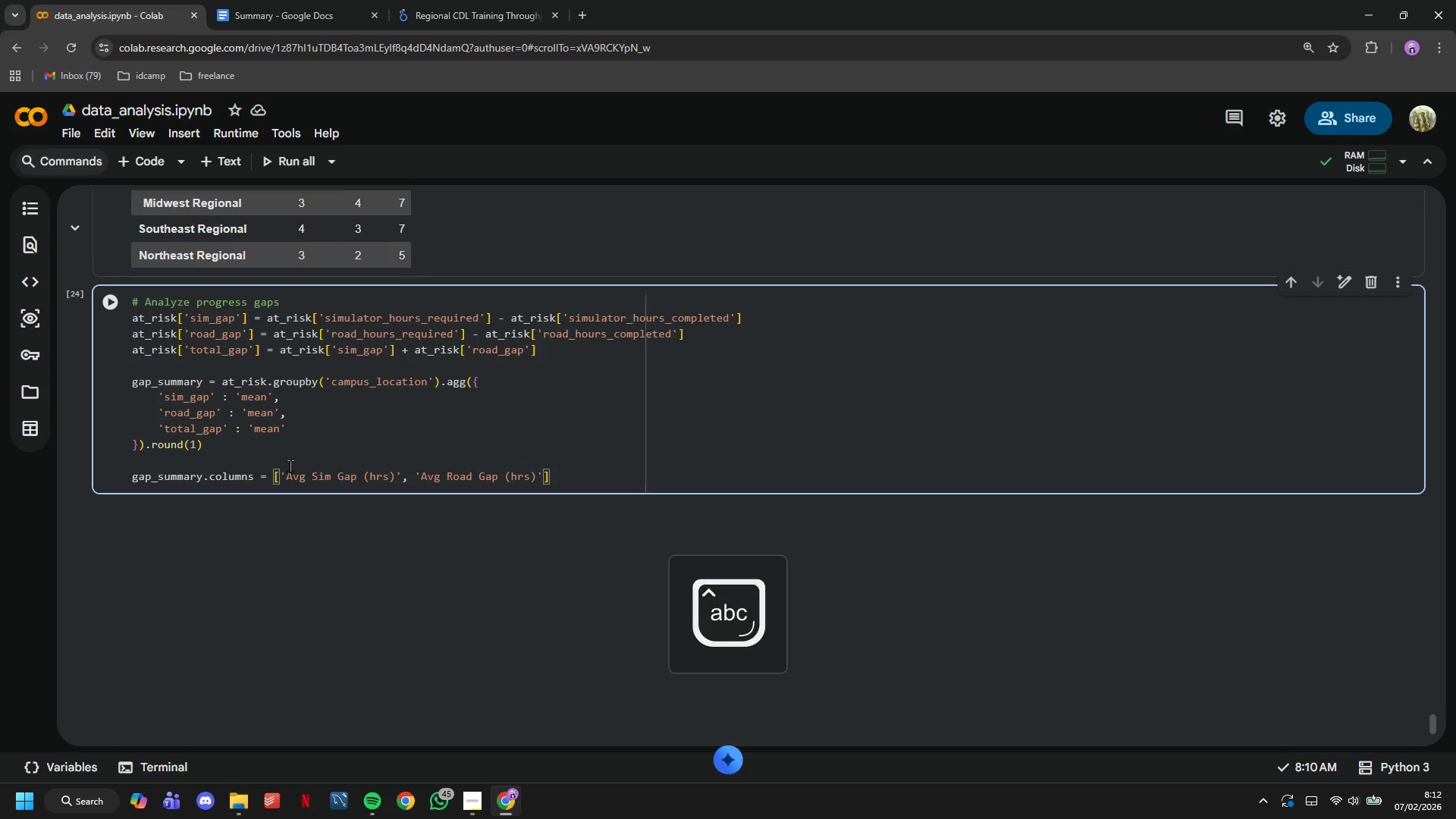 
key(ArrowRight)
 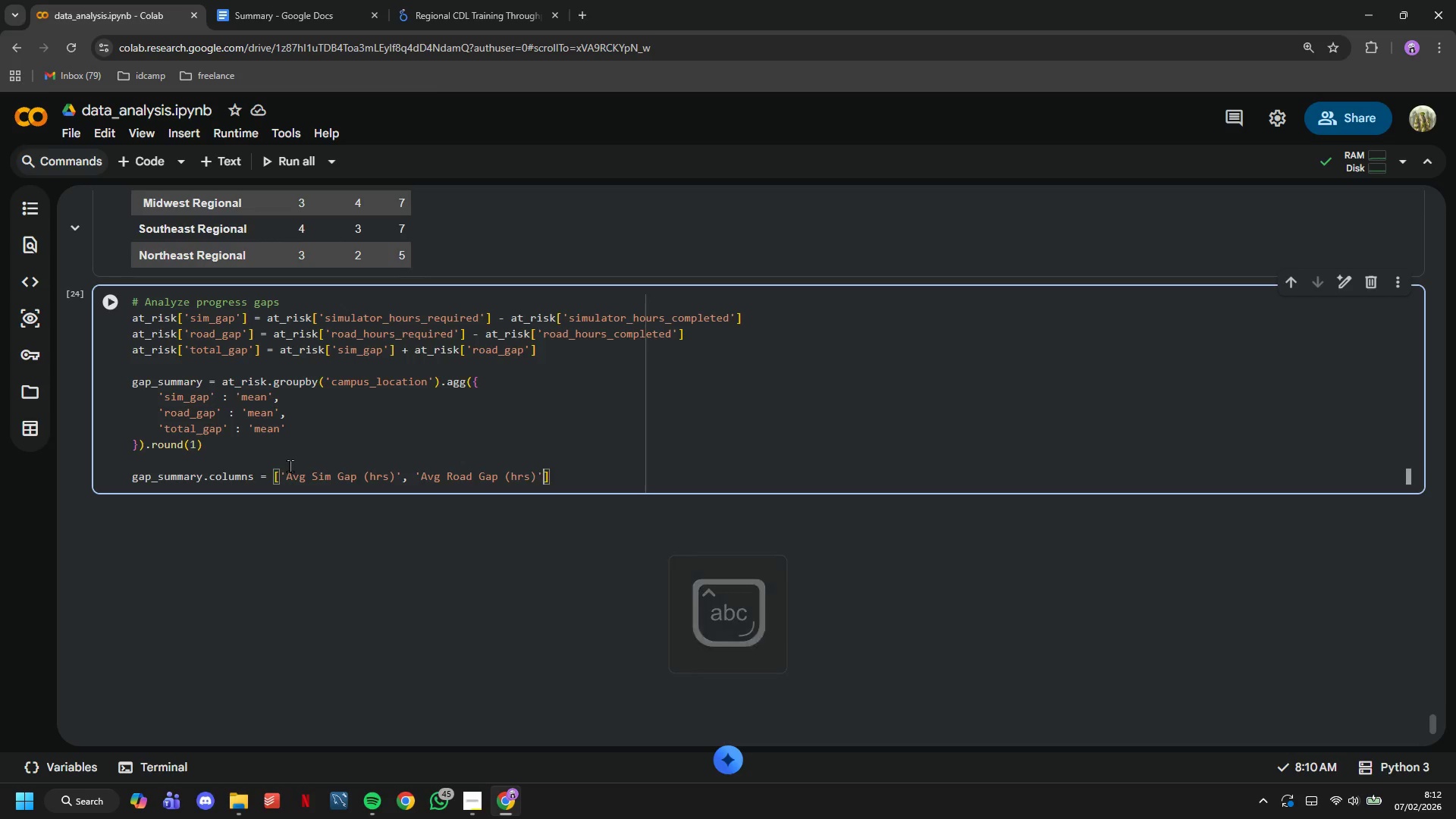 
type(, 'Avg Total Gap (hrs)
 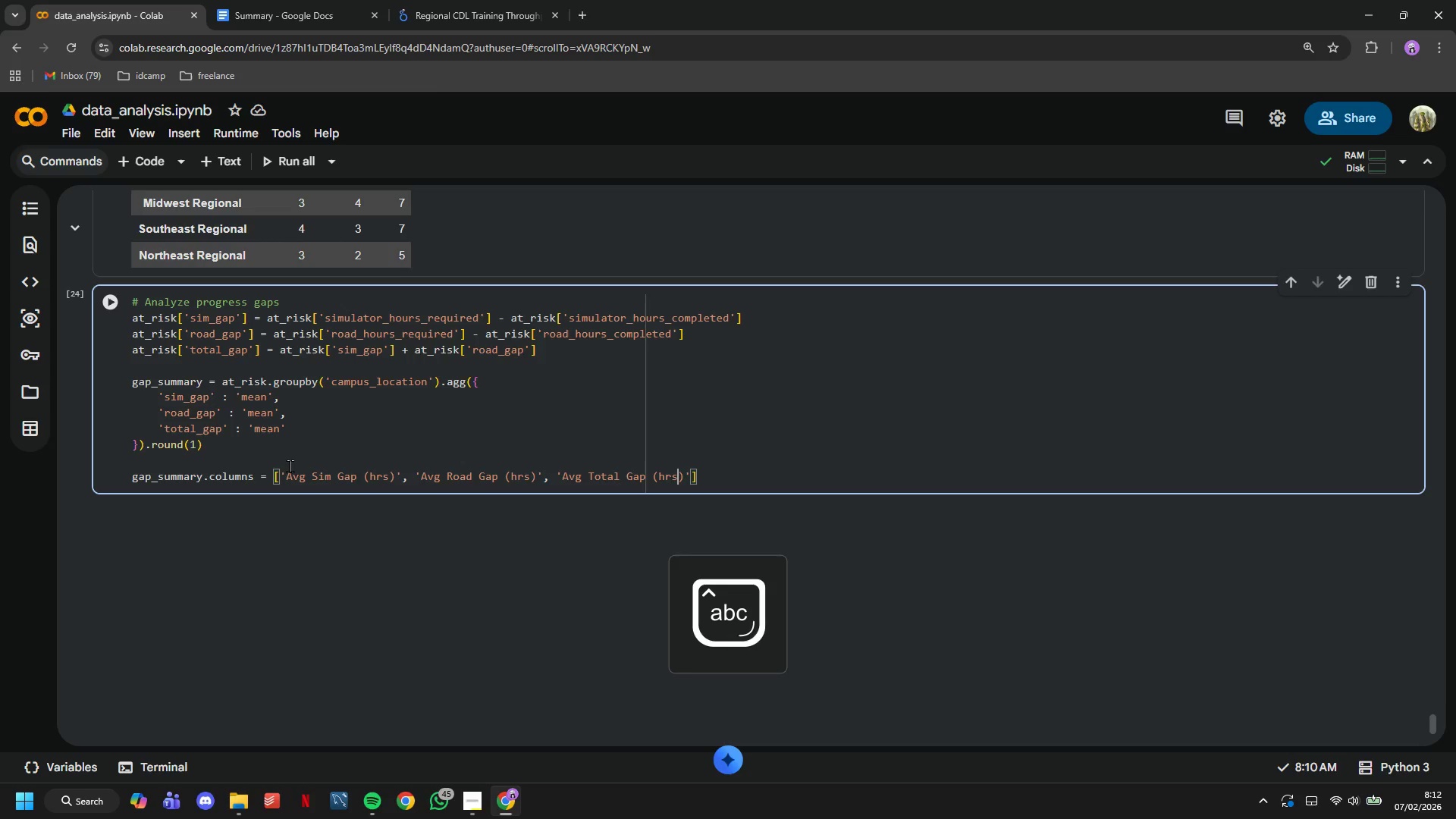 
key(ArrowRight)
 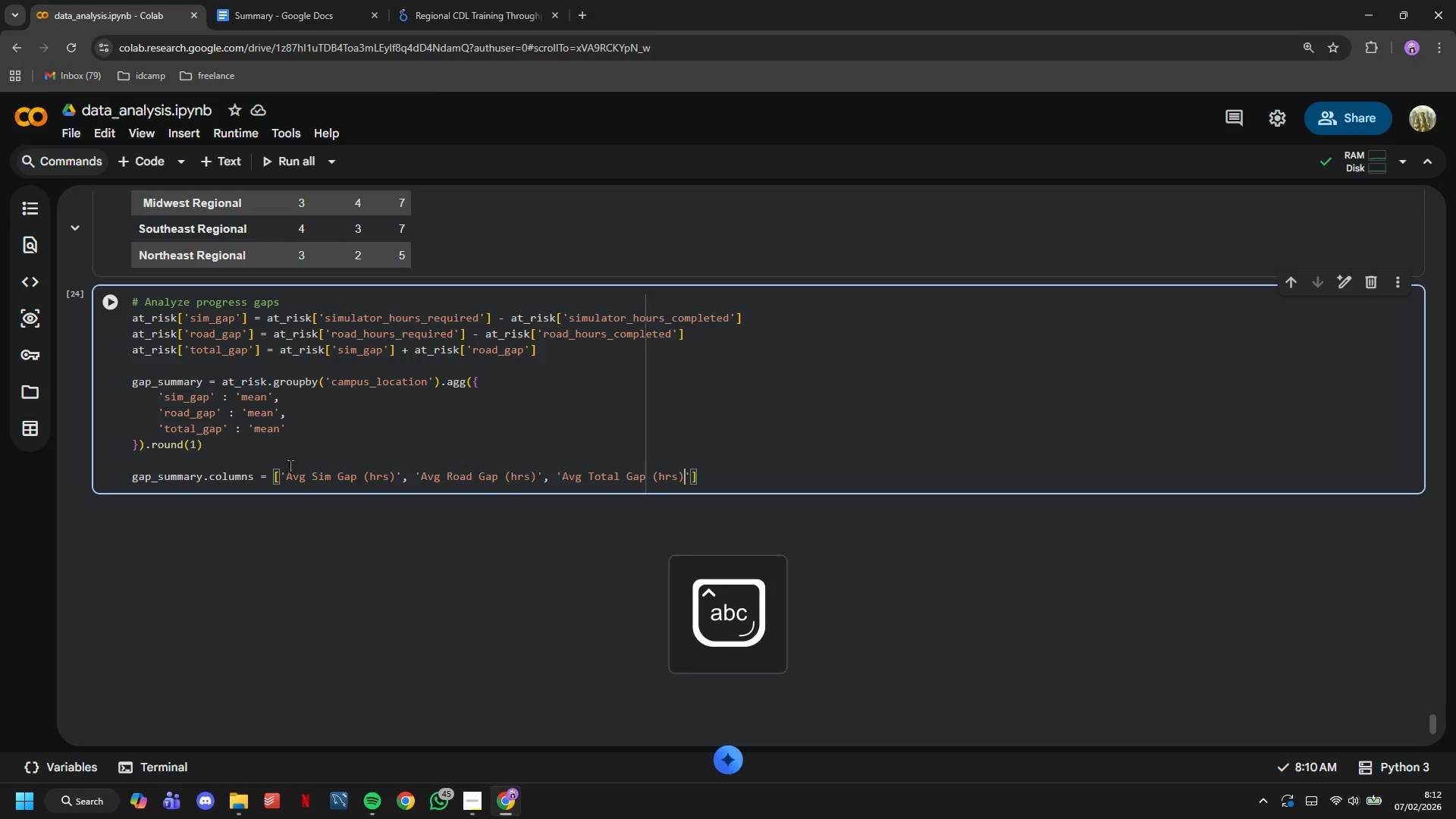 
key(ArrowRight)
 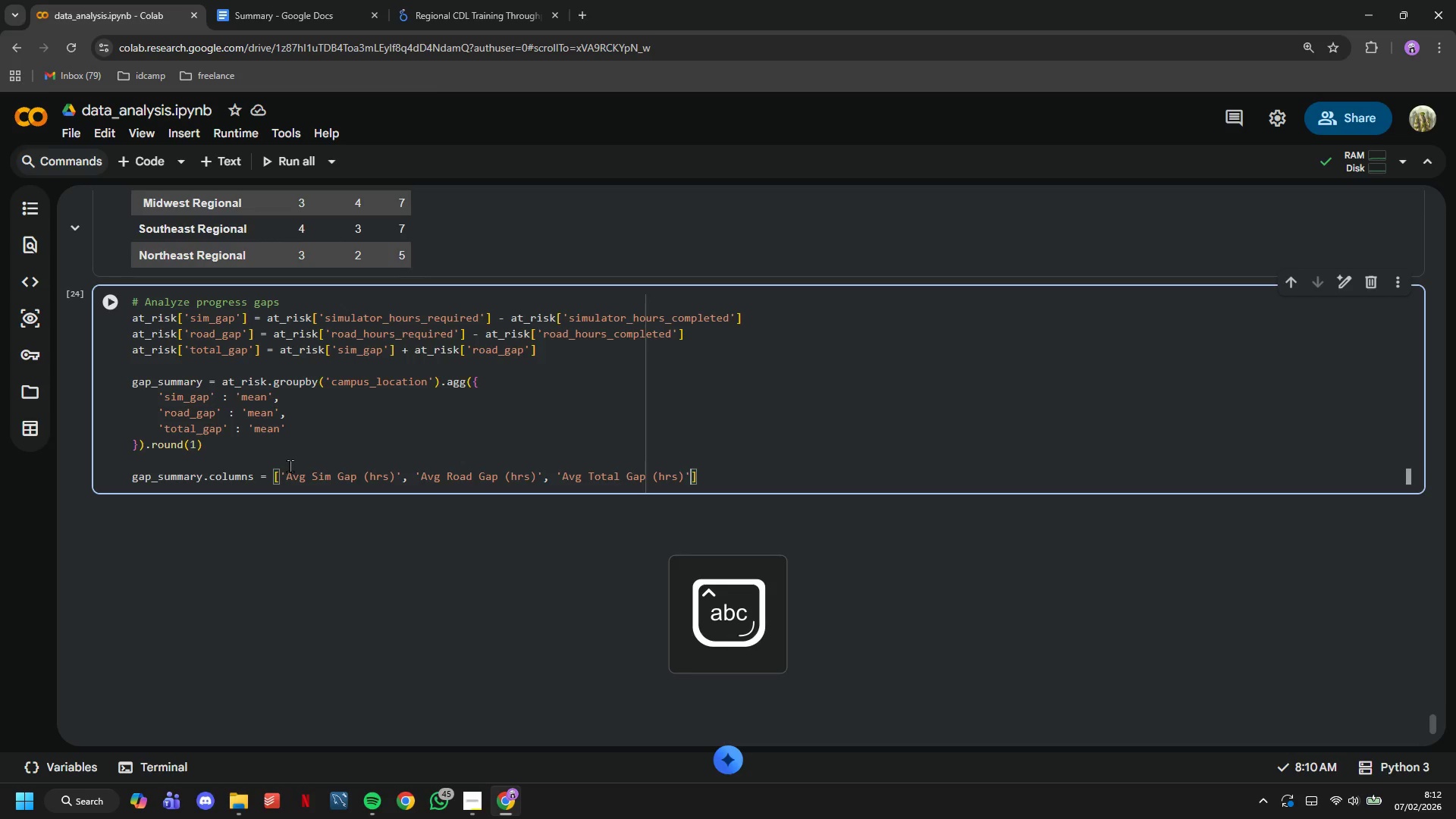 
key(ArrowRight)
 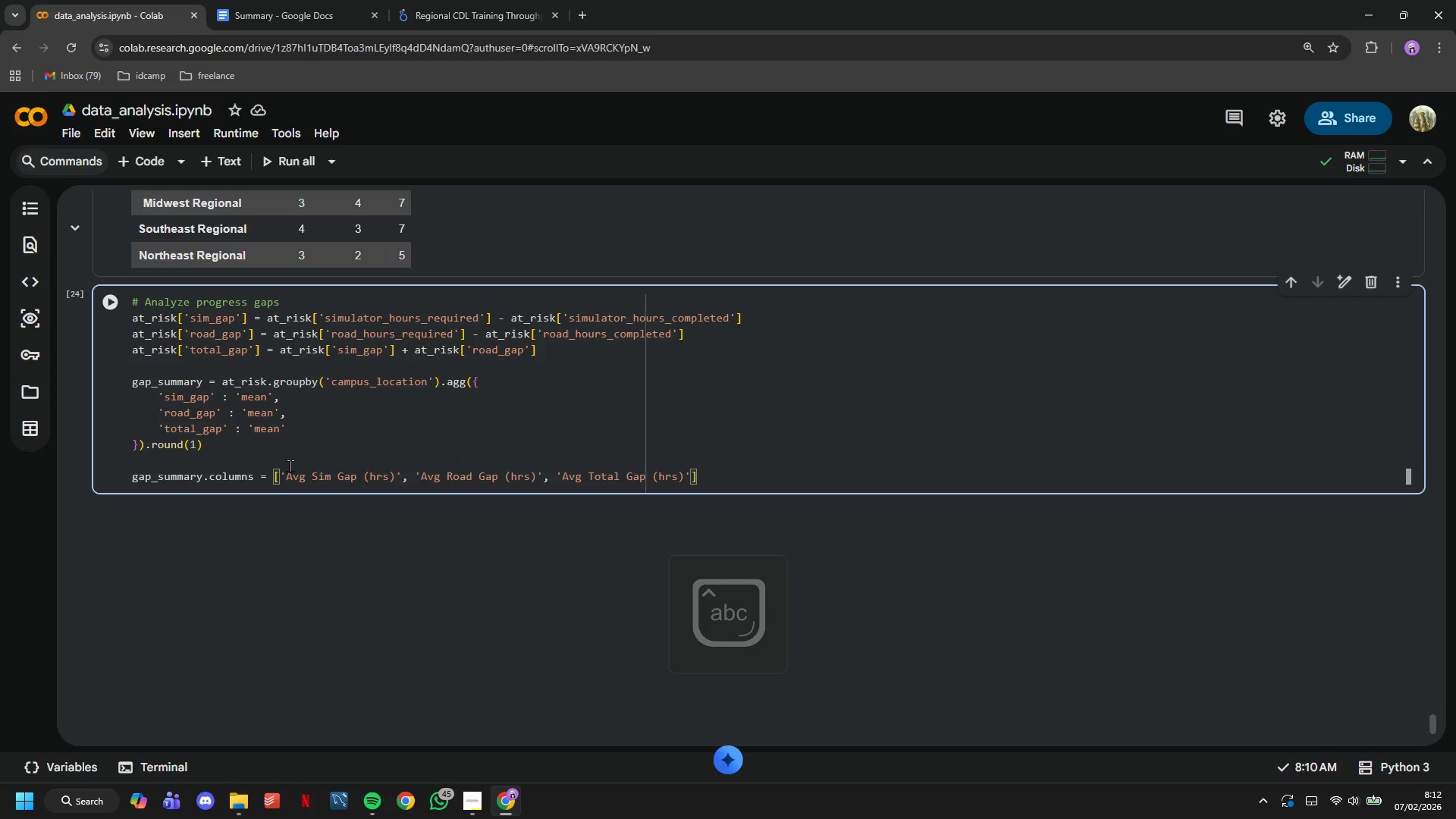 
key(Enter)
 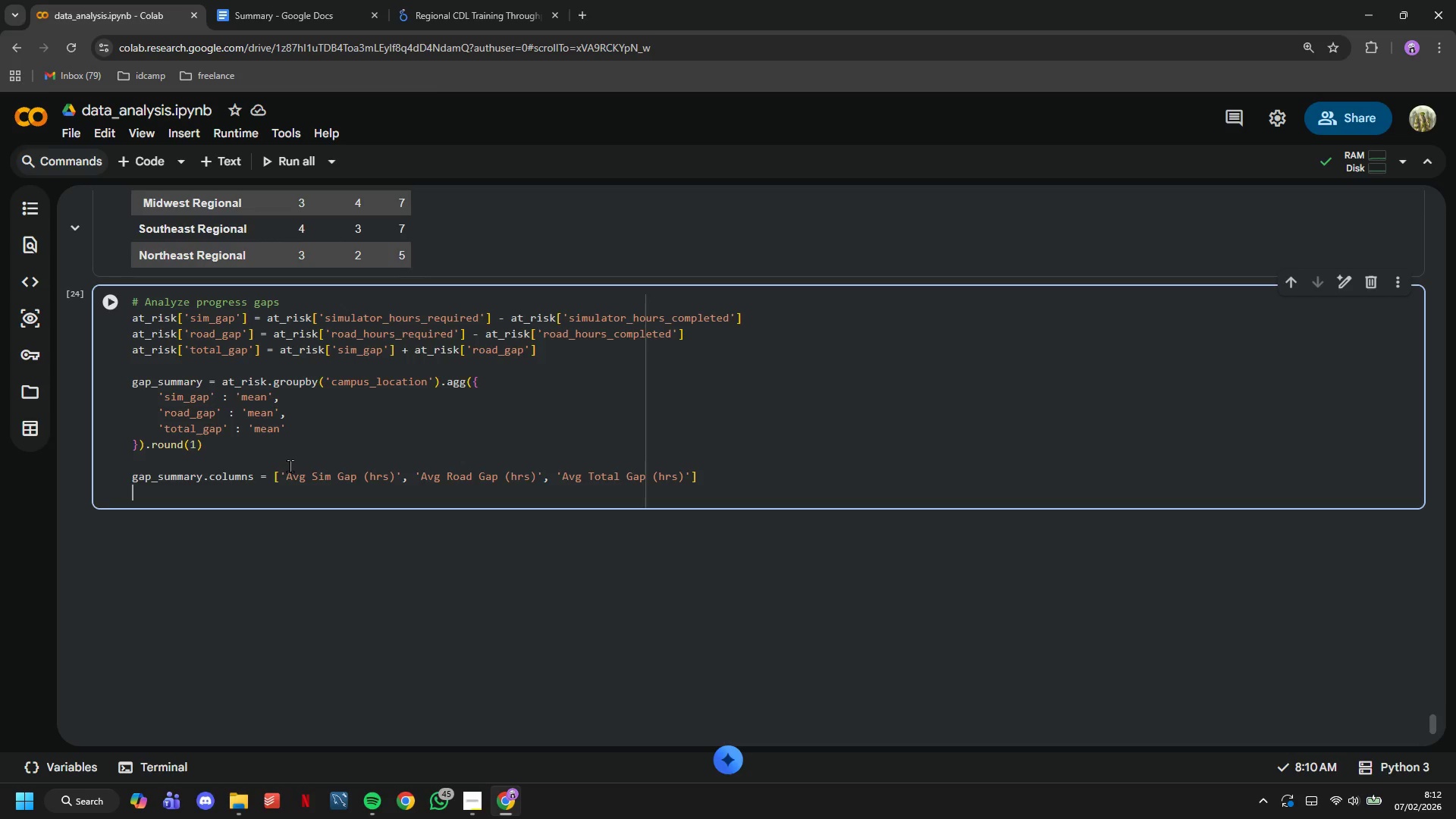 
key(Enter)
 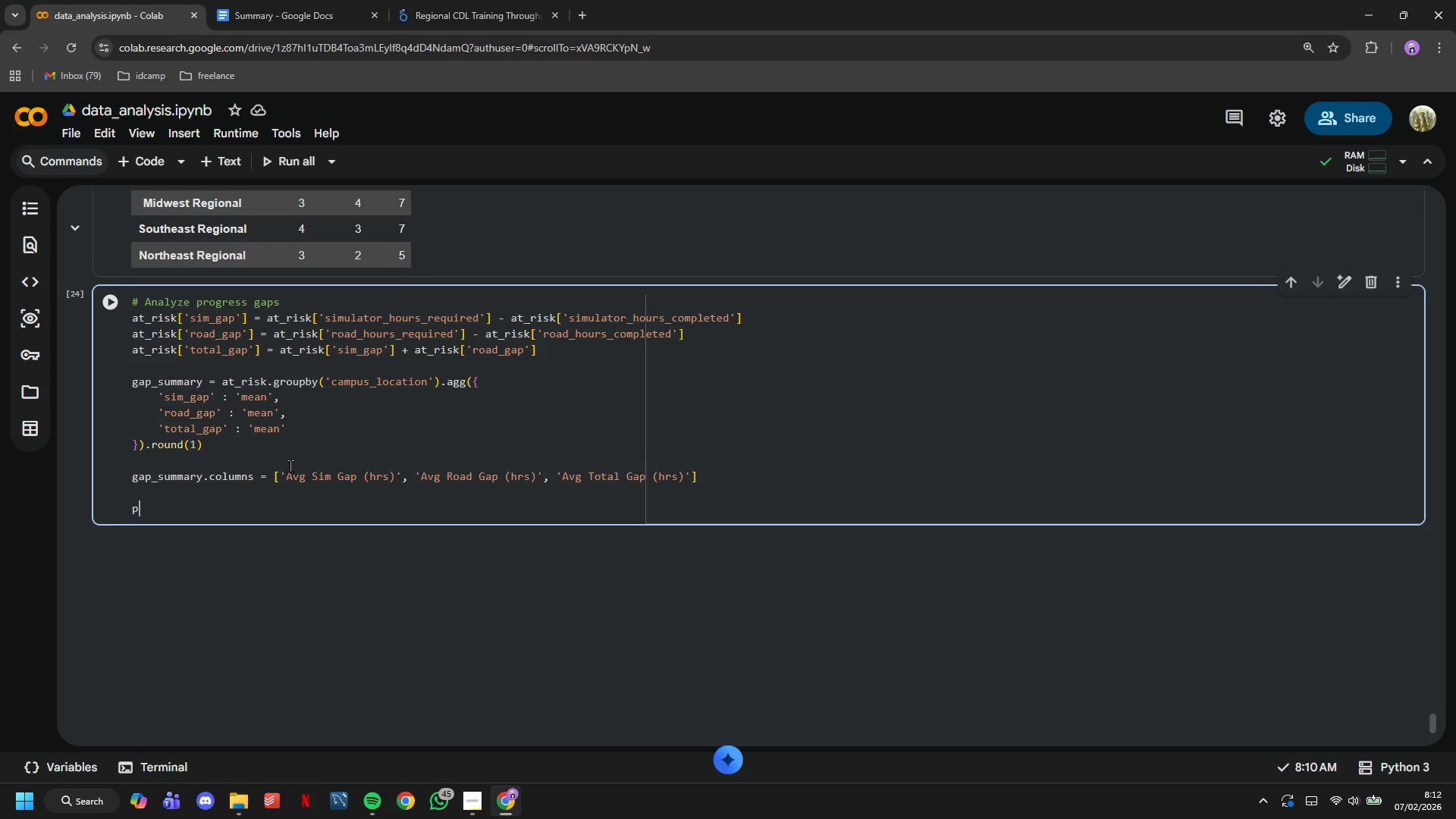 
type(print("Abe)
key(Backspace)
key(Backspace)
type(verage Training Hour Gaps for At-Risk Students: )
 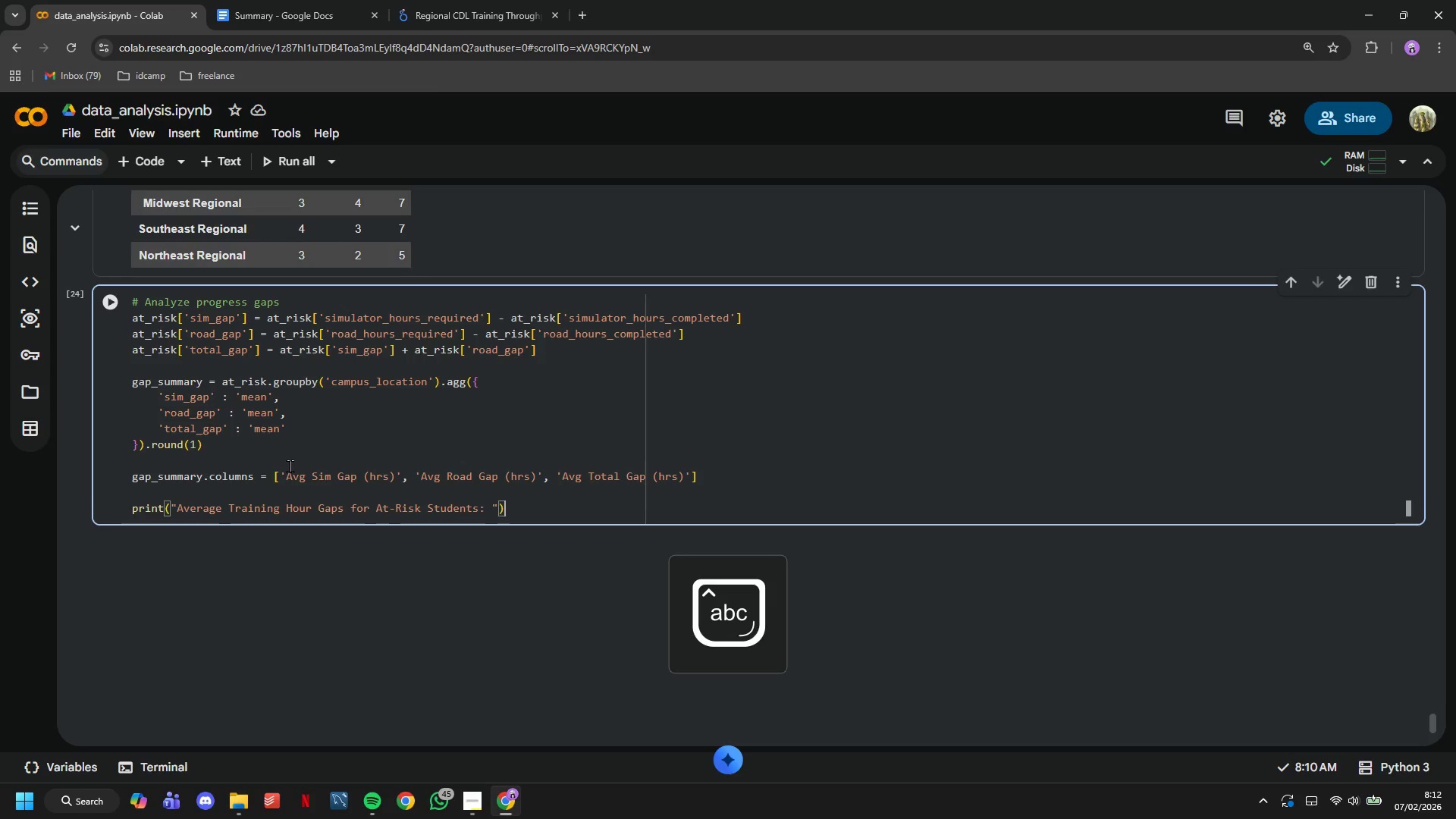 
 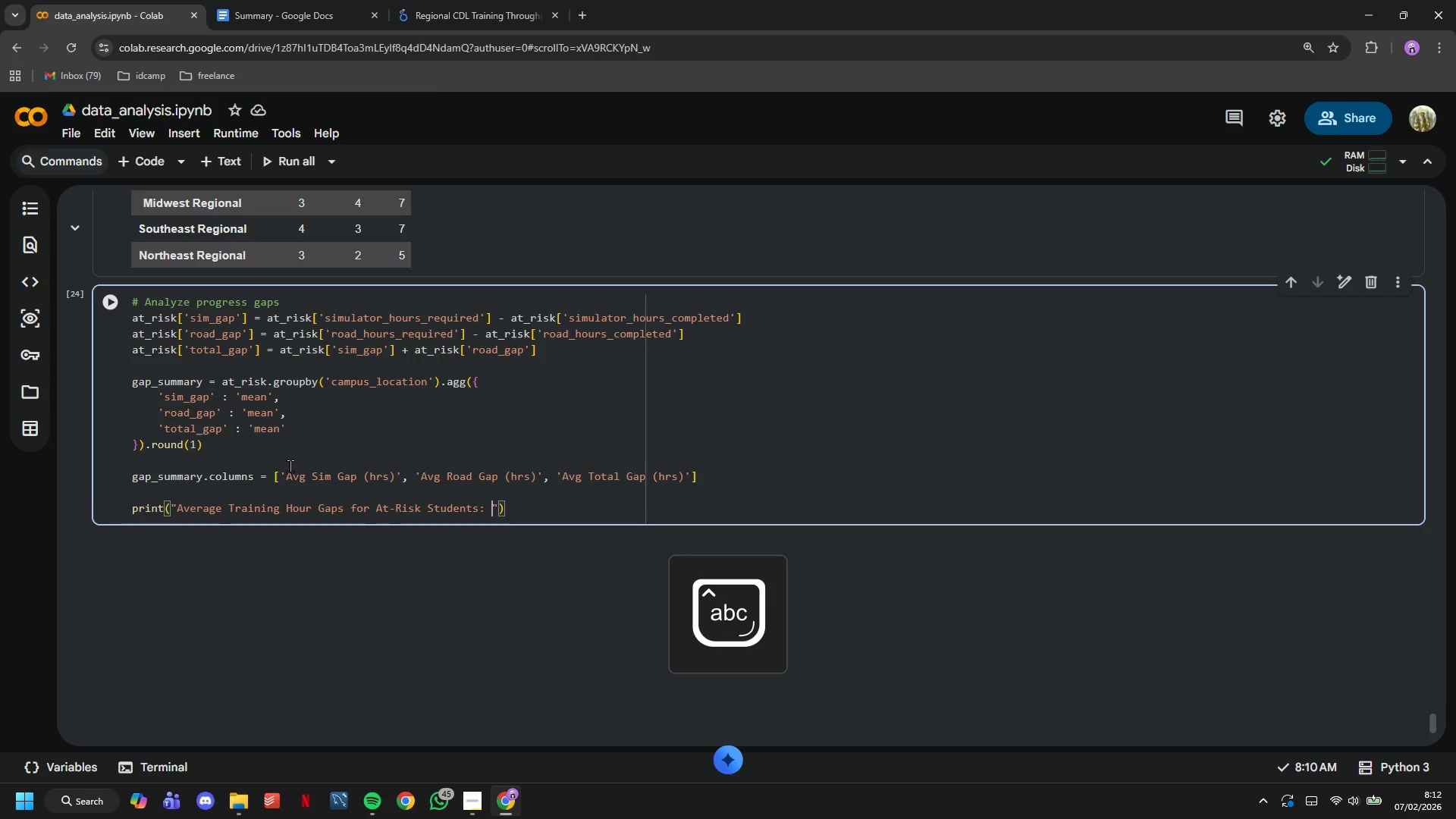 
key(ArrowRight)
 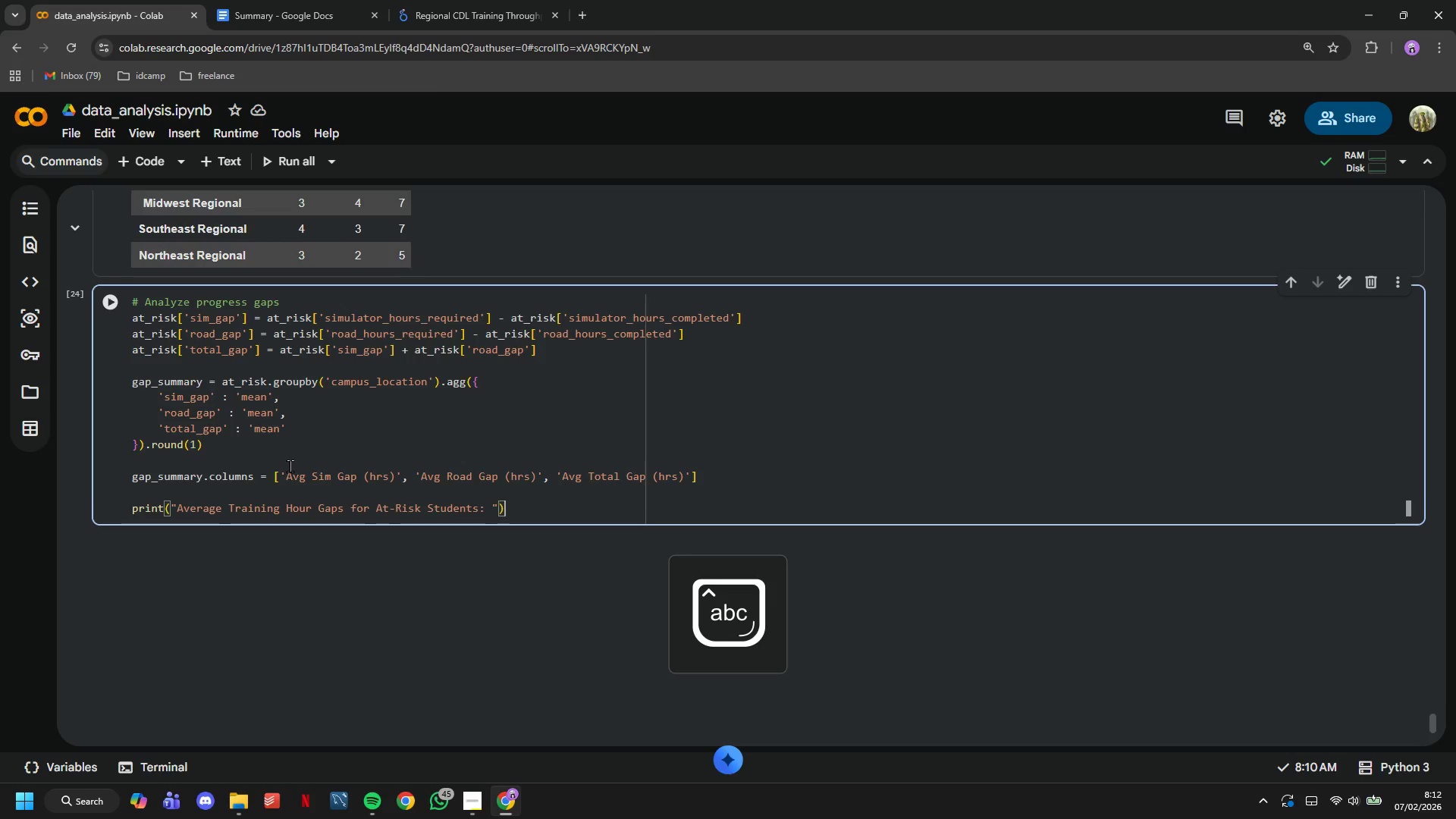 
key(ArrowRight)
 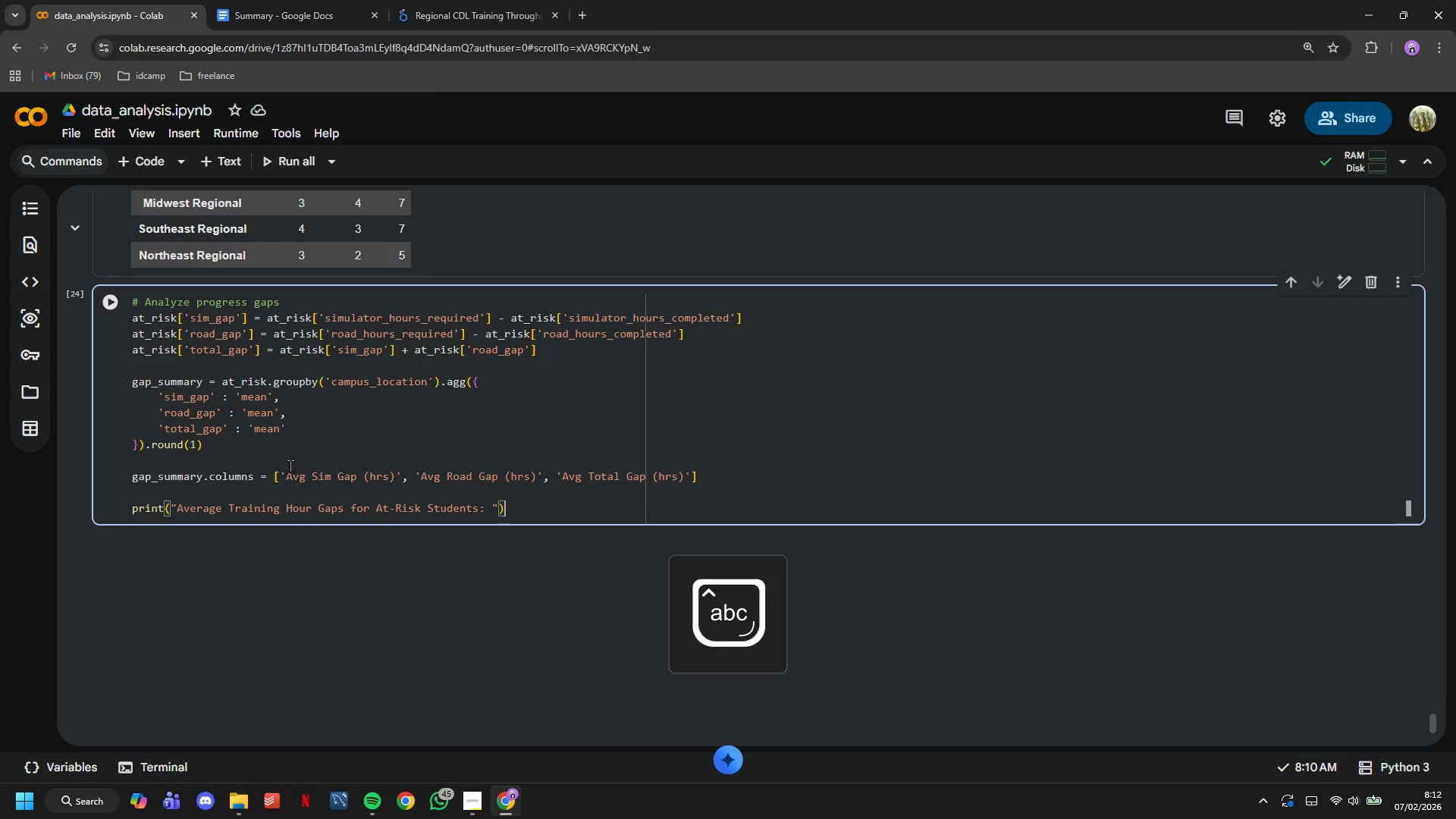 
key(Enter)
 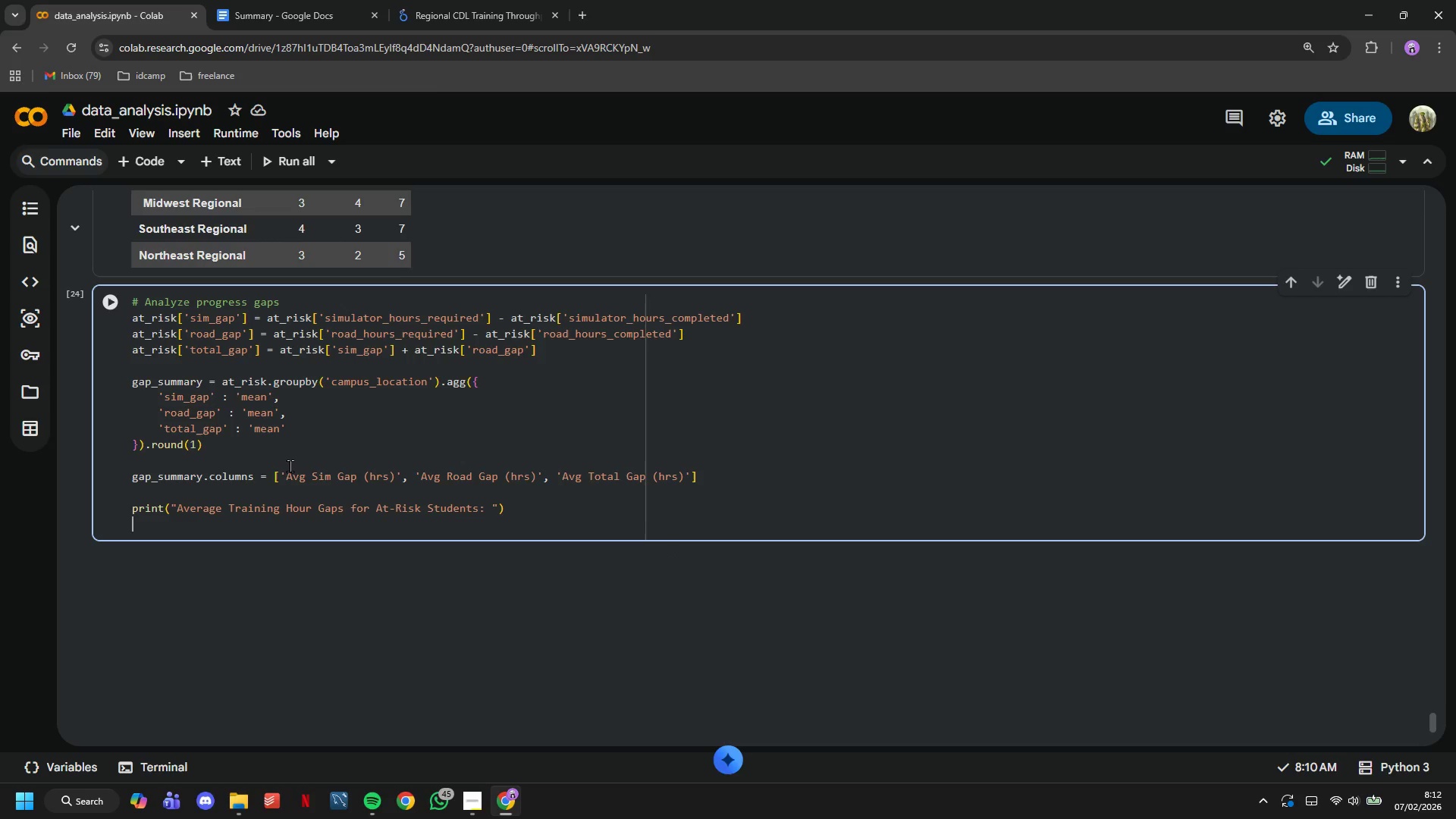 
type(gap_su)
key(Tab)
type(.sp)
key(Backspace)
type(ort-values('Avg Total Gap (hrs)
 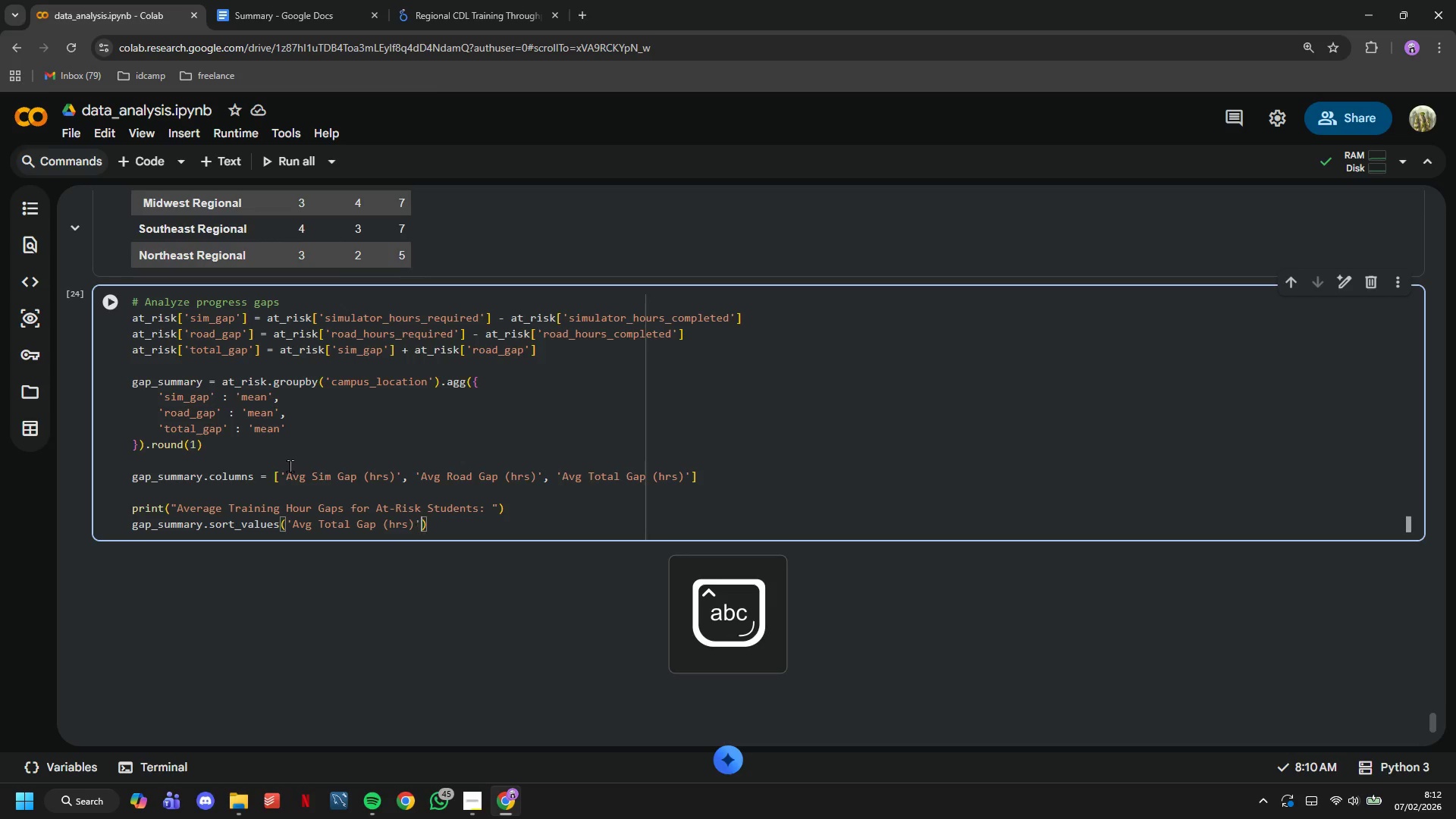 
 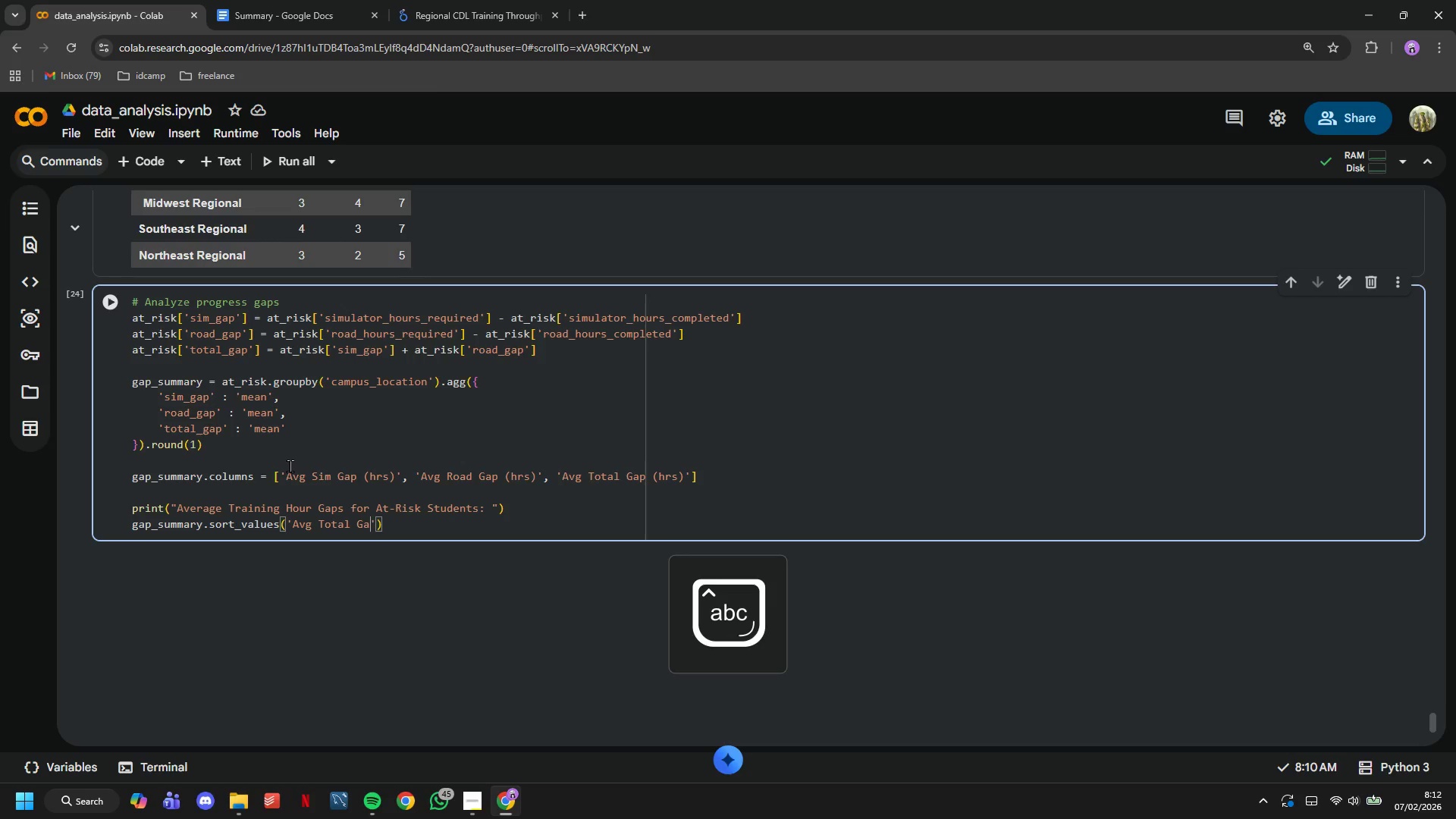 
key(ArrowRight)
 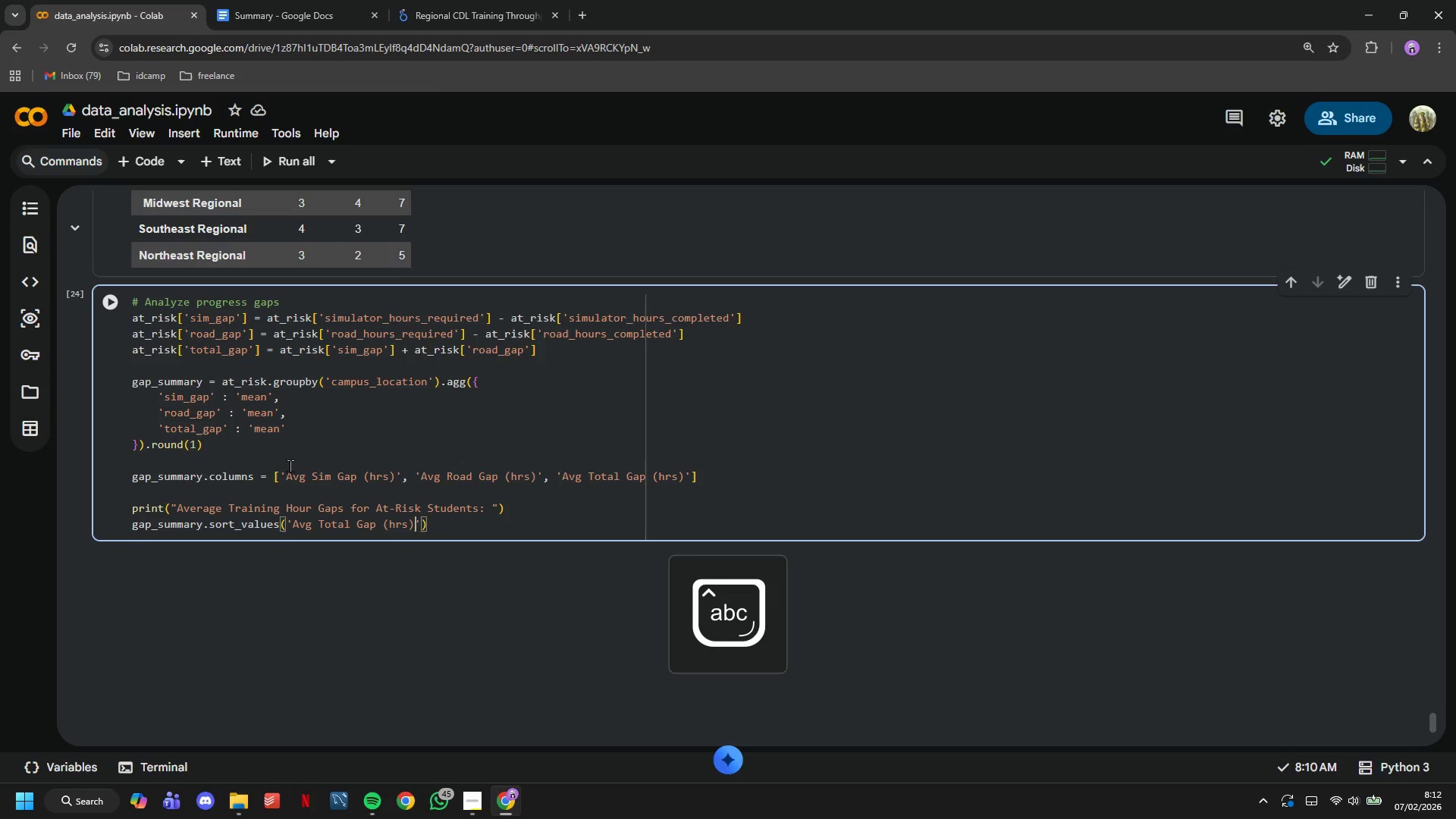 
key(ArrowRight)
 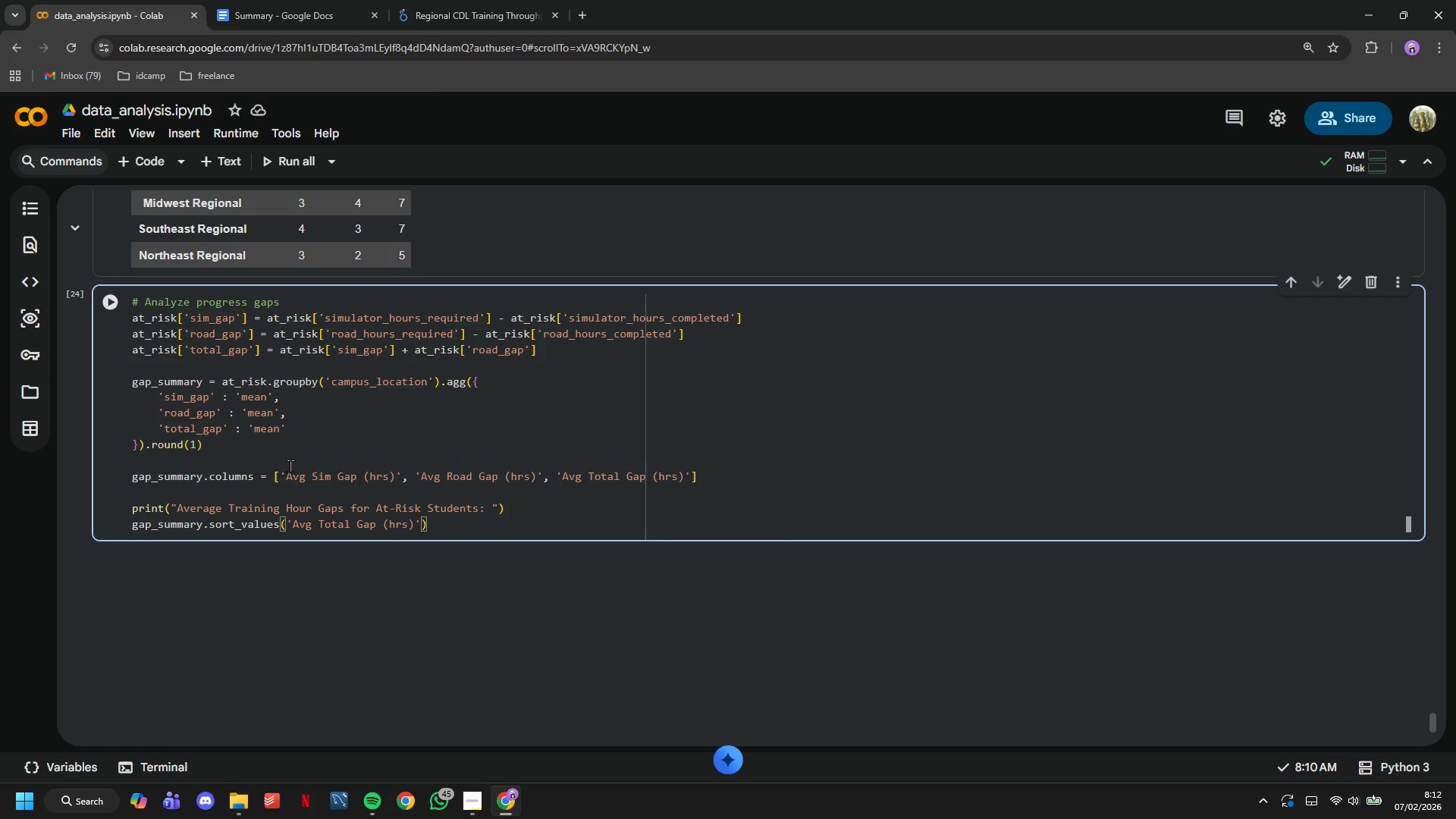 
type(, ascending=False)
 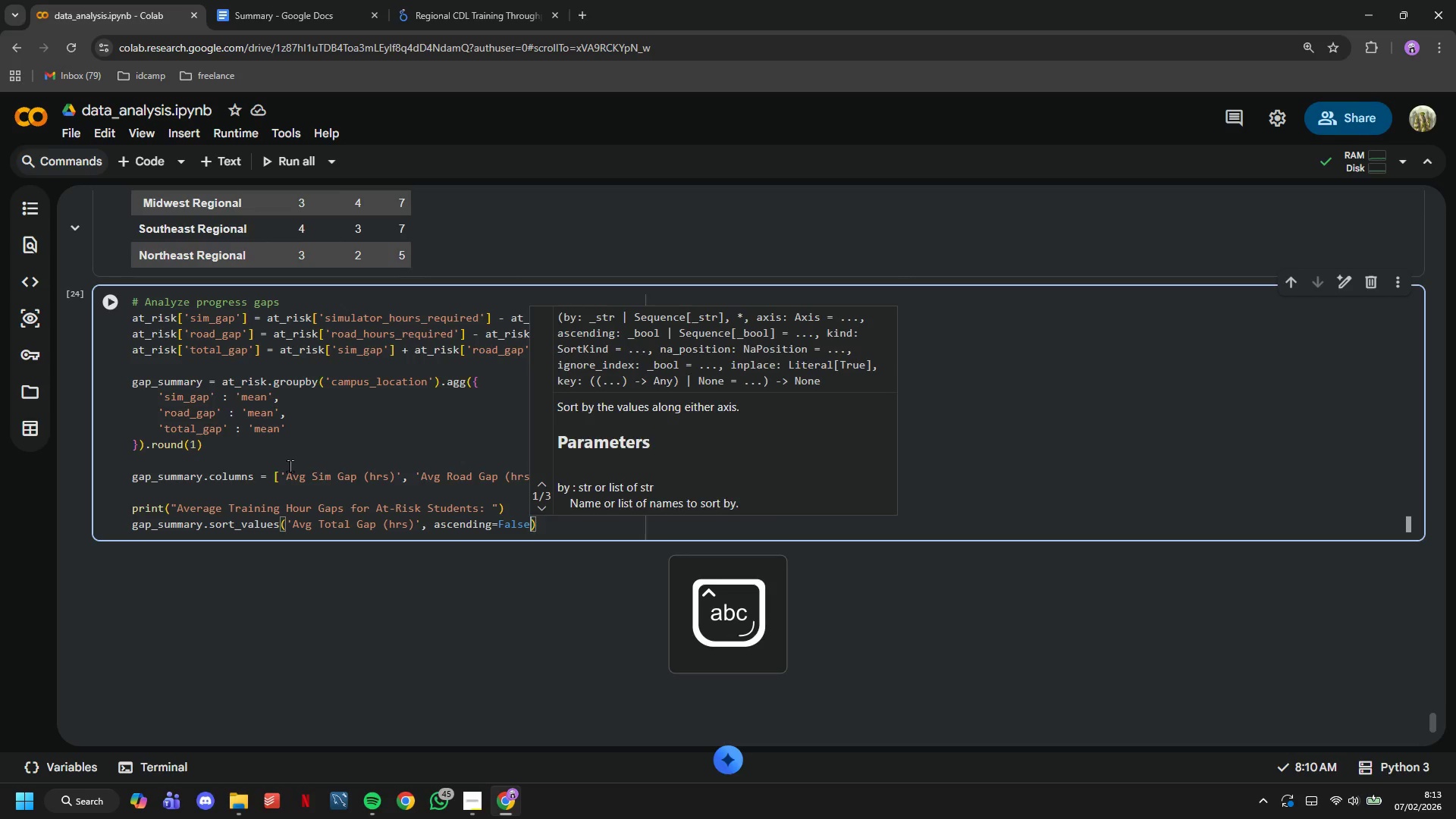 
key(ArrowRight)
 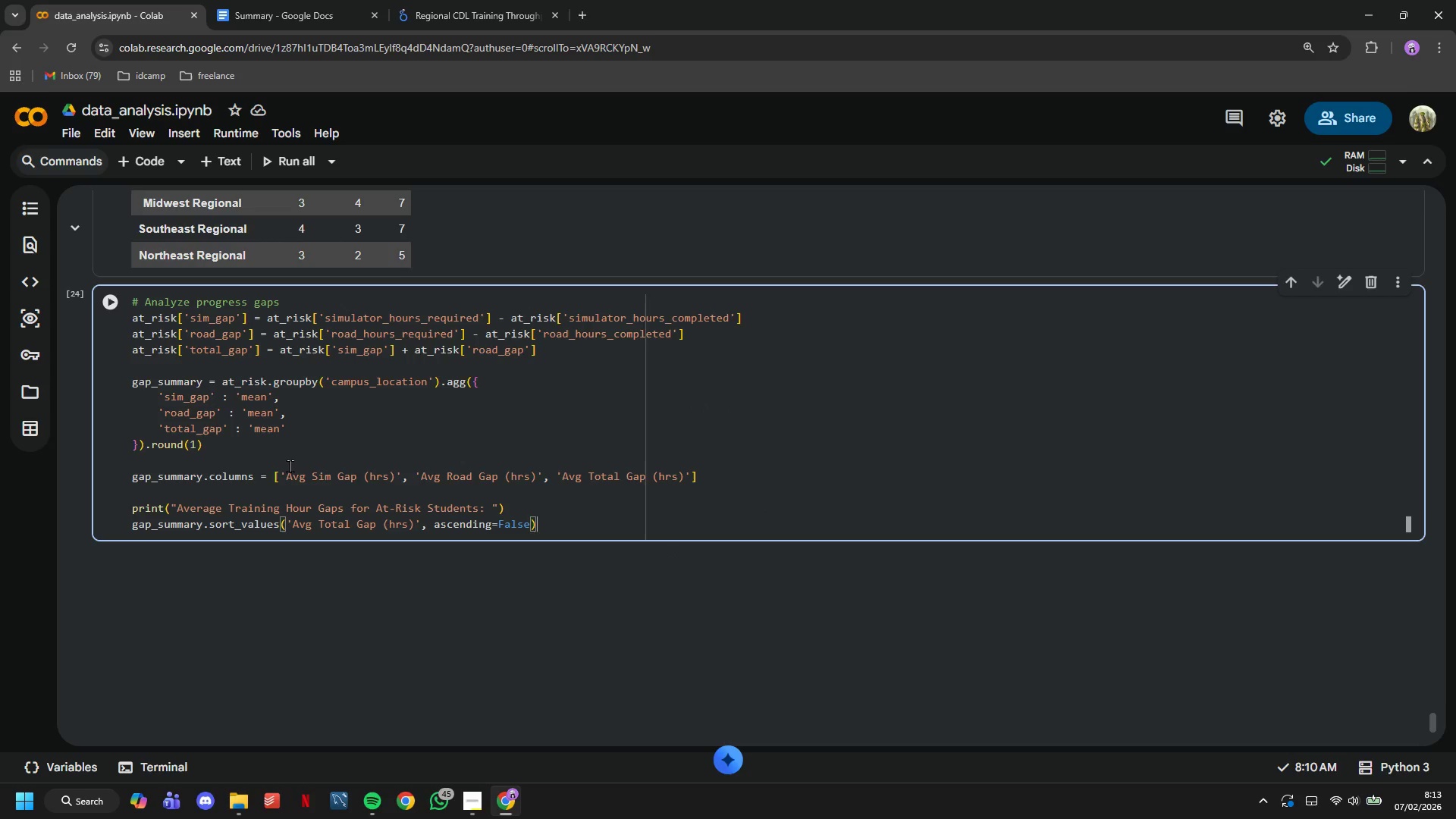 
wait(6.73)
 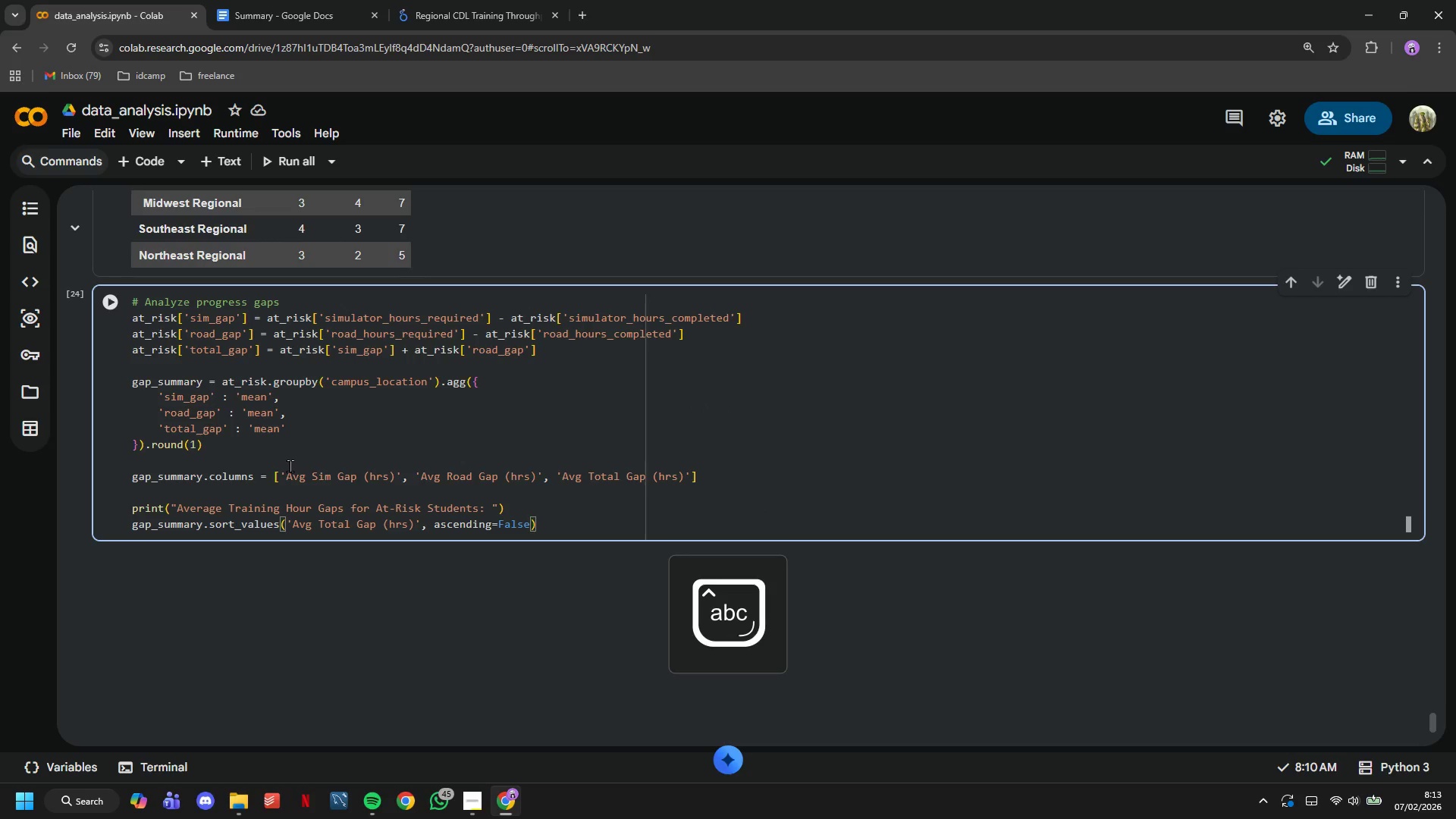 
hold_key(key=ShiftLeft, duration=0.61)
 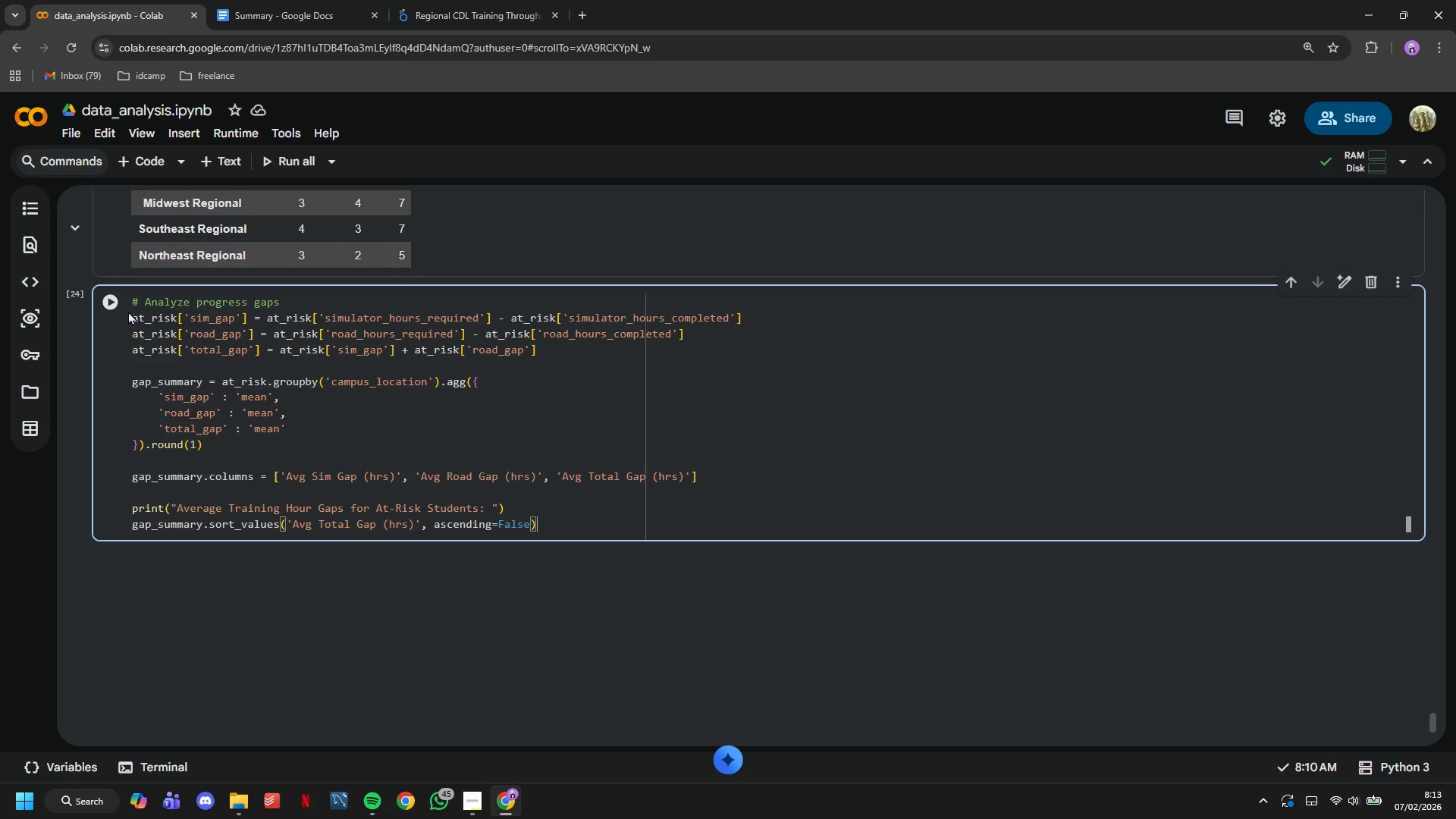 
left_click([115, 293])
 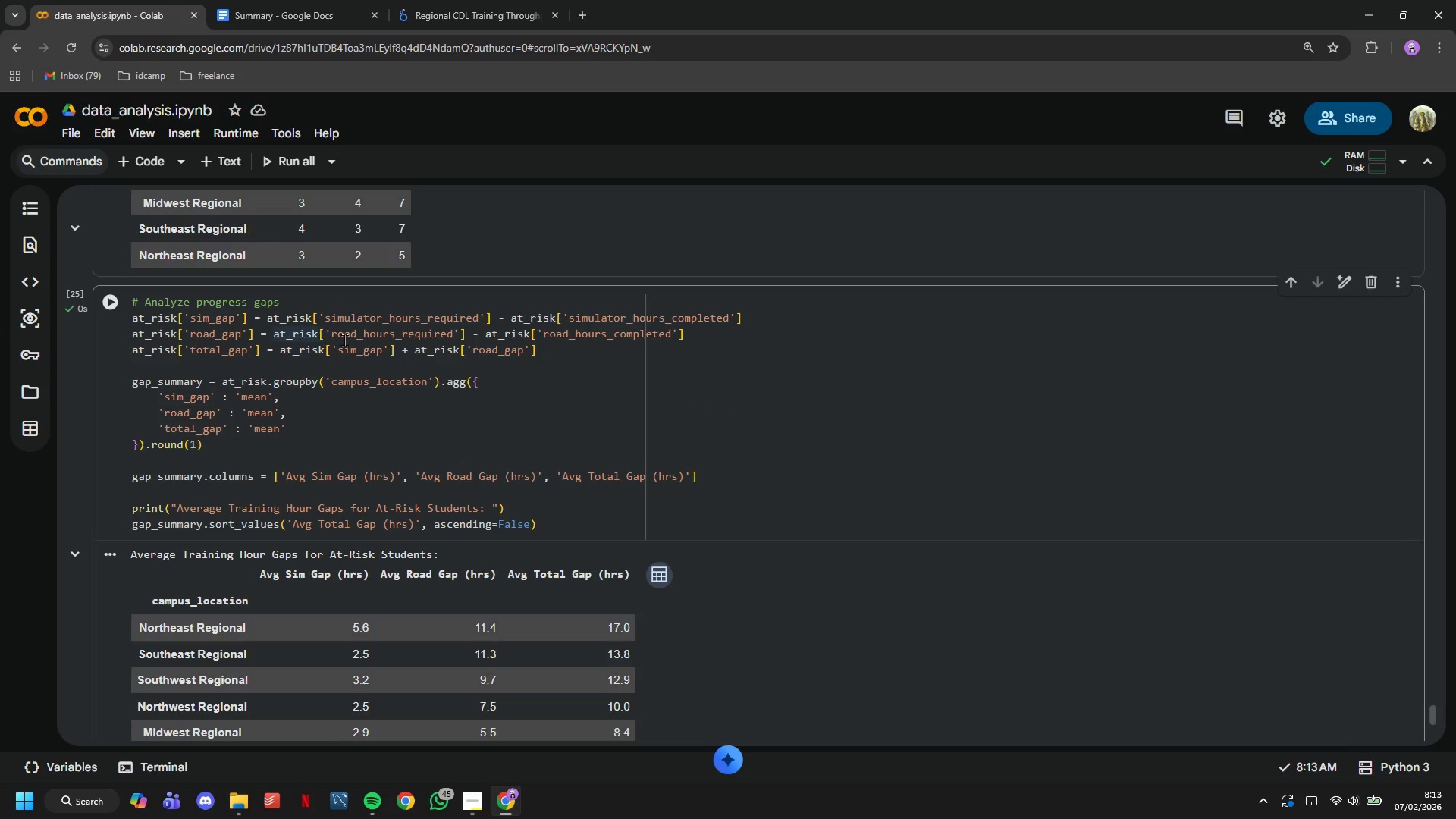 
scroll: coordinate [394, 349], scroll_direction: down, amount: 3.0
 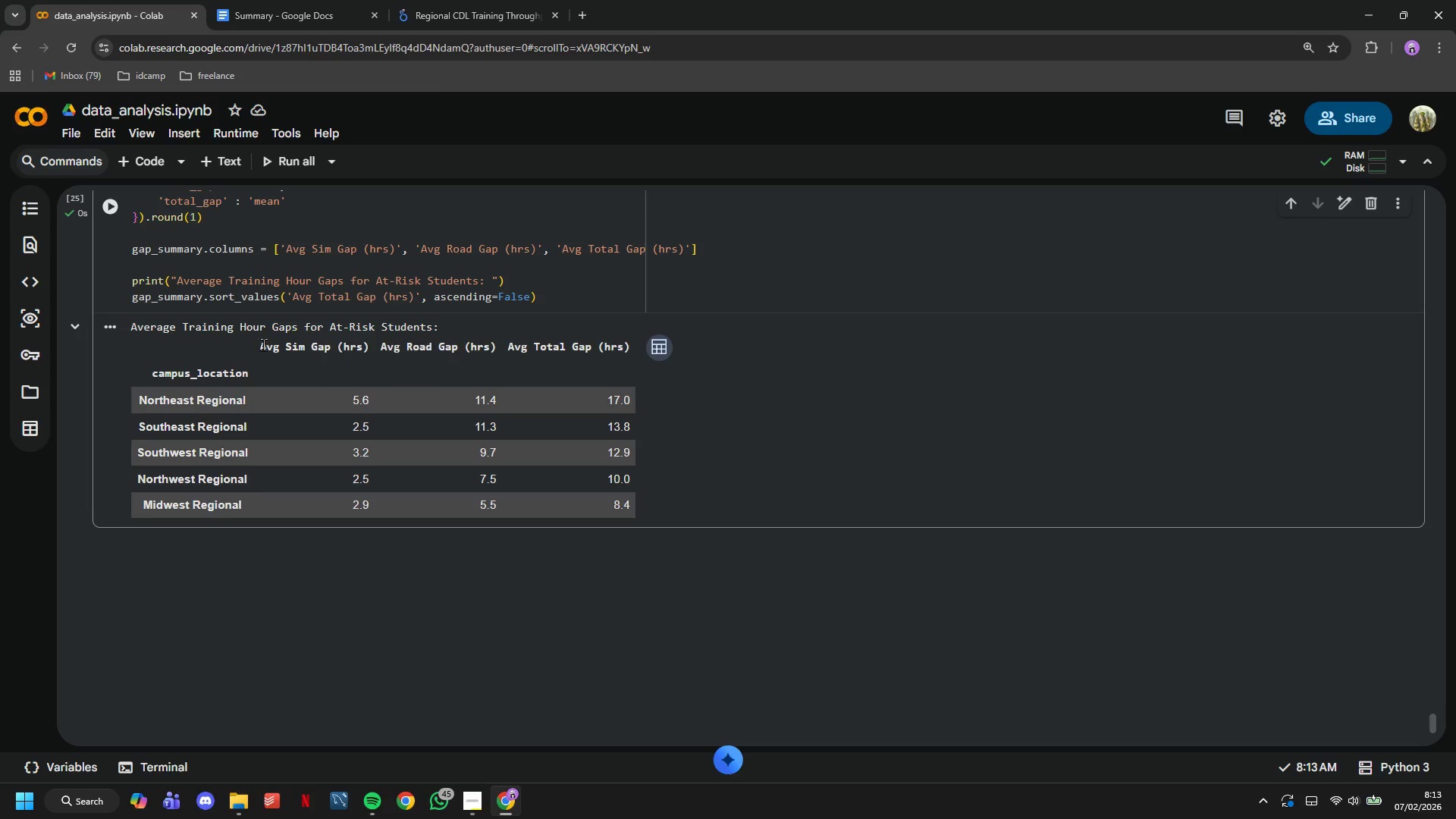 
left_click_drag(start_coordinate=[258, 344], to_coordinate=[525, 462])
 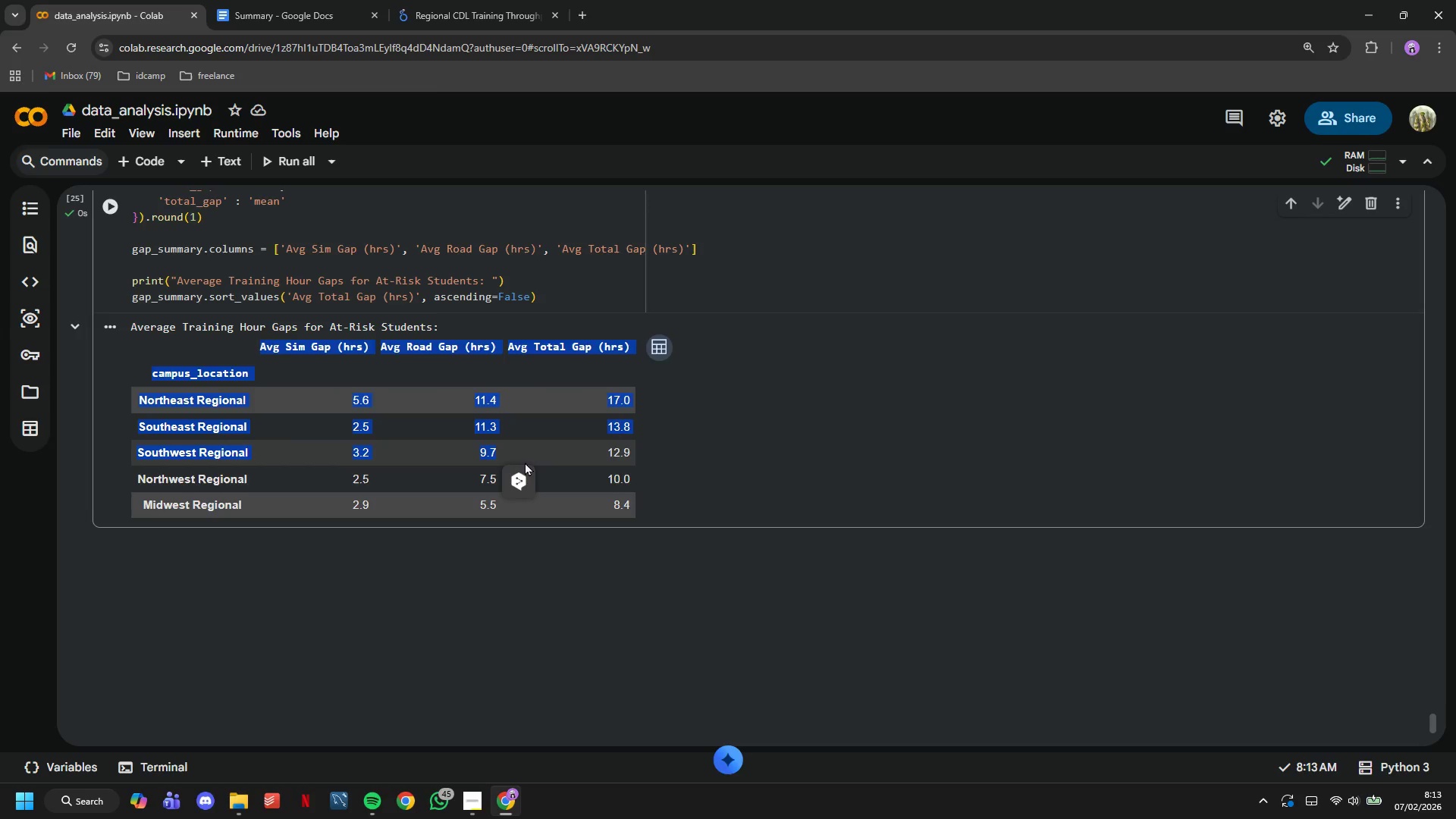 
left_click([525, 462])
 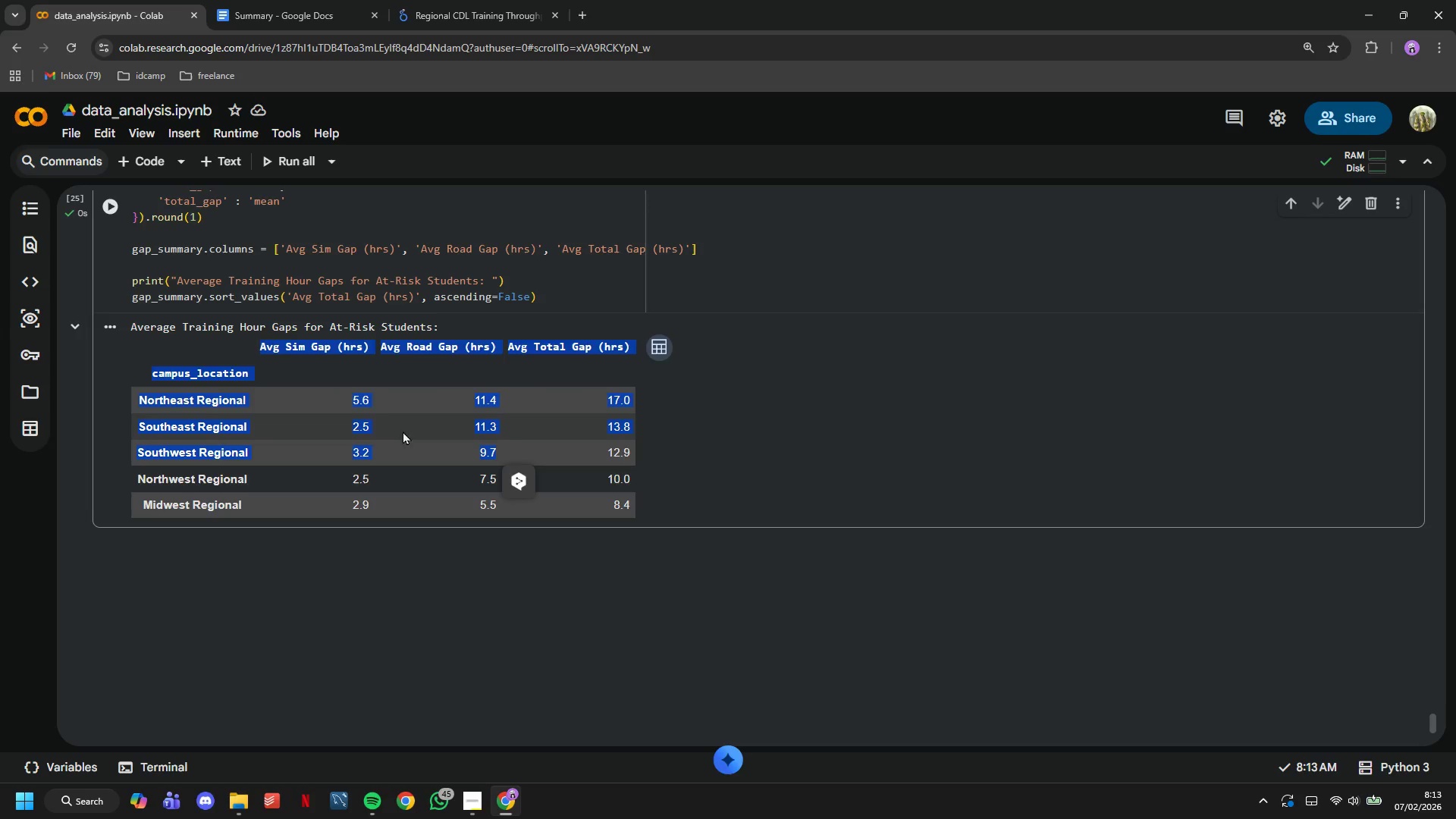 
left_click([383, 417])
 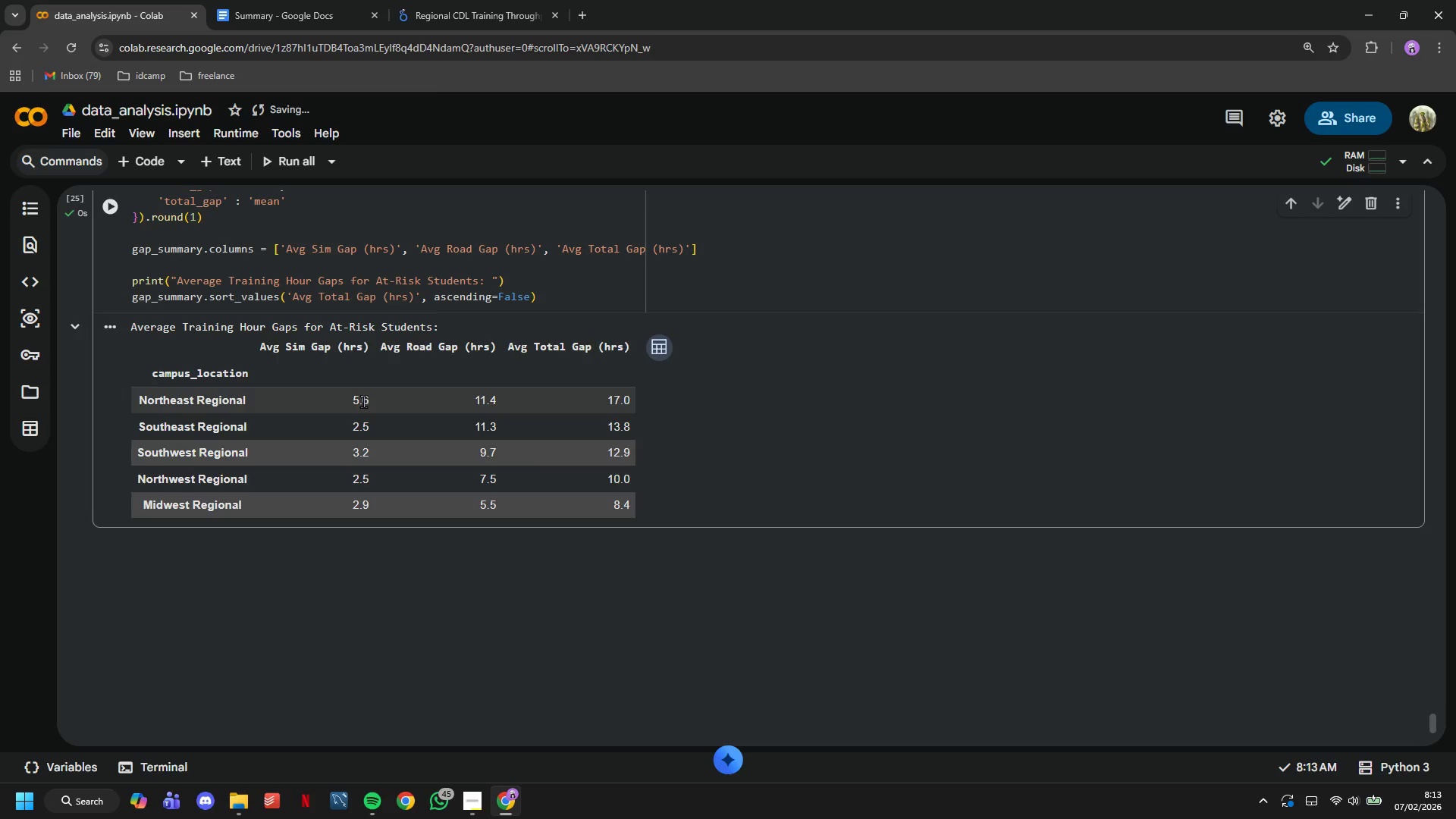 
double_click([363, 401])
 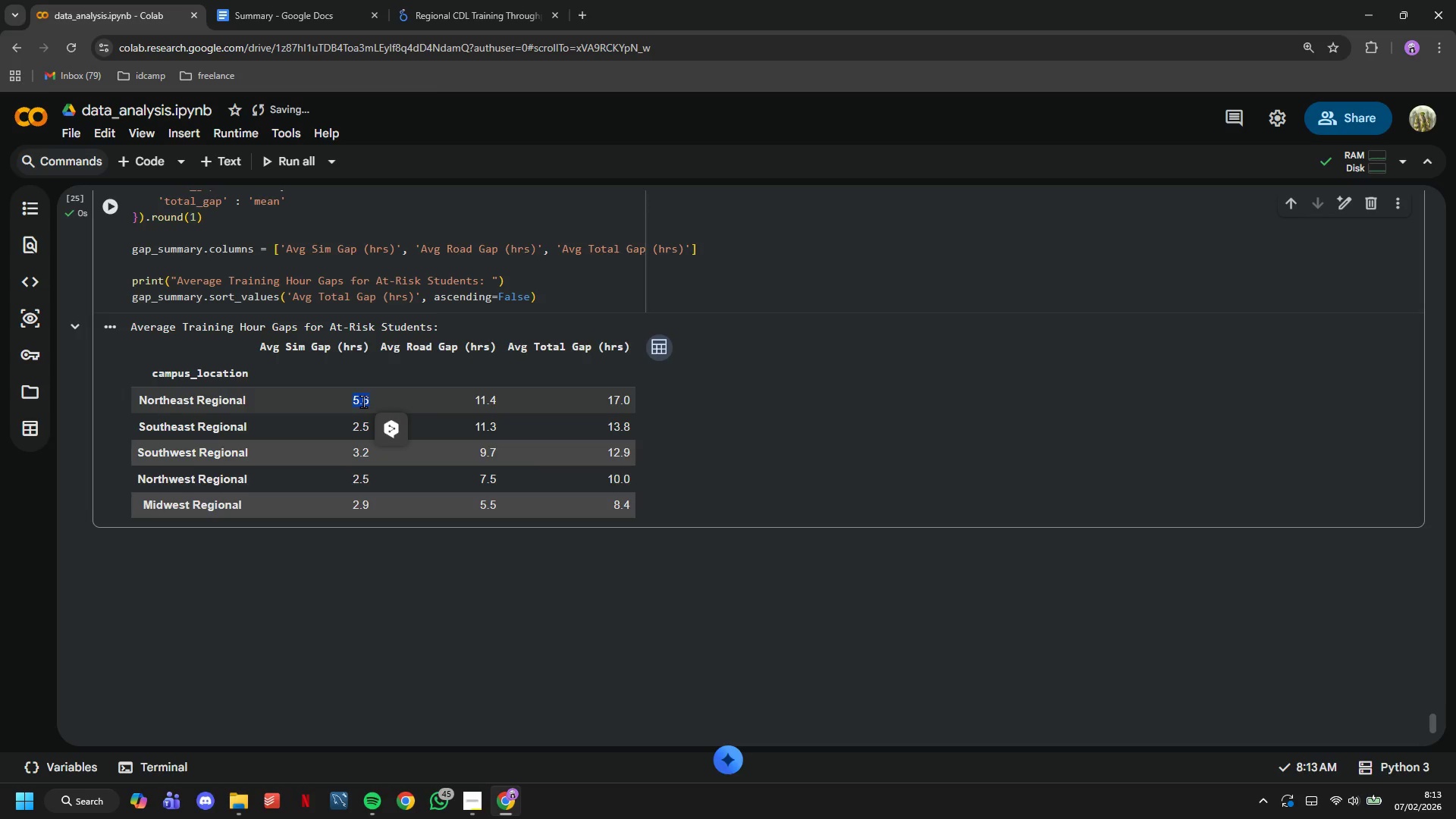 
triple_click([363, 401])
 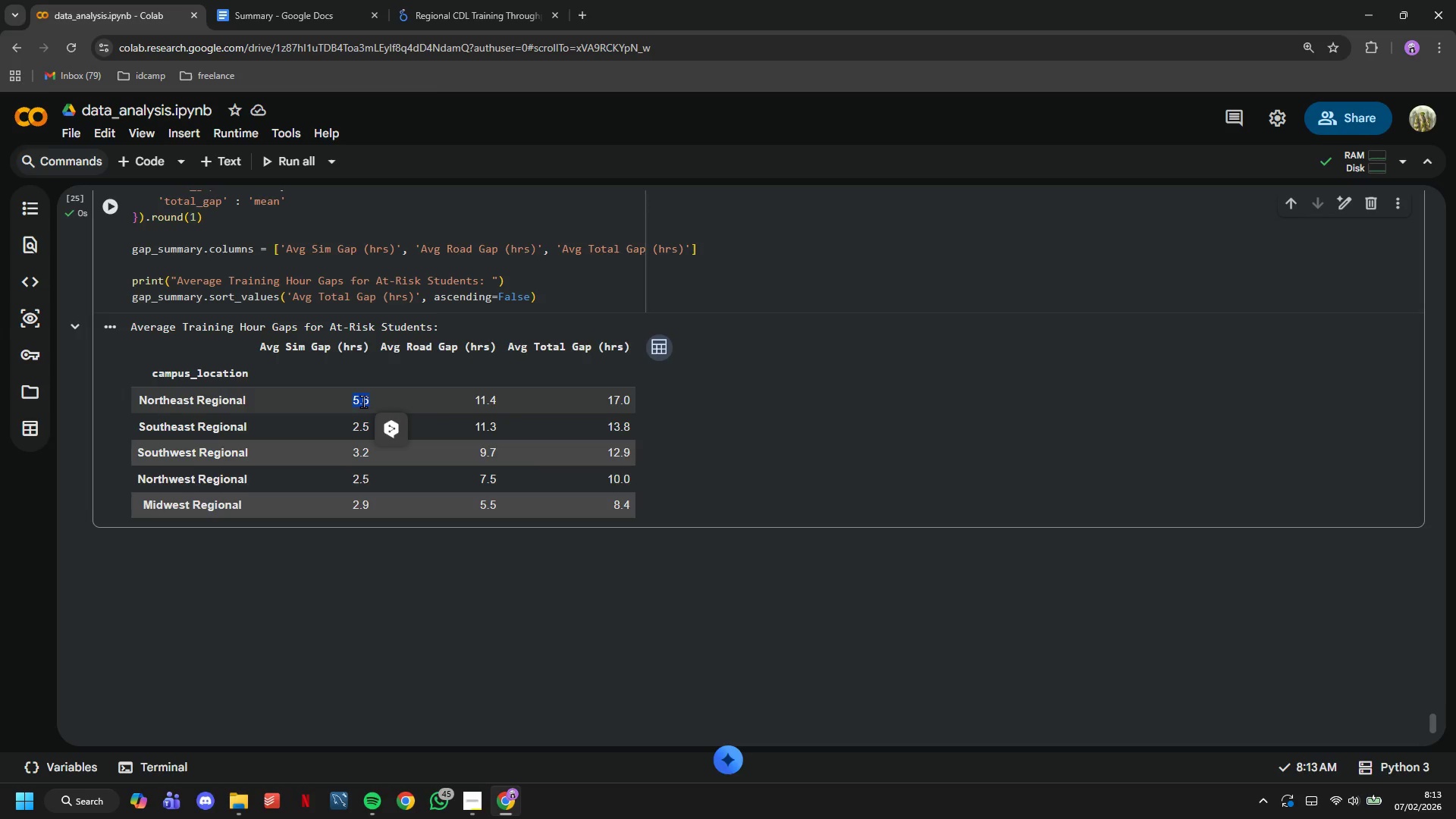 
scroll: coordinate [363, 401], scroll_direction: up, amount: 5.0
 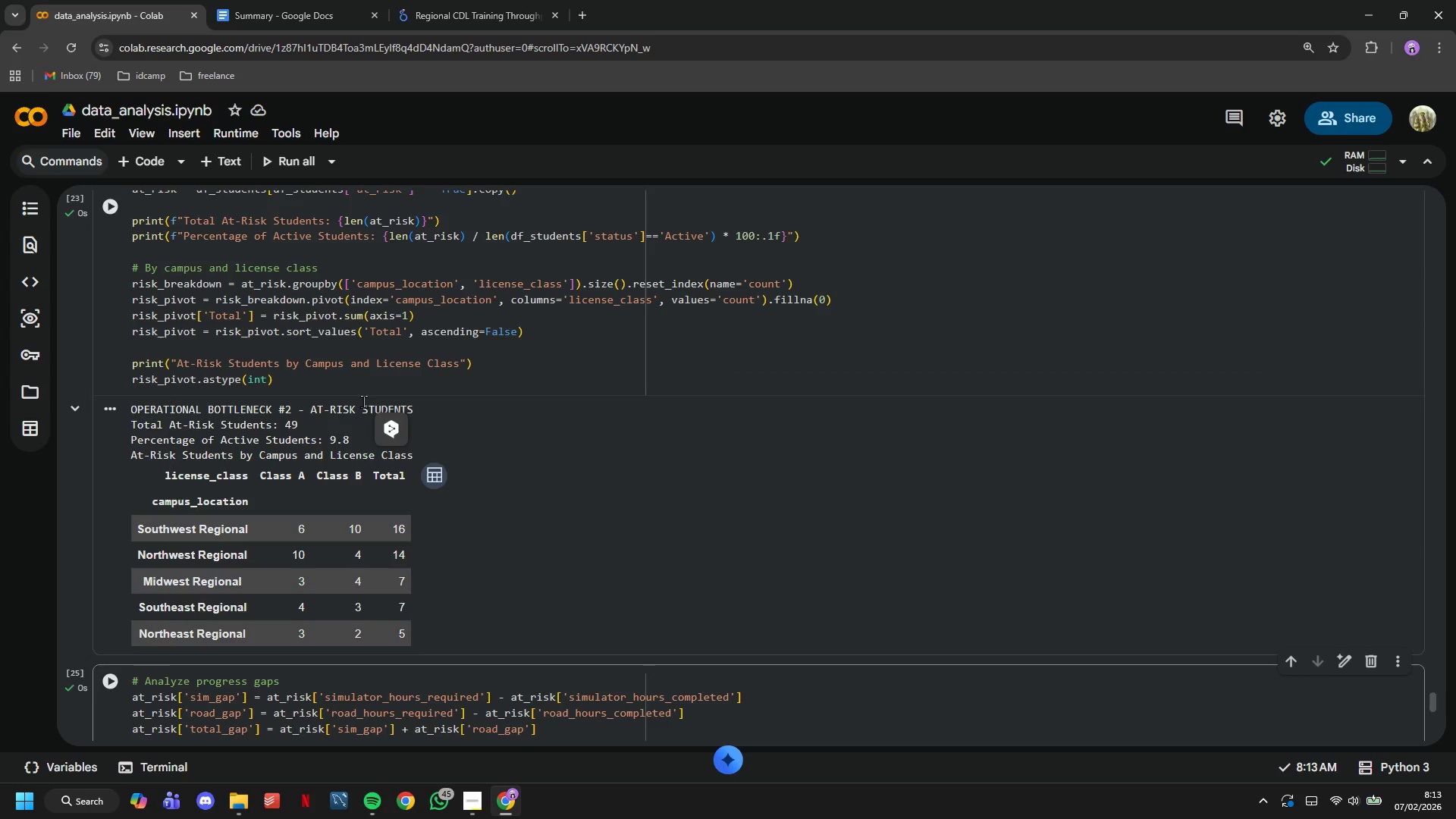 
scroll: coordinate [363, 401], scroll_direction: down, amount: 4.0
 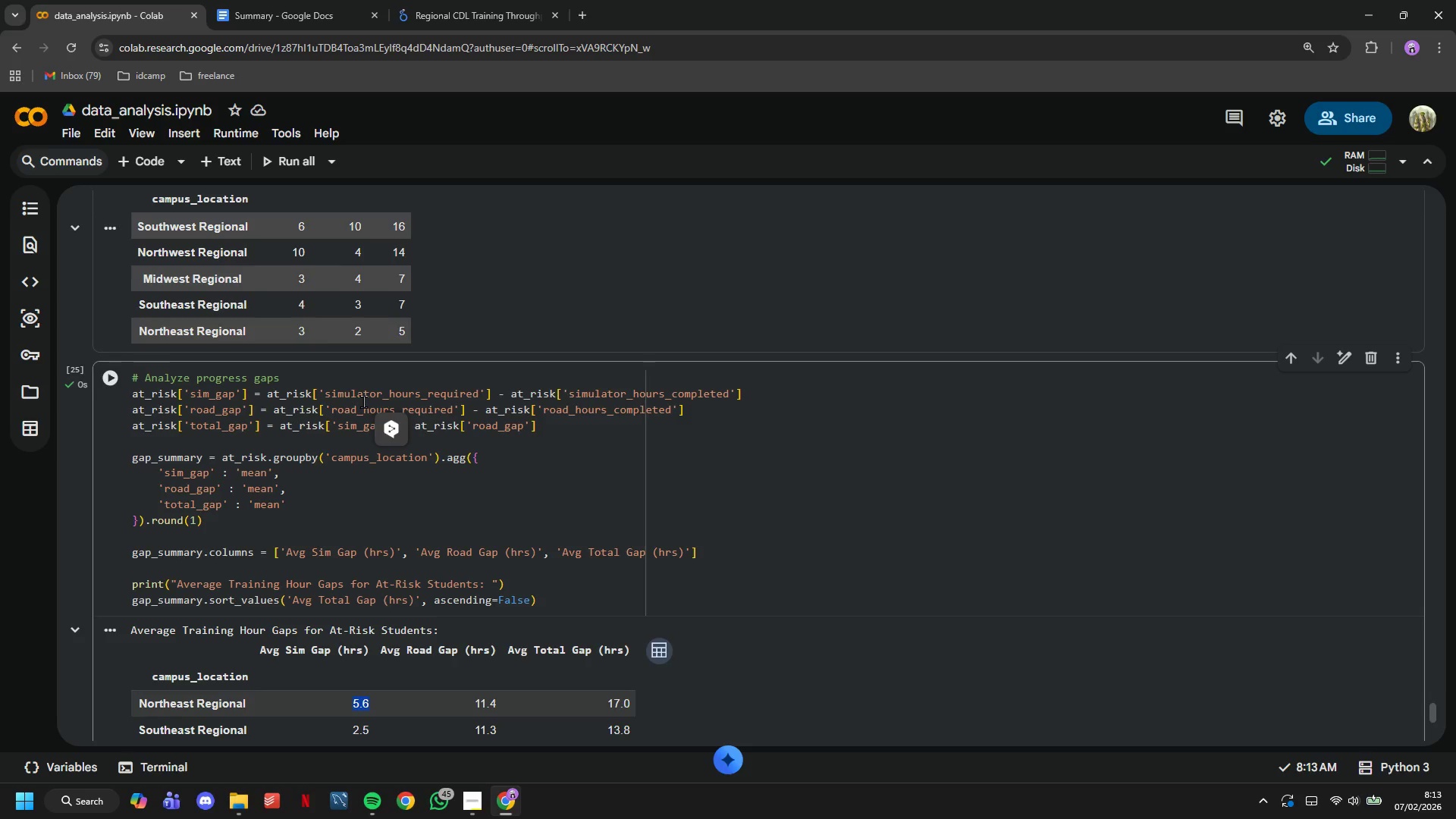 
wait(20.24)
 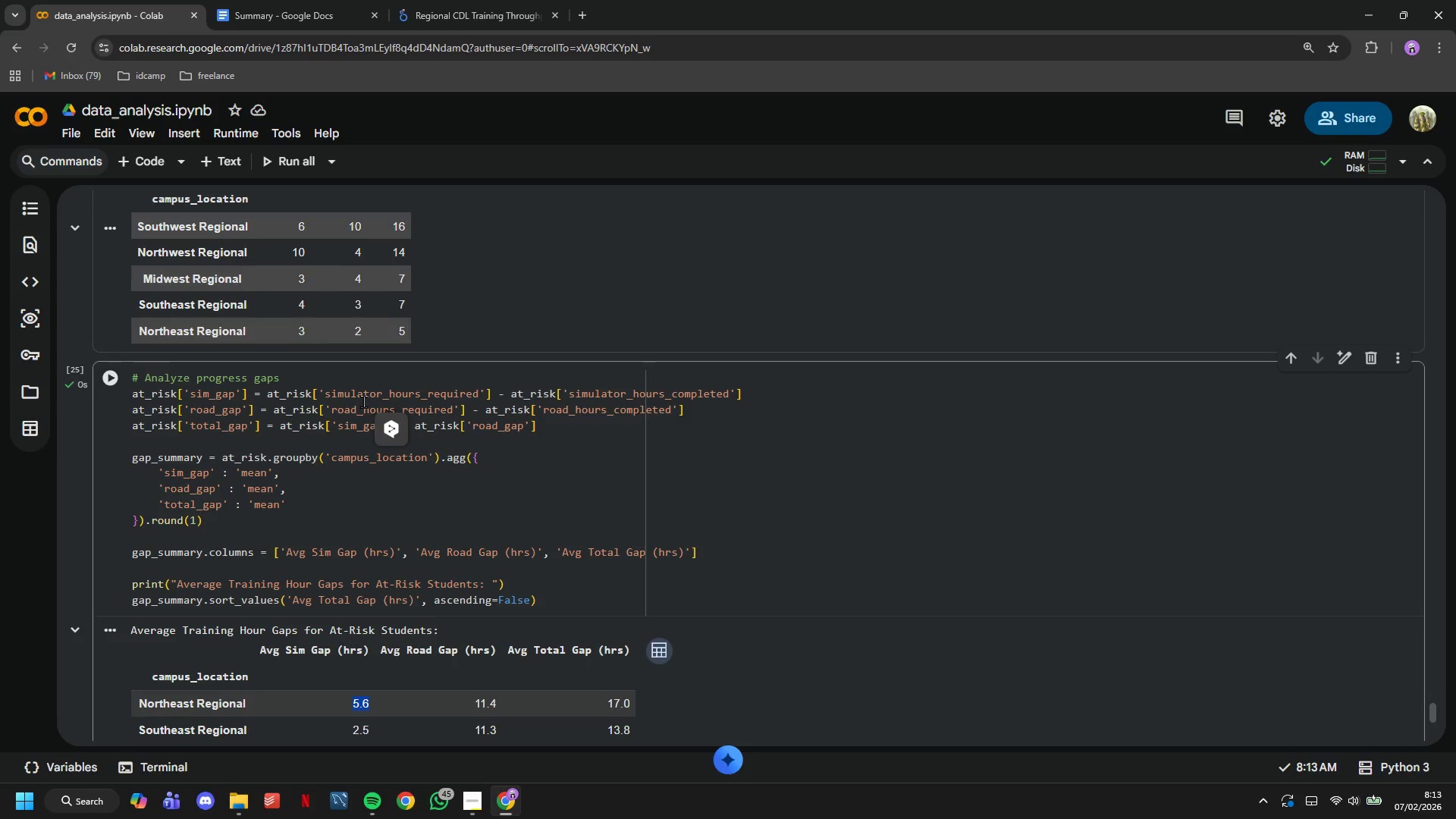 
scroll: coordinate [308, 485], scroll_direction: down, amount: 3.0
 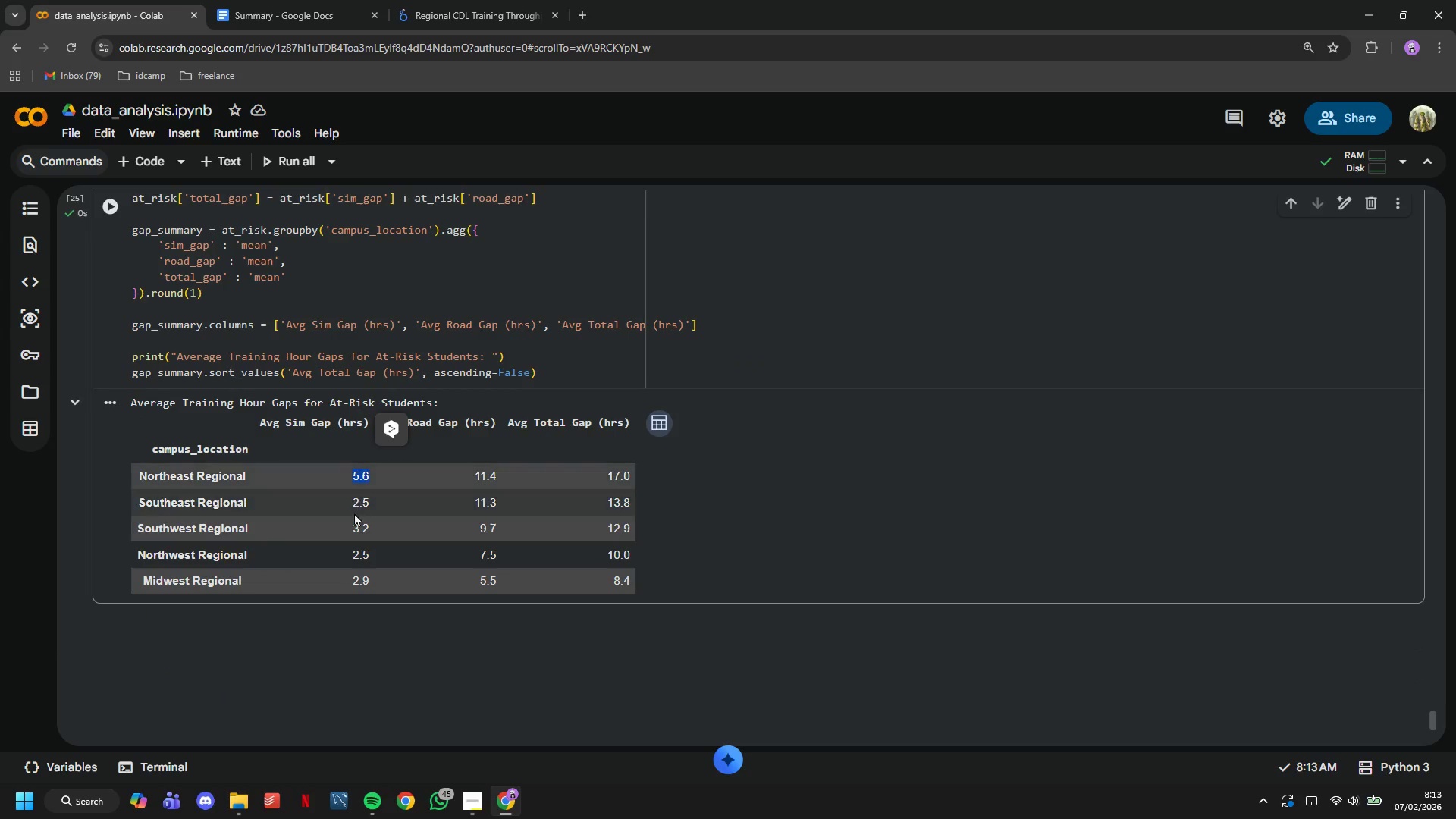 
left_click([354, 513])
 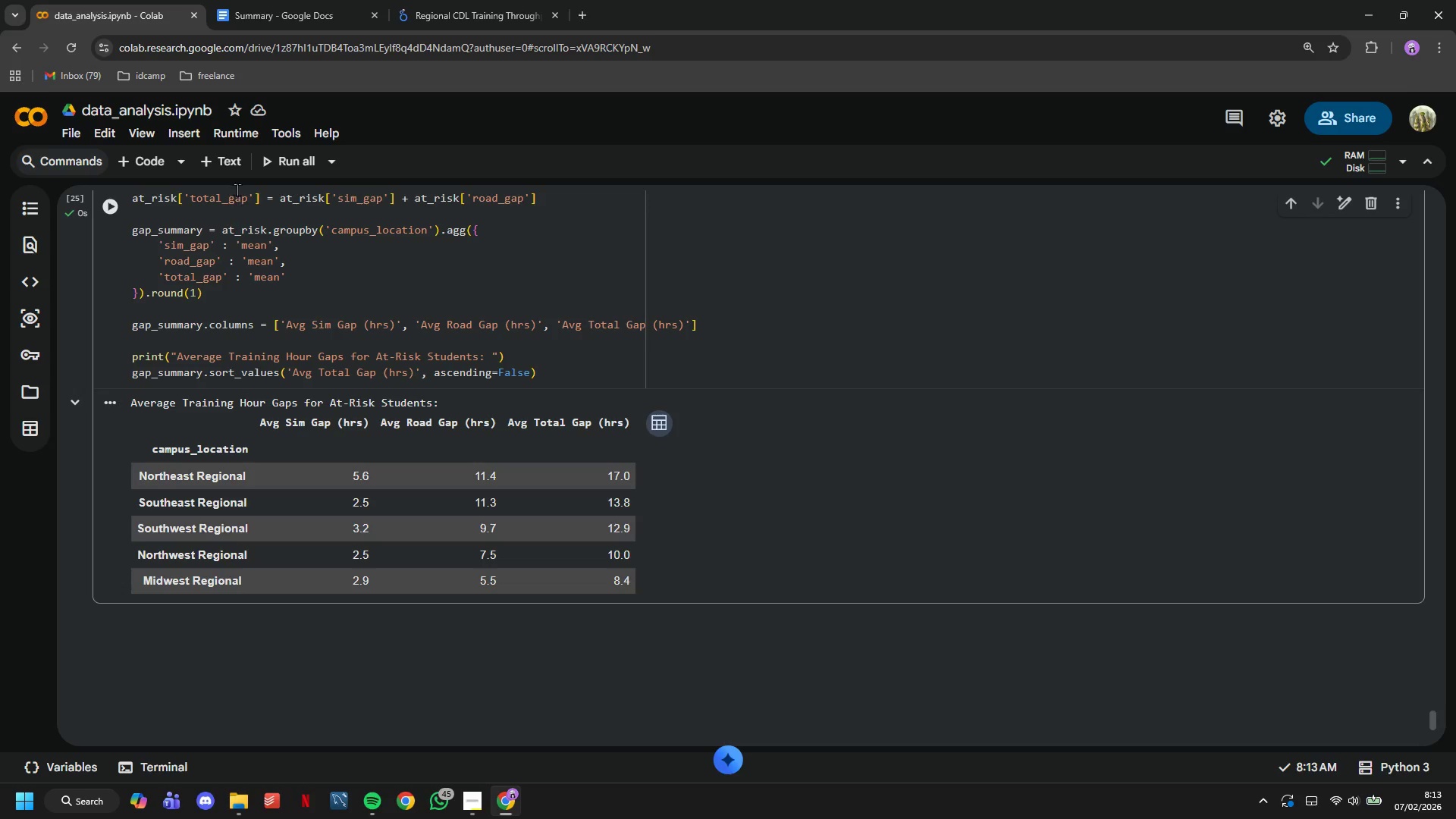 
left_click([234, 173])
 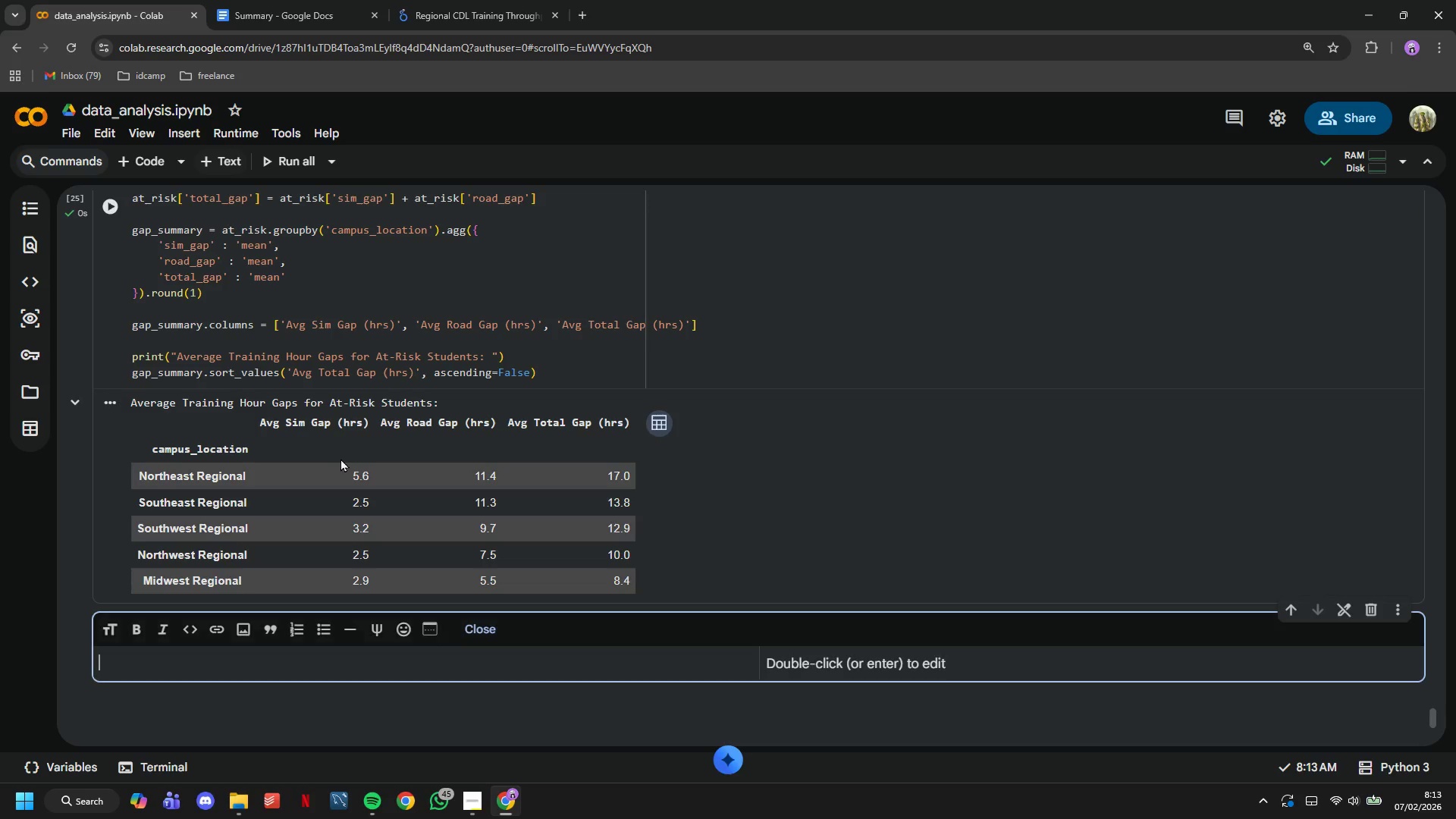 
hold_key(key=ShiftLeft, duration=0.44)
 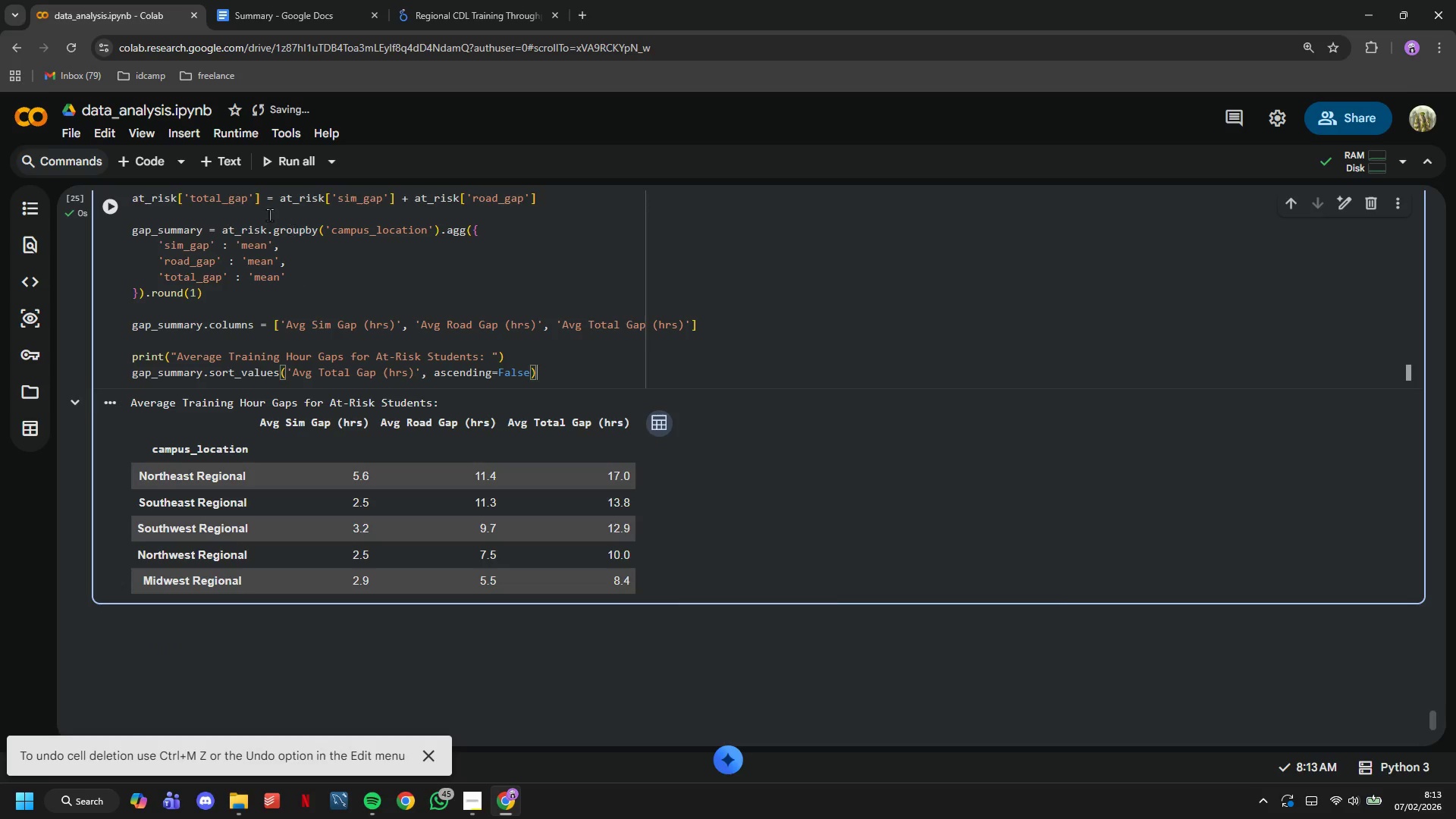 
left_click([129, 158])
 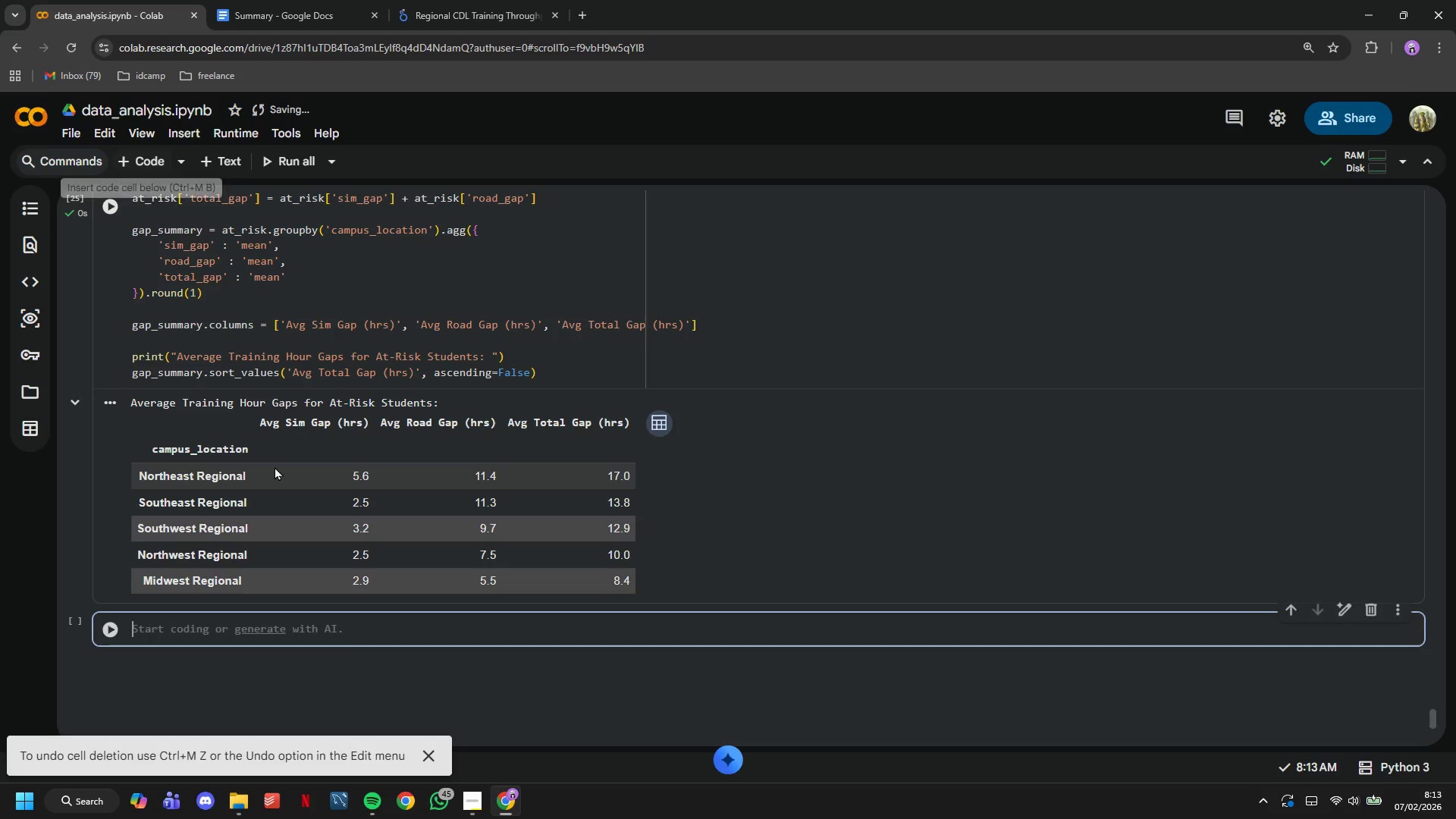 
type(# Viusa)
key(Backspace)
key(Backspace)
key(Backspace)
type(sulization)
 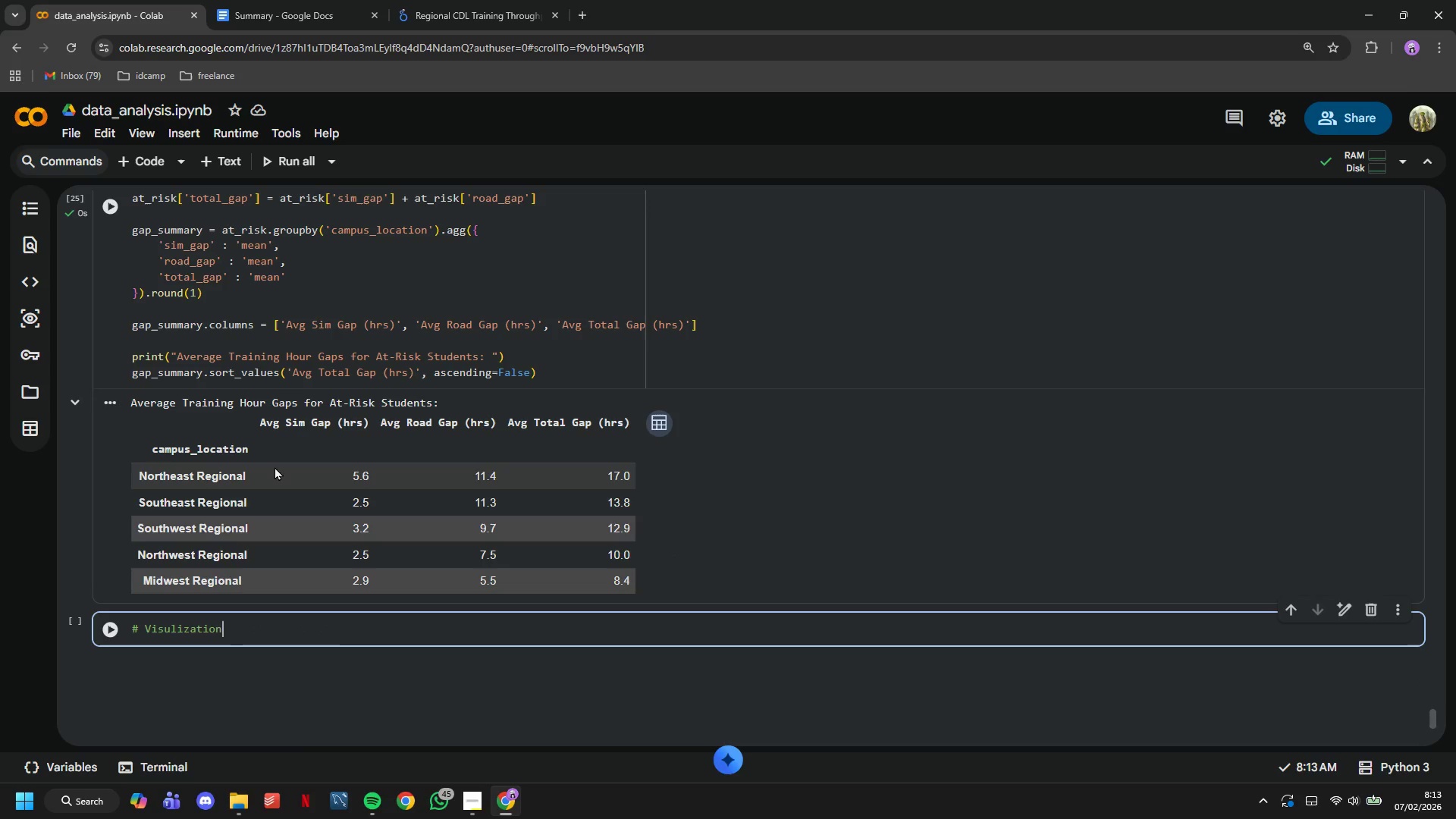 
key(Enter)
 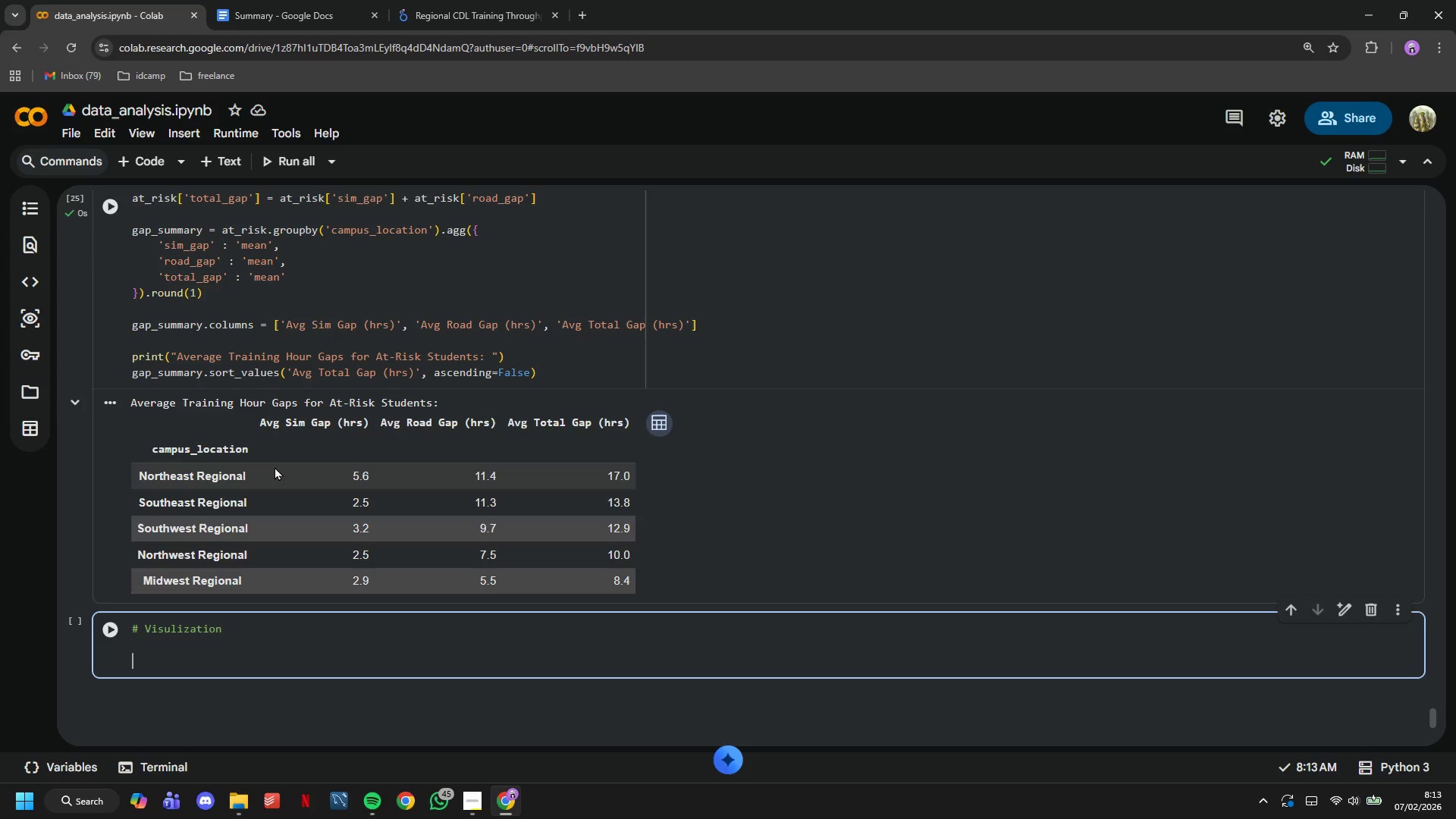 
key(Enter)
 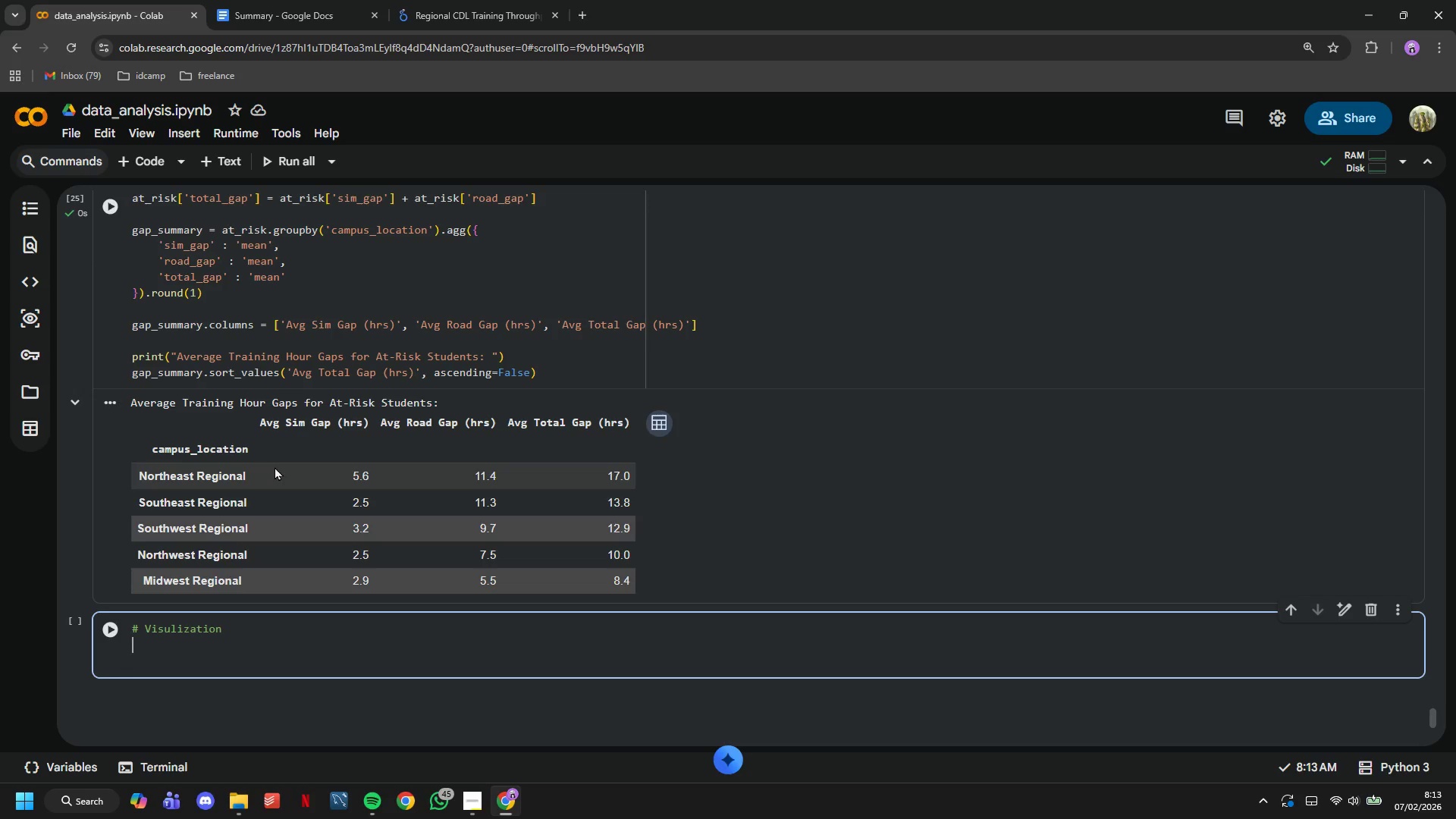 
key(ArrowLeft)
 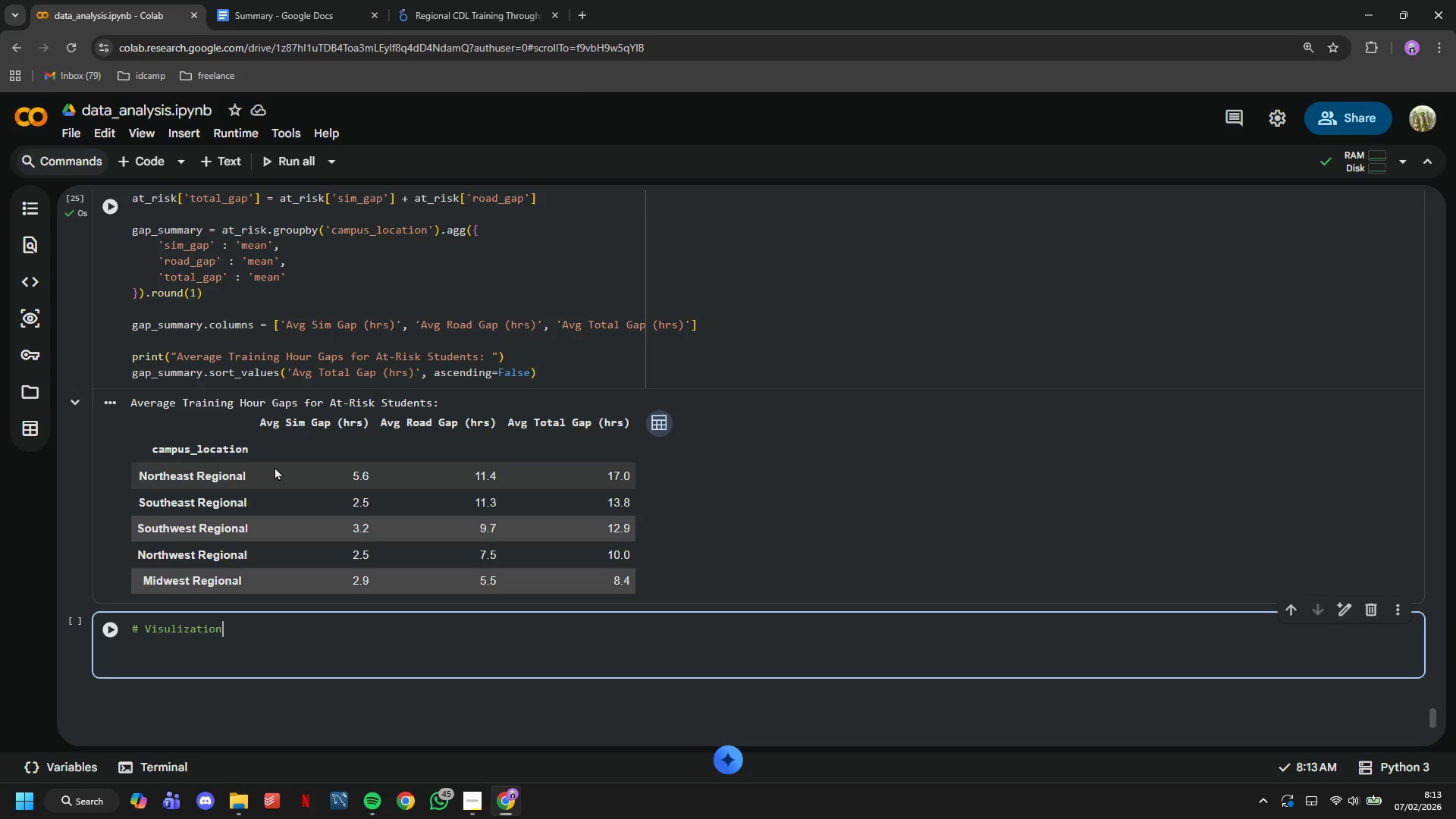 
key(ArrowLeft)
 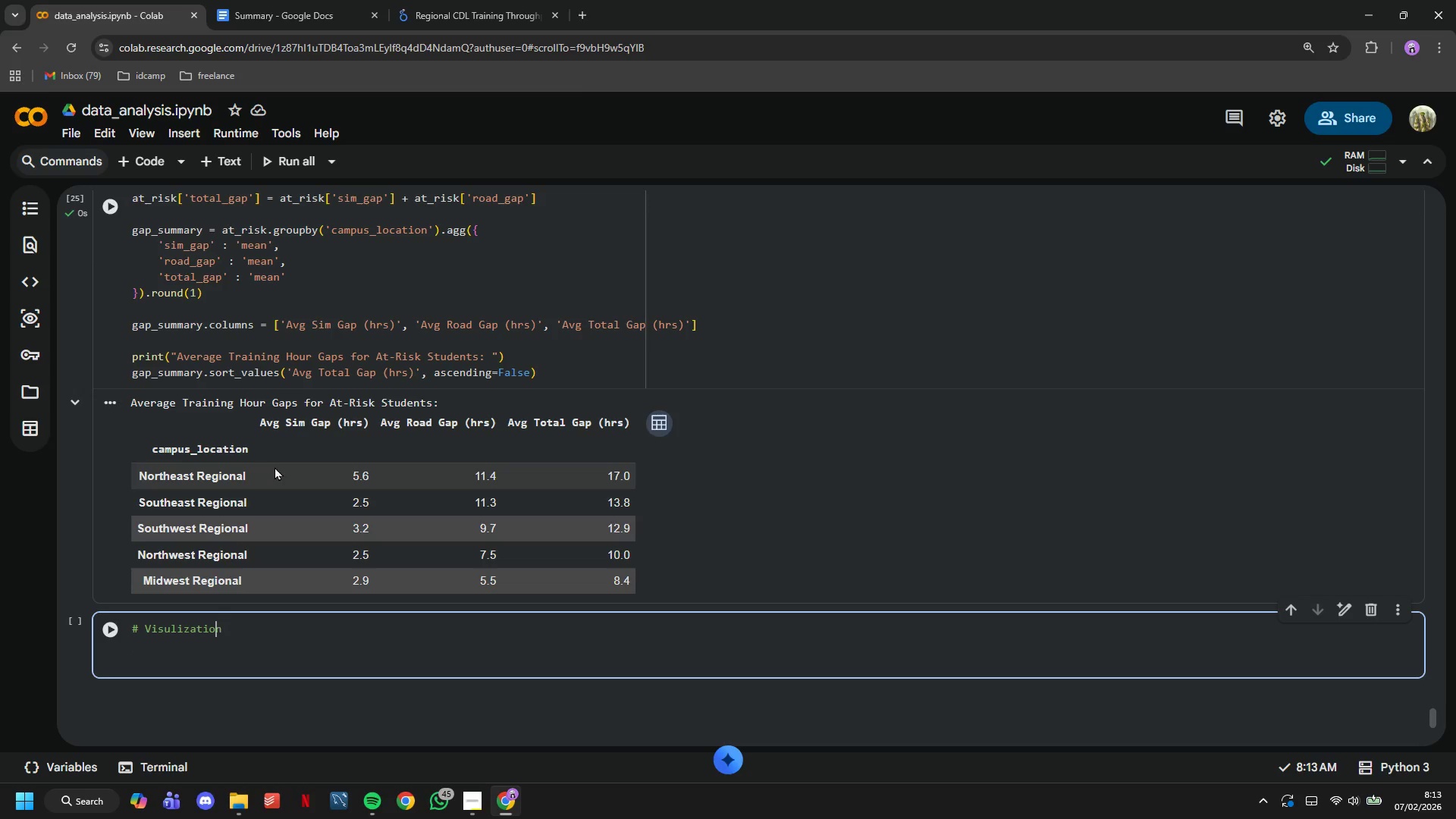 
key(ArrowLeft)
 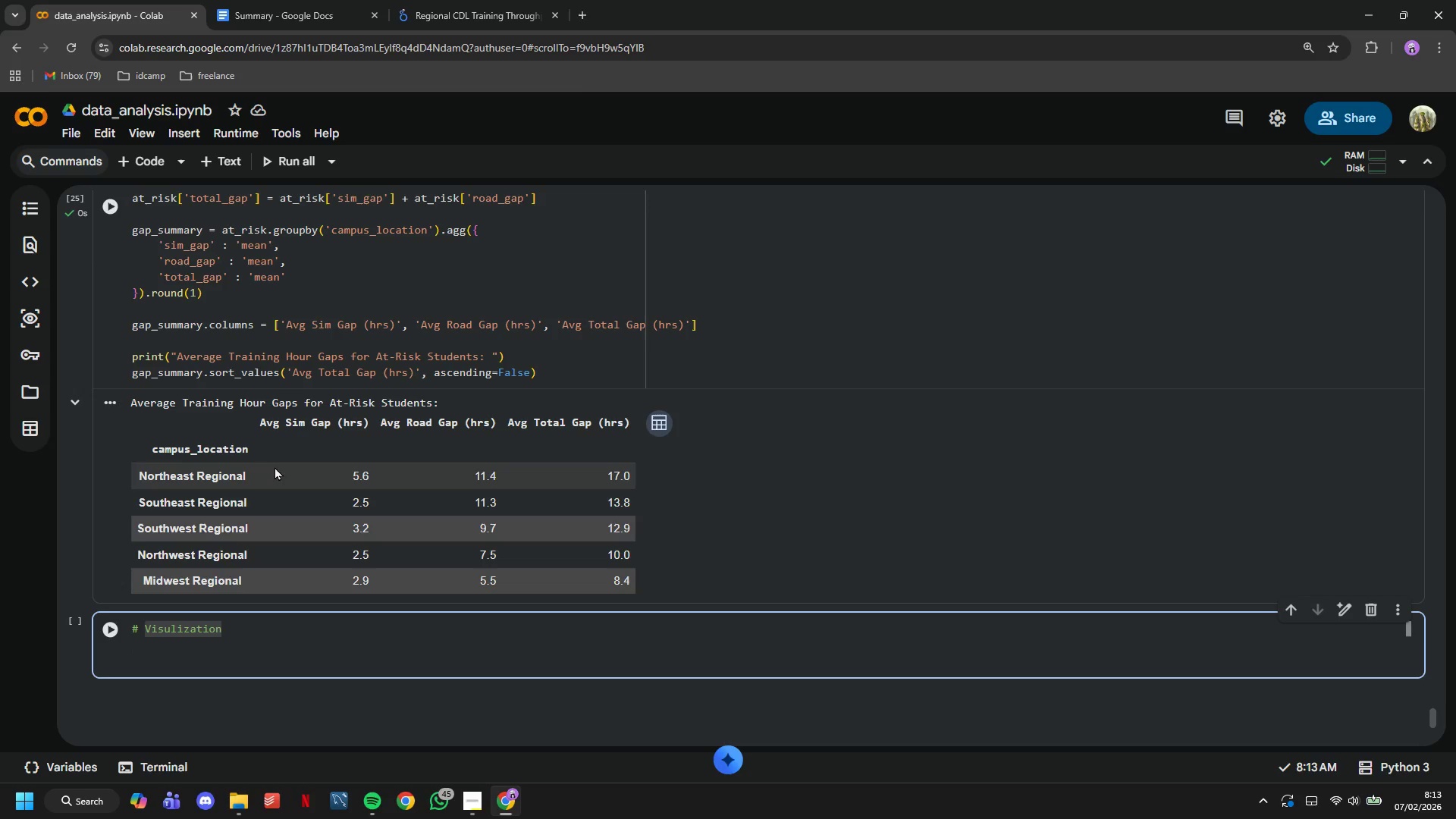 
key(ArrowLeft)
 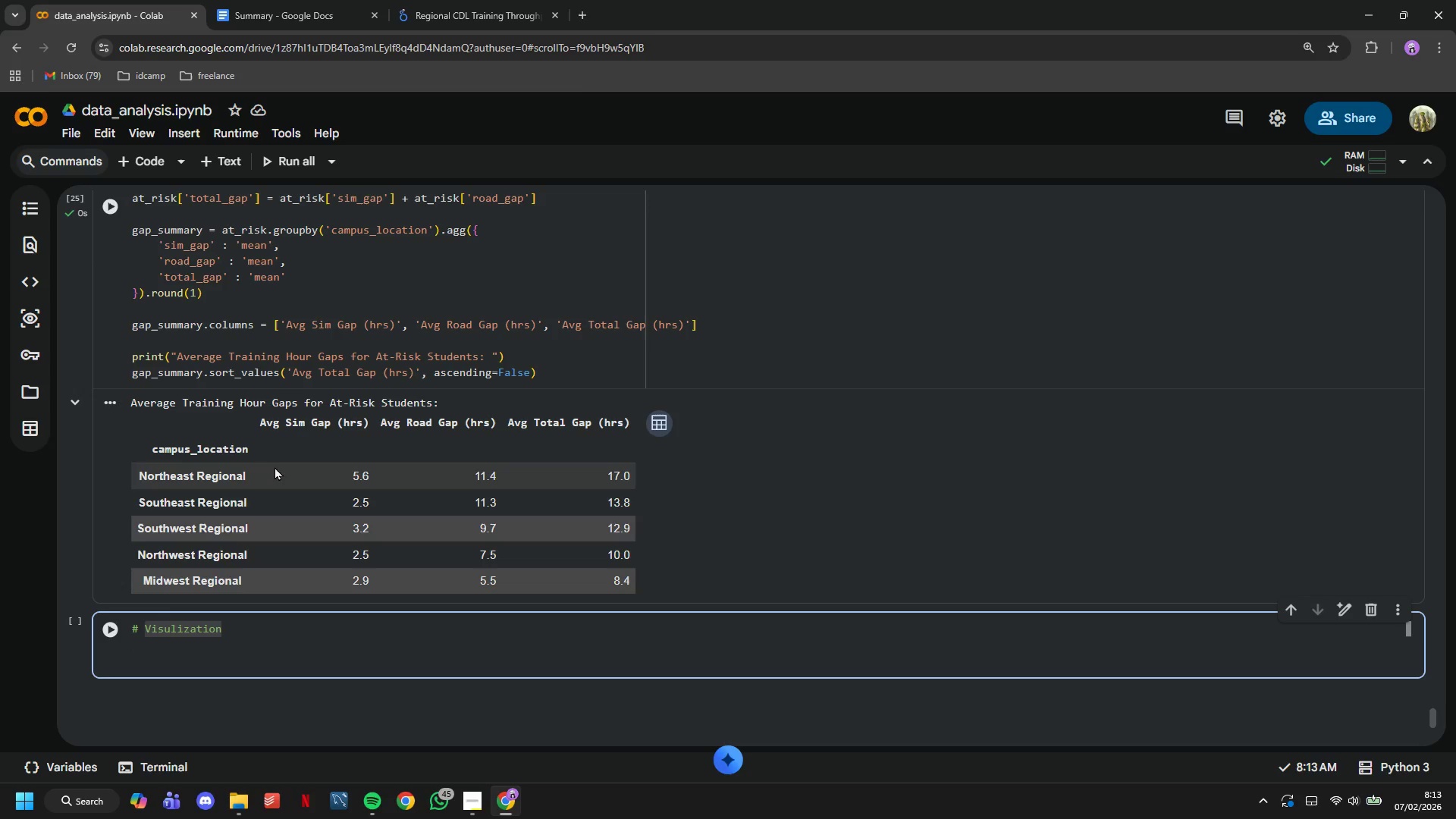 
key(ArrowDown)
 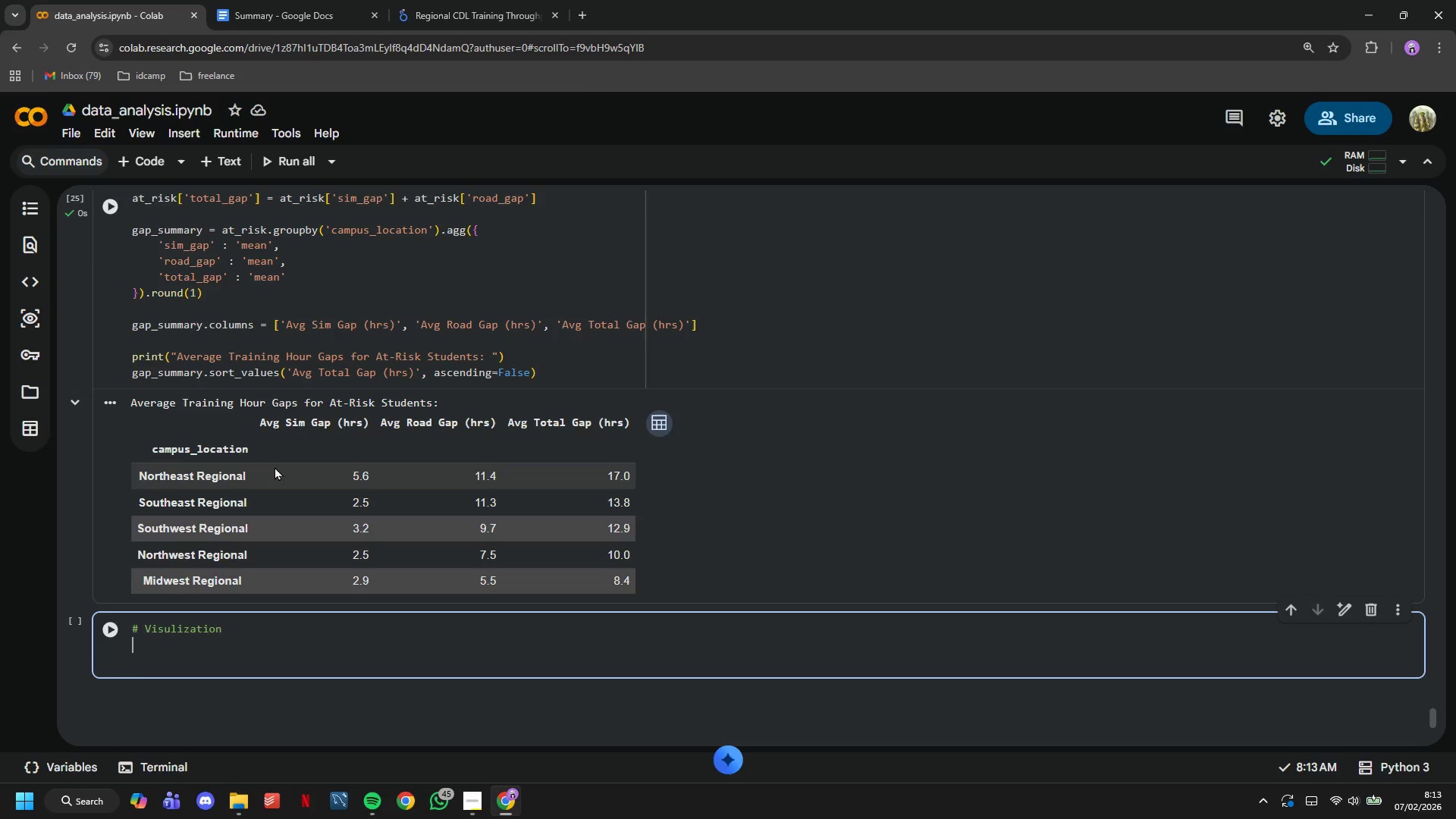 
key(ArrowDown)
 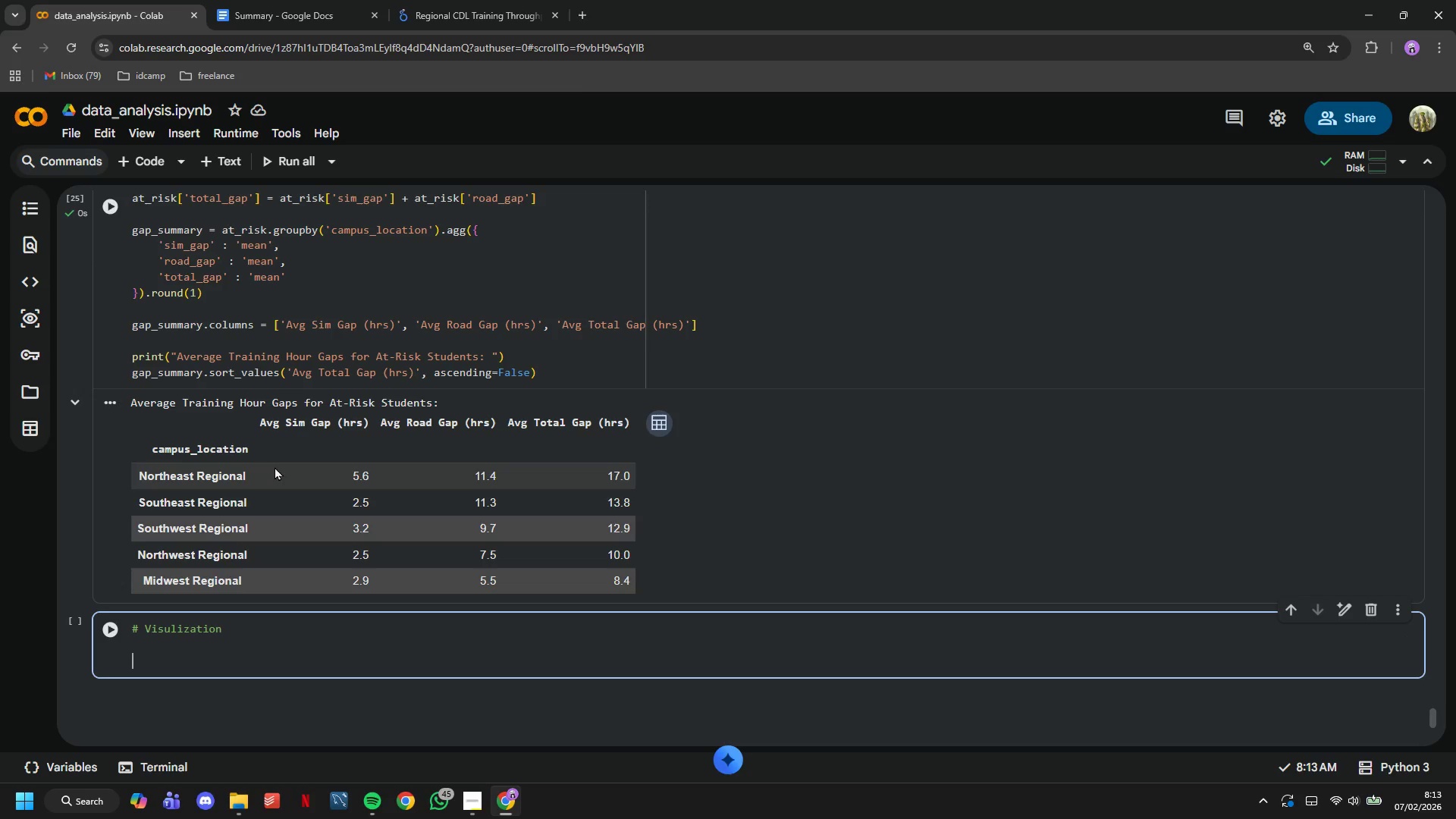 
type(fig, axis = plt.subplots(2,2 )
key(Backspace)
type(, figsize=(15,10)
 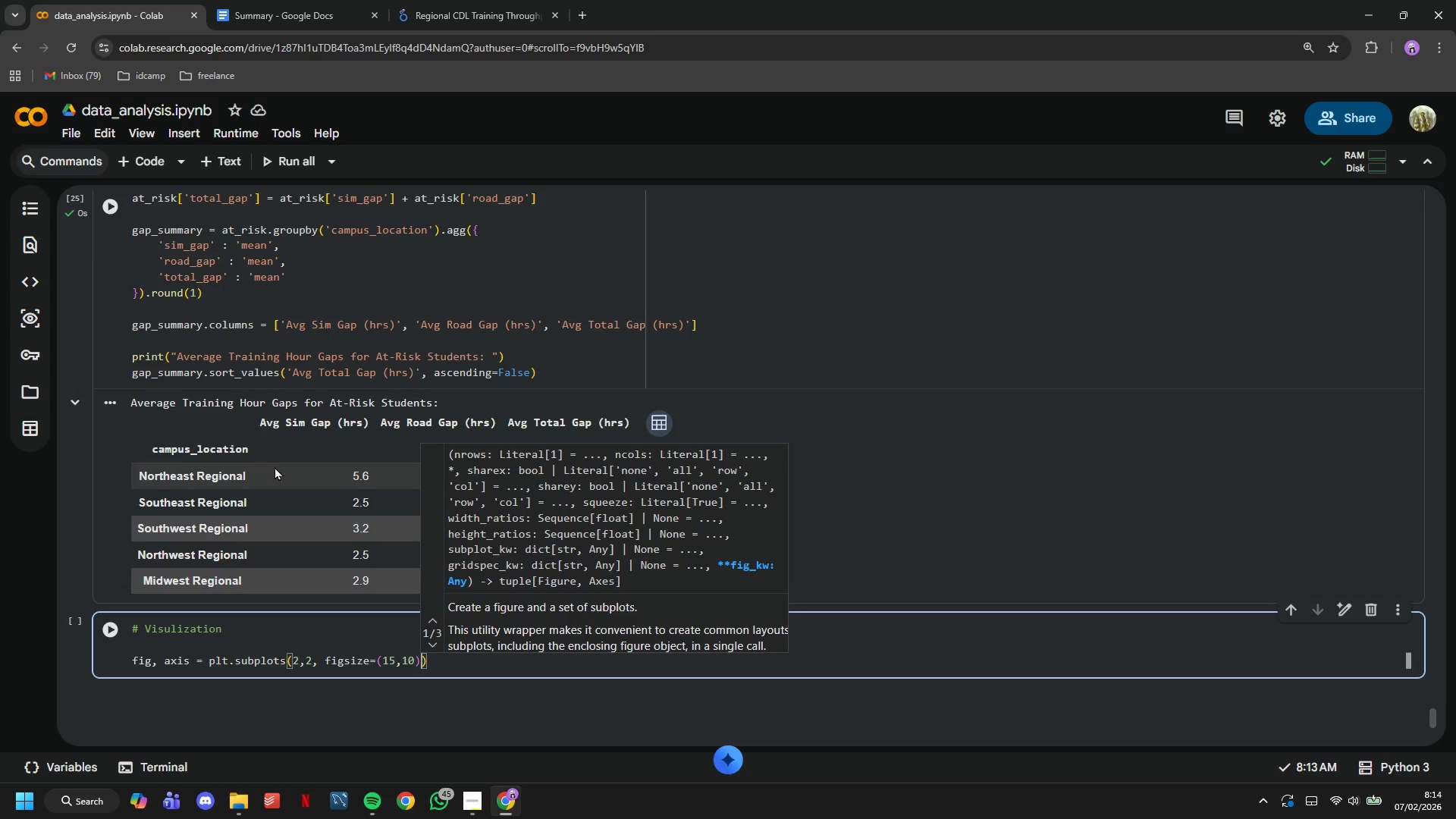 
 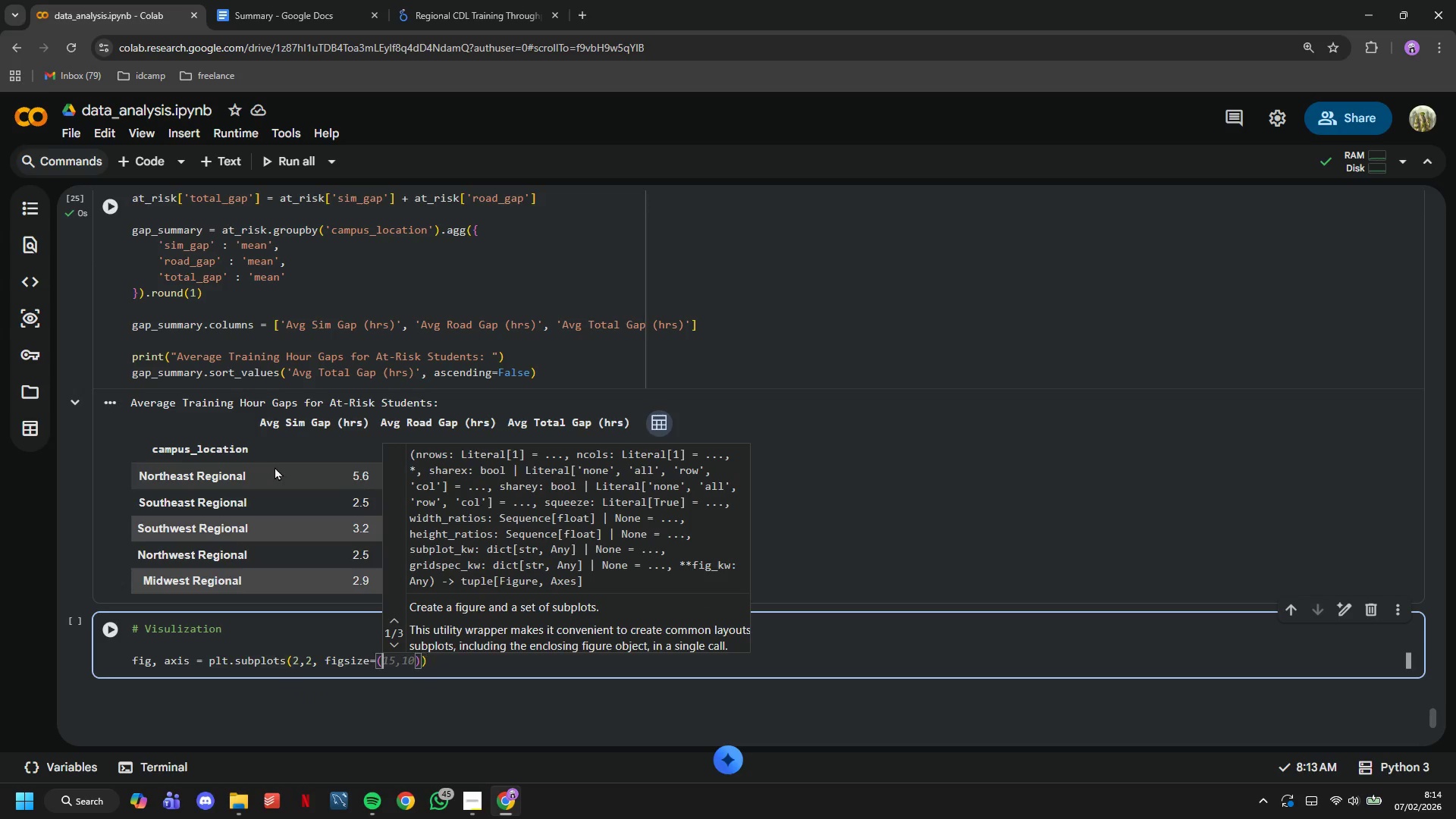 
key(ArrowRight)
 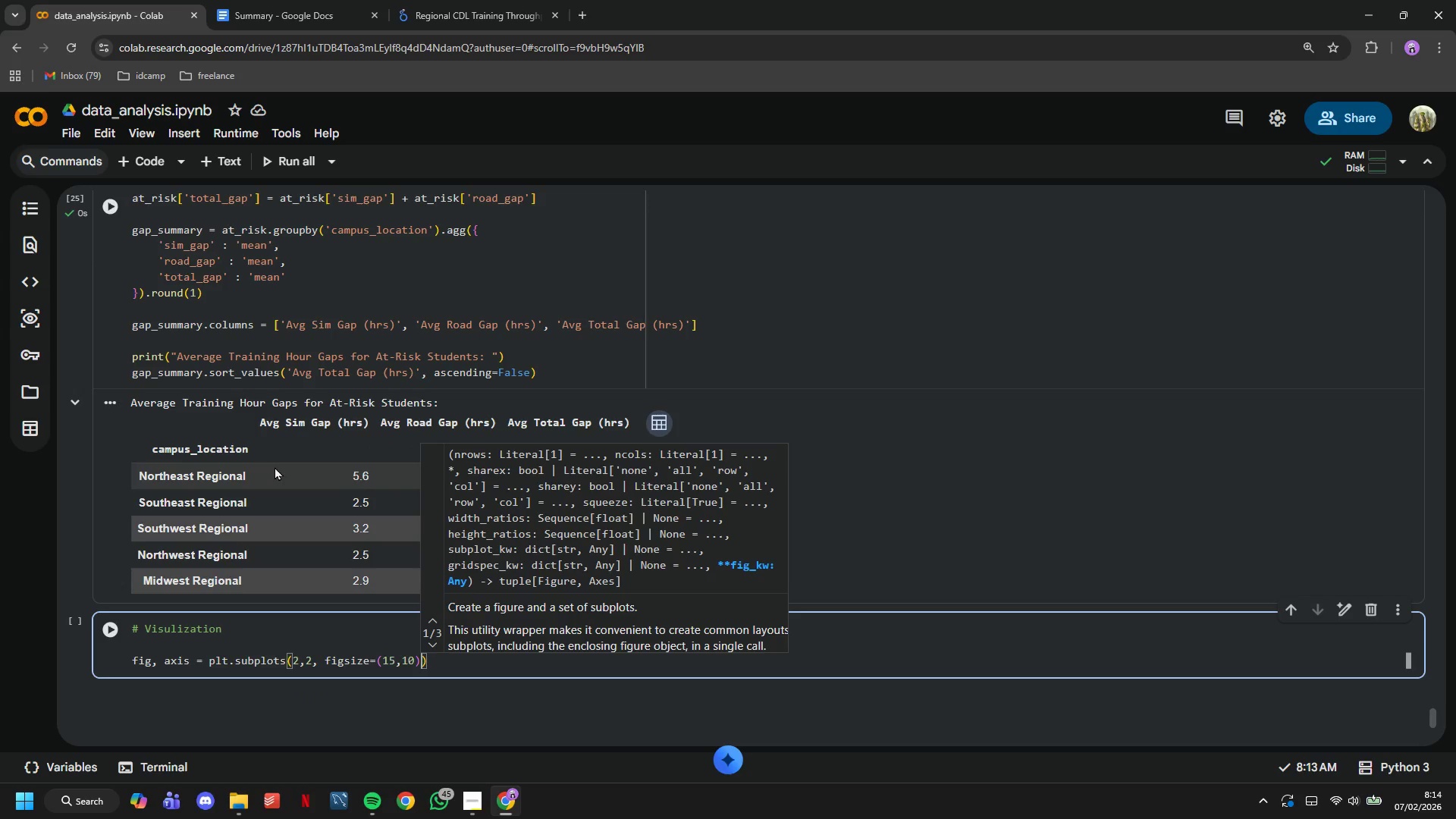 
key(ArrowRight)
 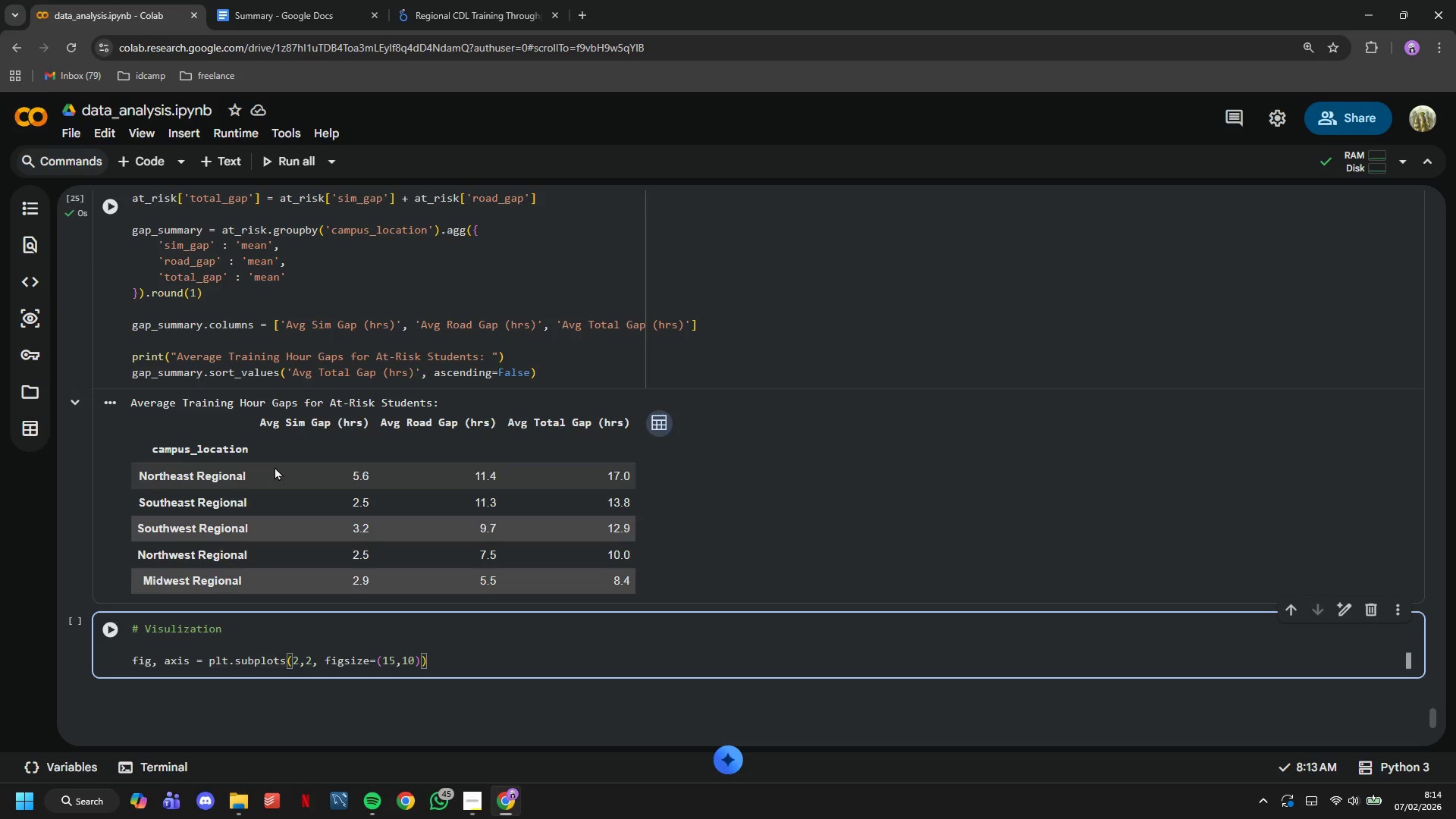 
key(Enter)
 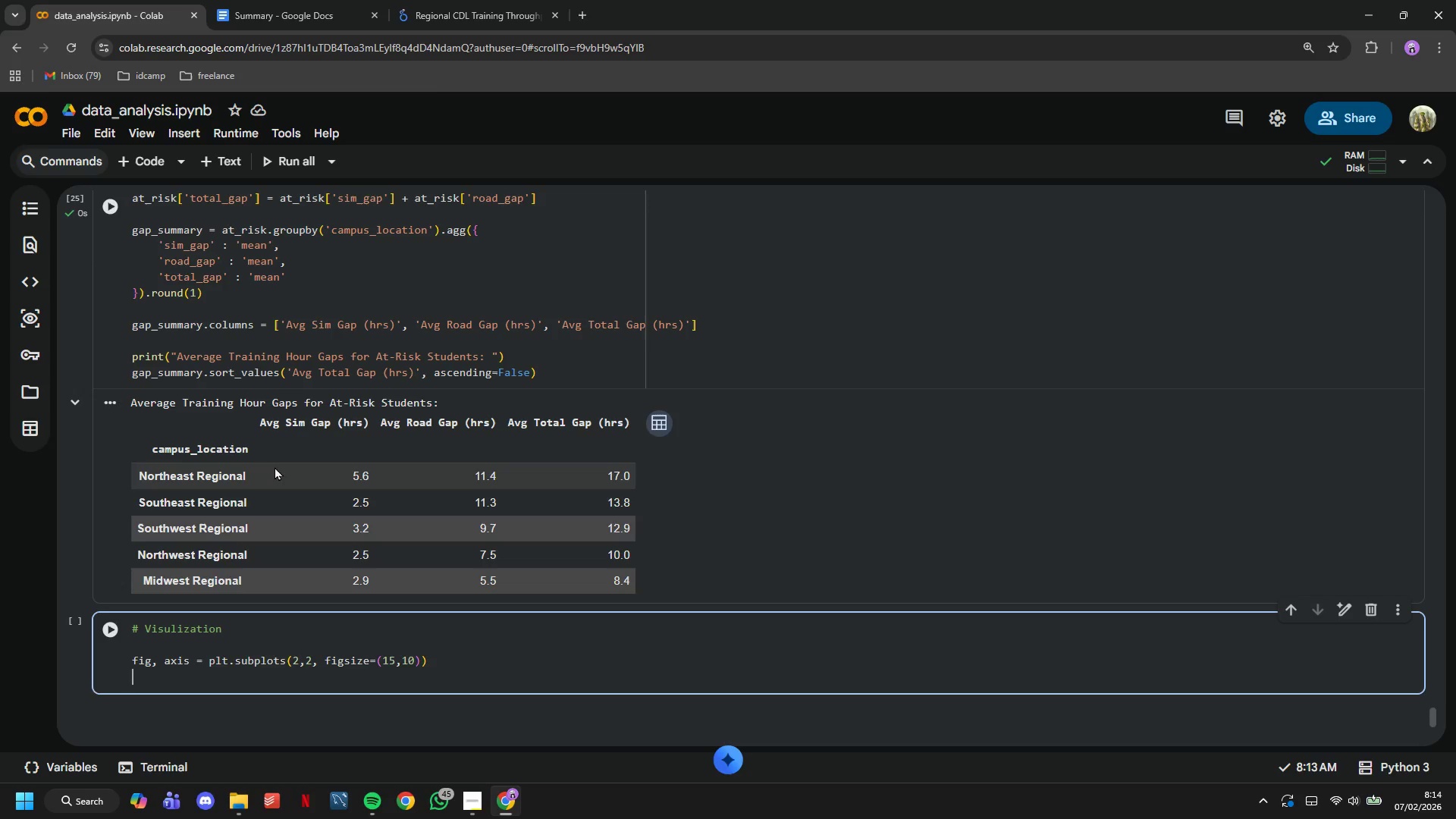 
key(Enter)
 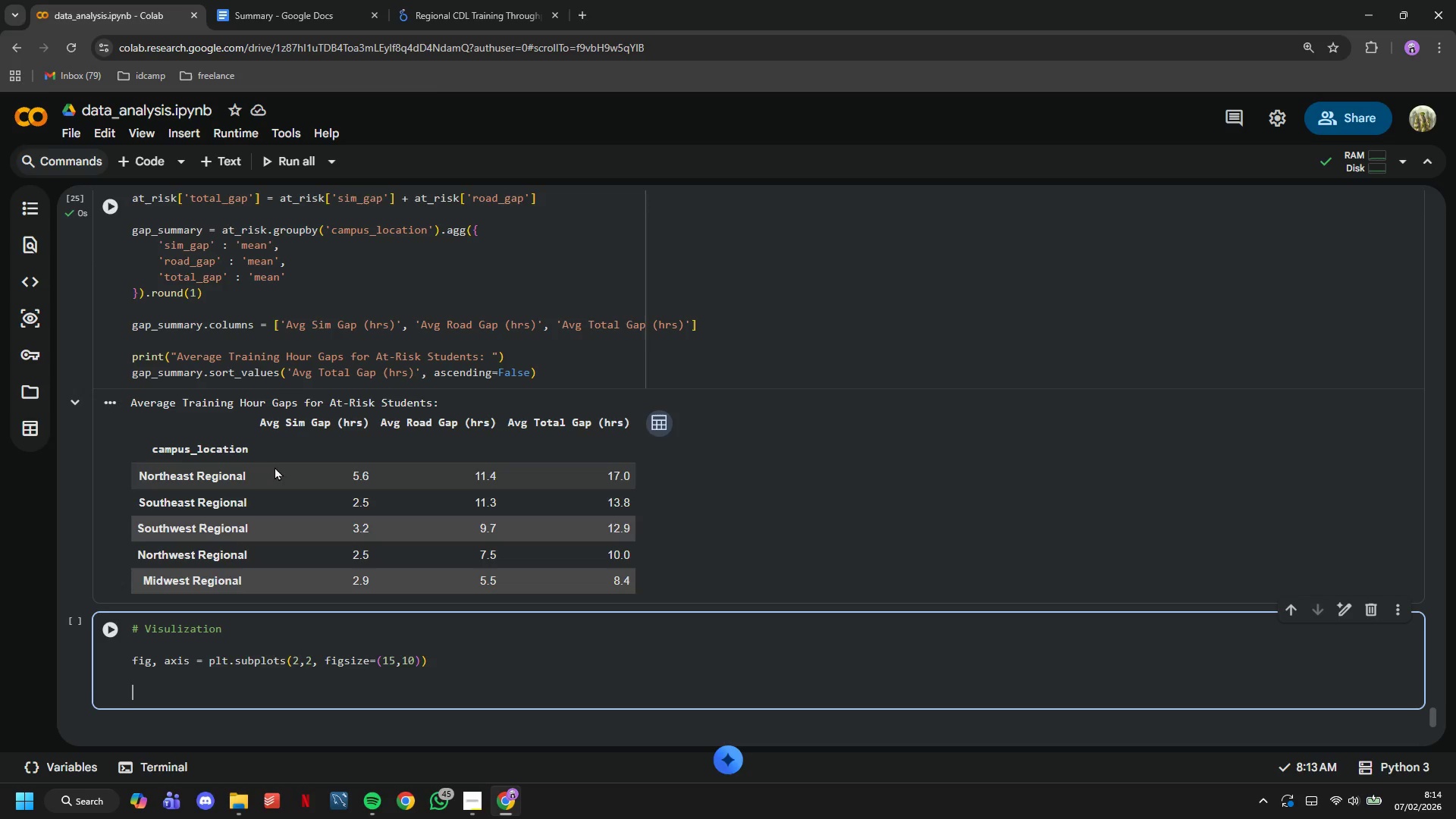 
type(# At-risk coungt )
key(Backspace)
key(Backspace)
key(Backspace)
type(t by campus)
 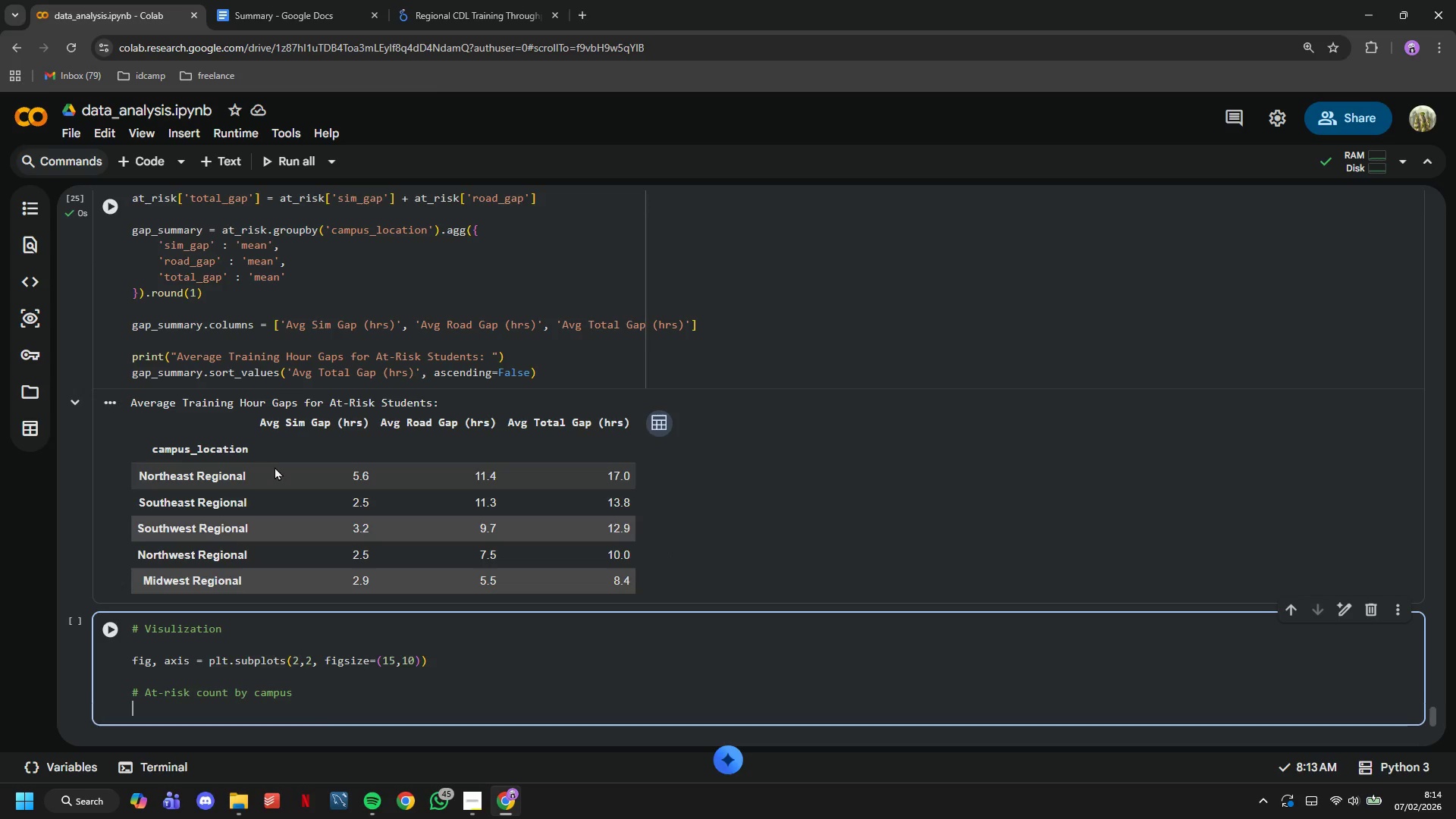 
key(Enter)
 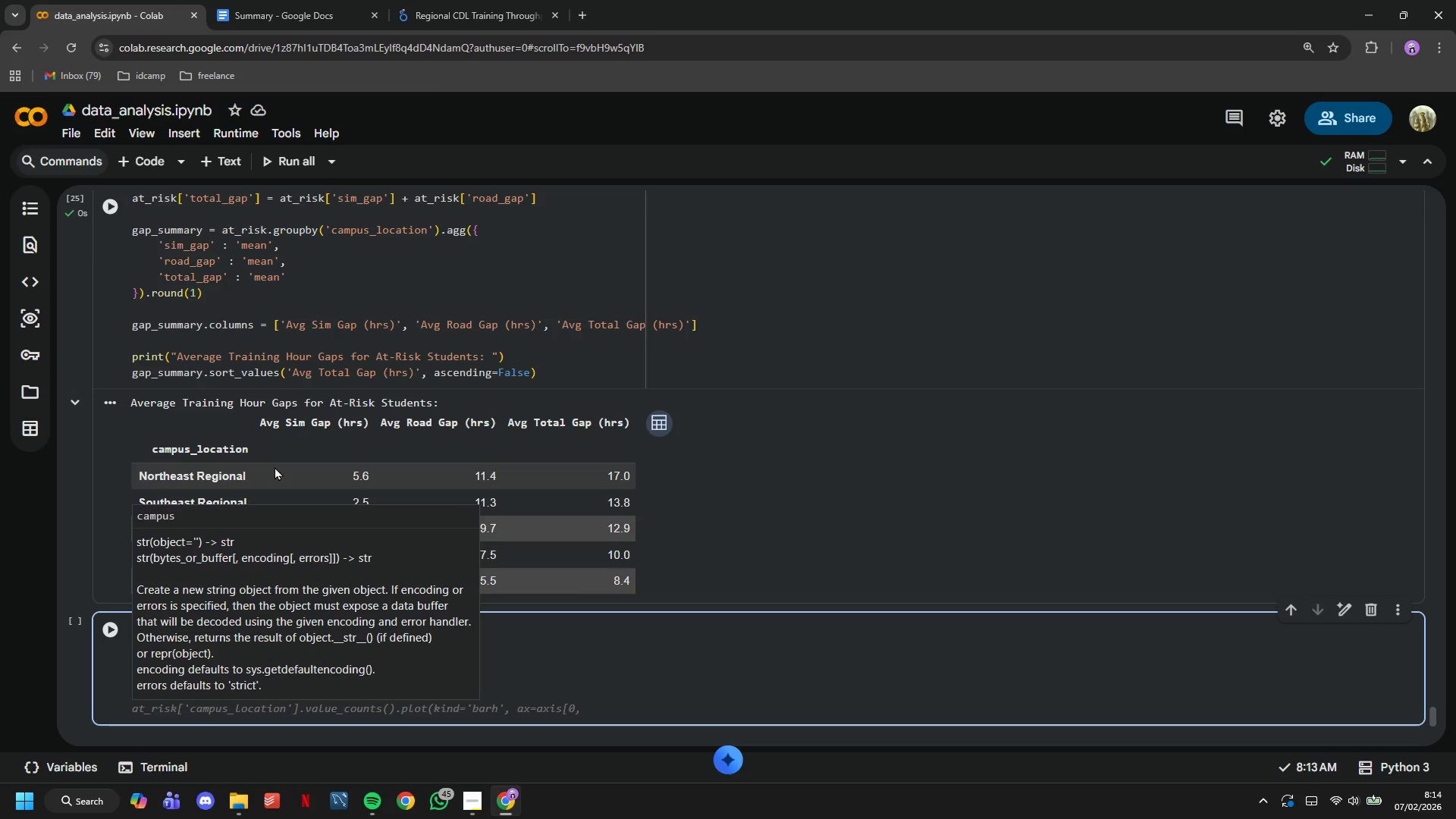 
type(risk_pivot['Total)
 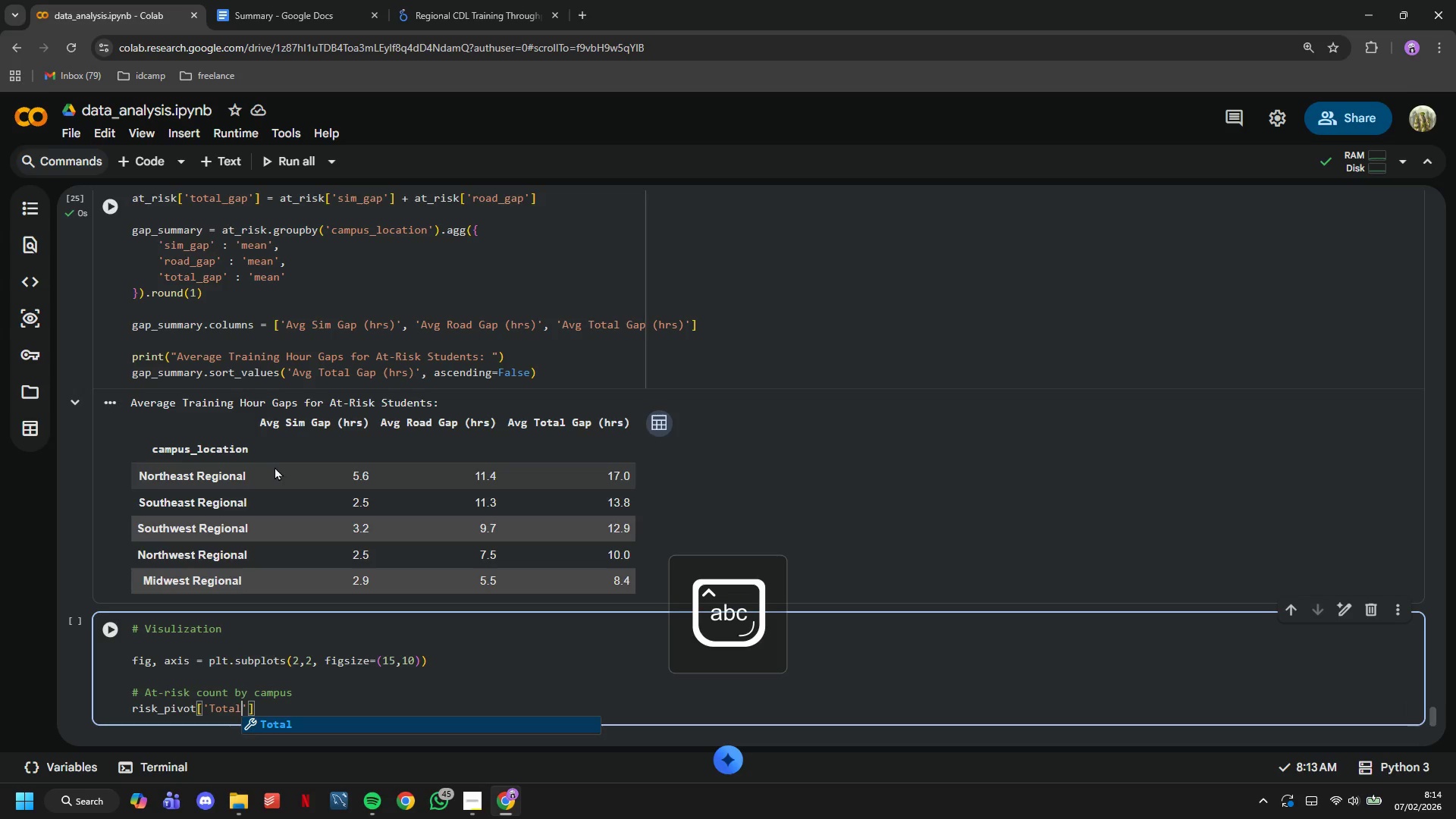 
key(ArrowRight)
 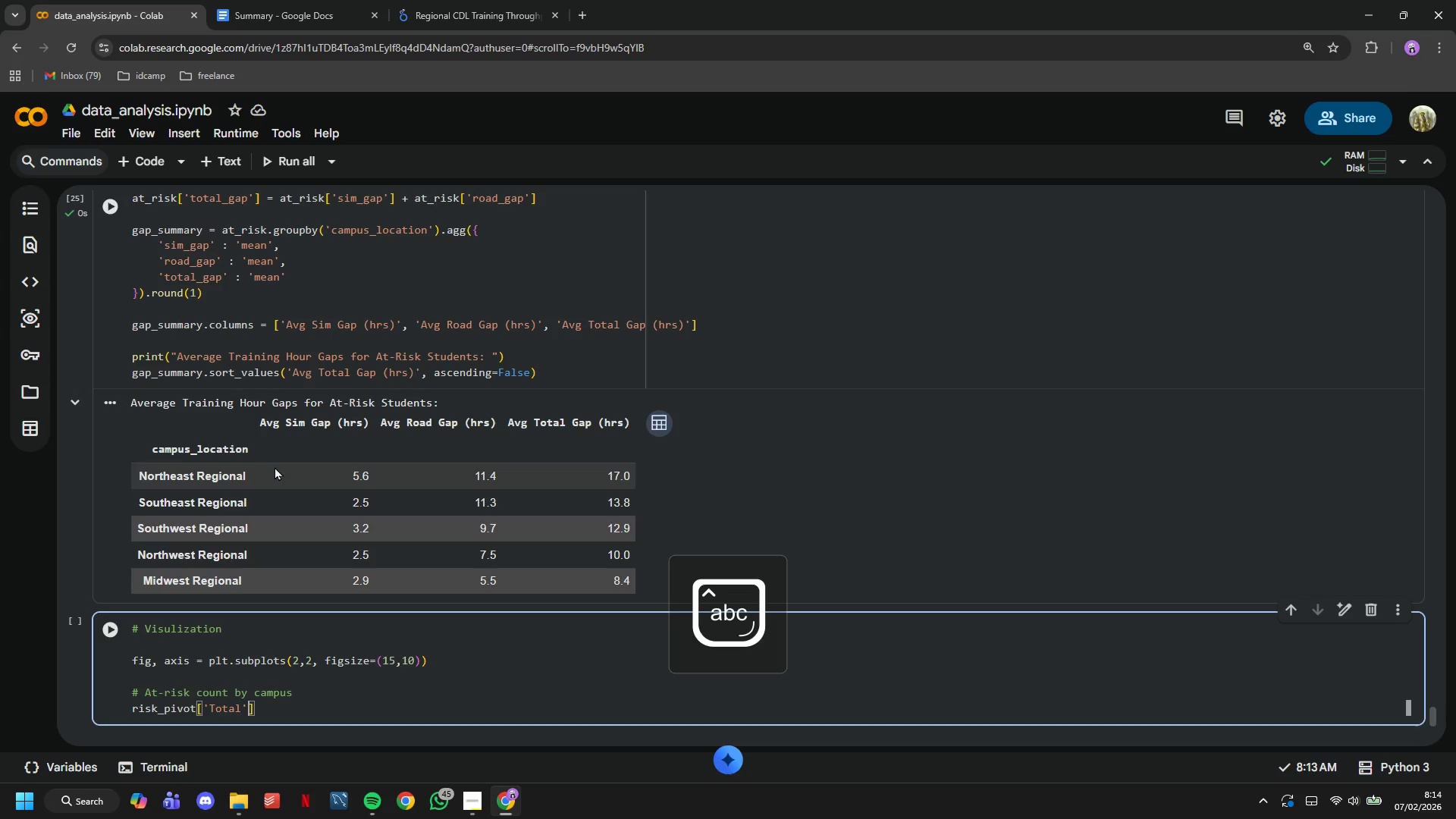 
key(ArrowRight)
 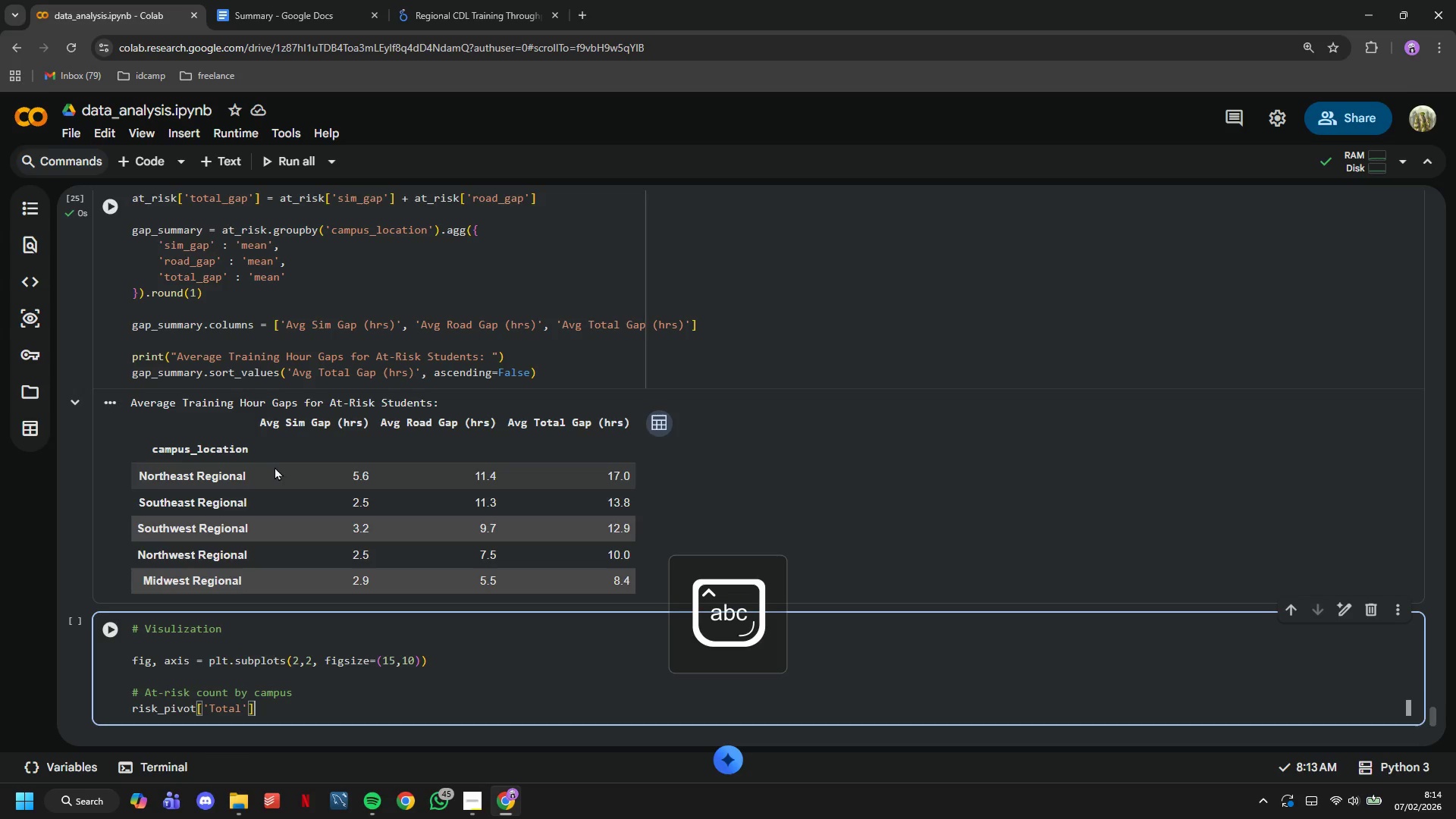 
type(.plot(kind='barh)
 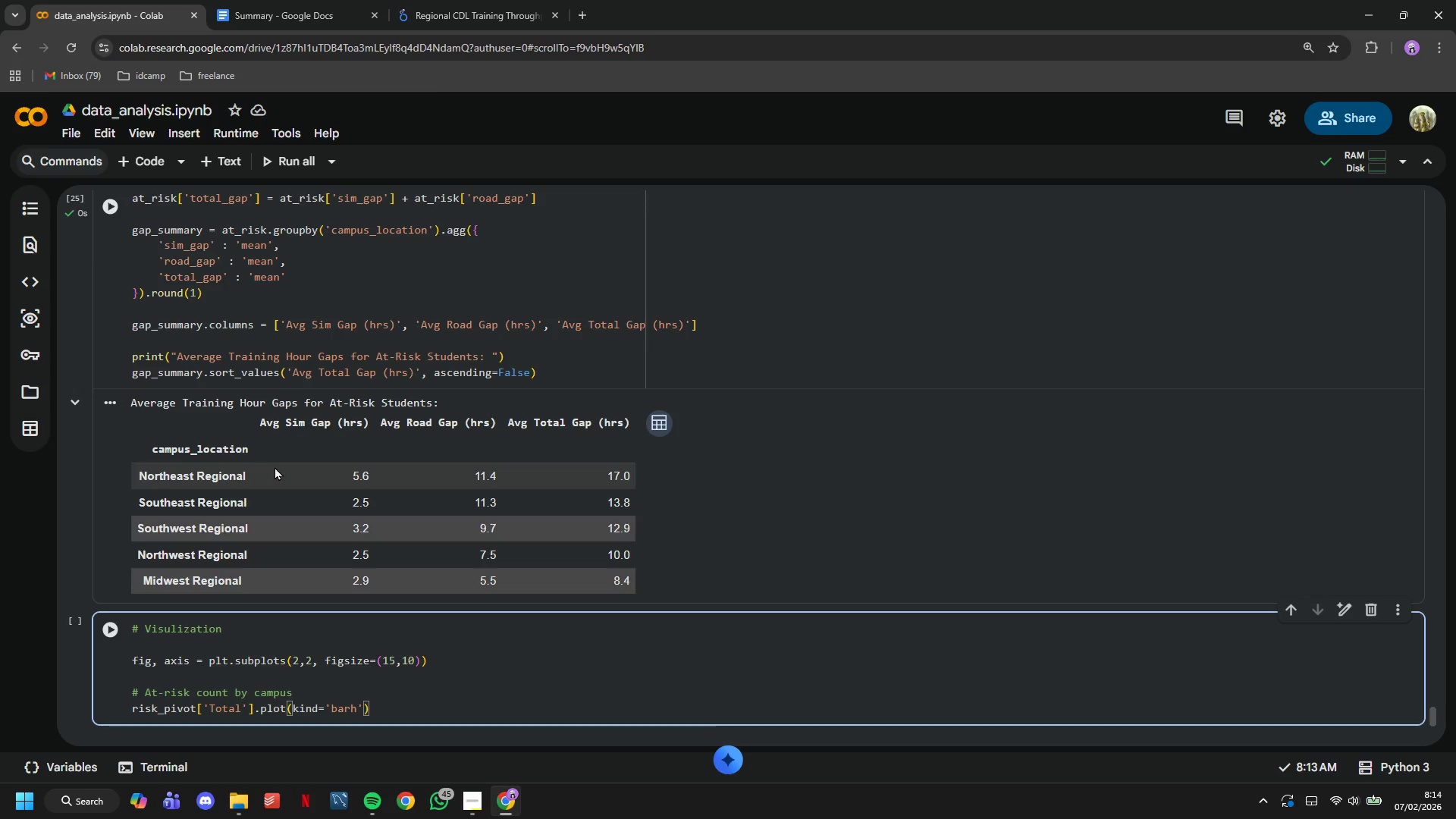 
key(ArrowRight)
 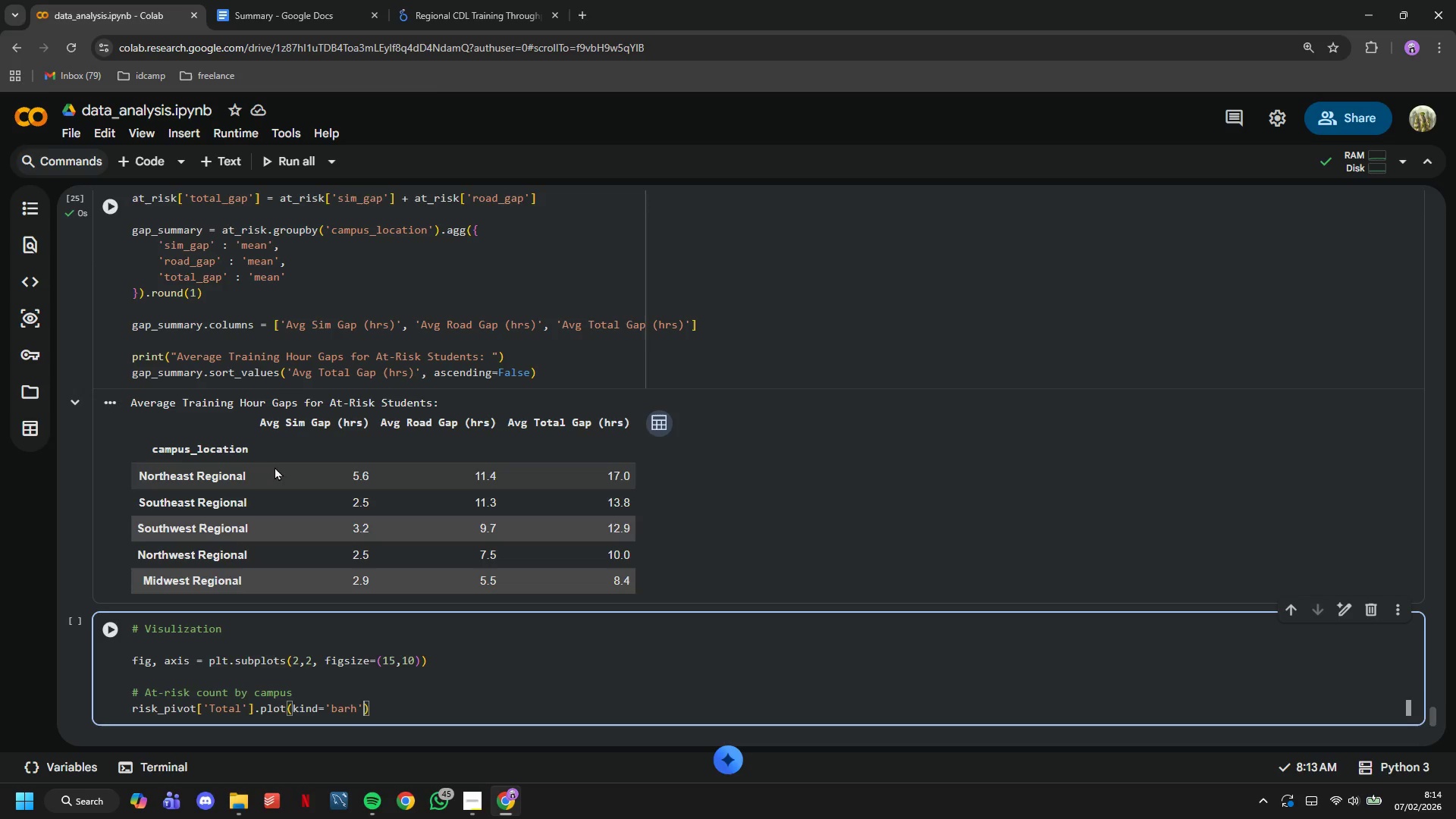 
type(, ax=axes[0,0)
 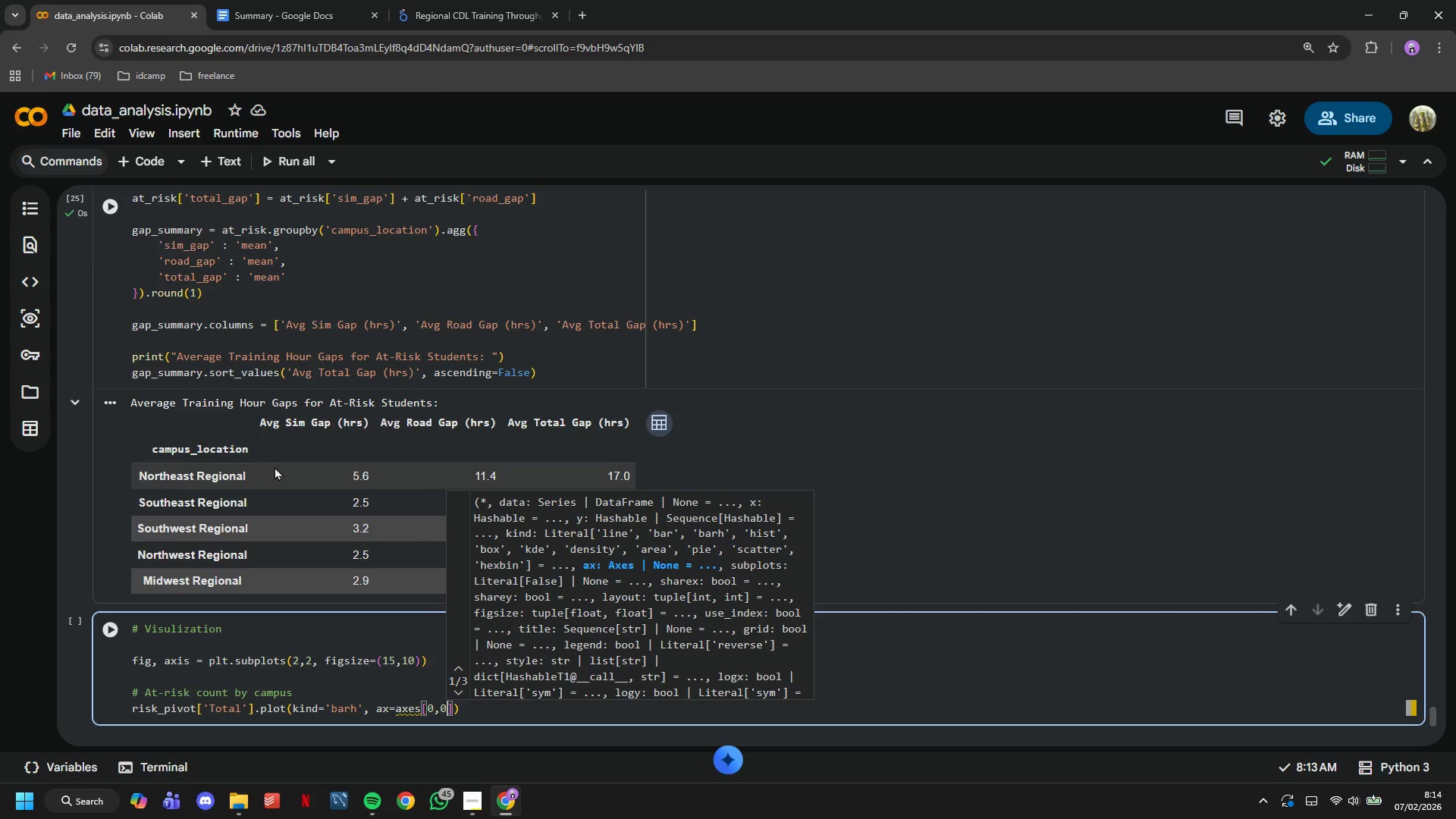 
key(ArrowRight)
 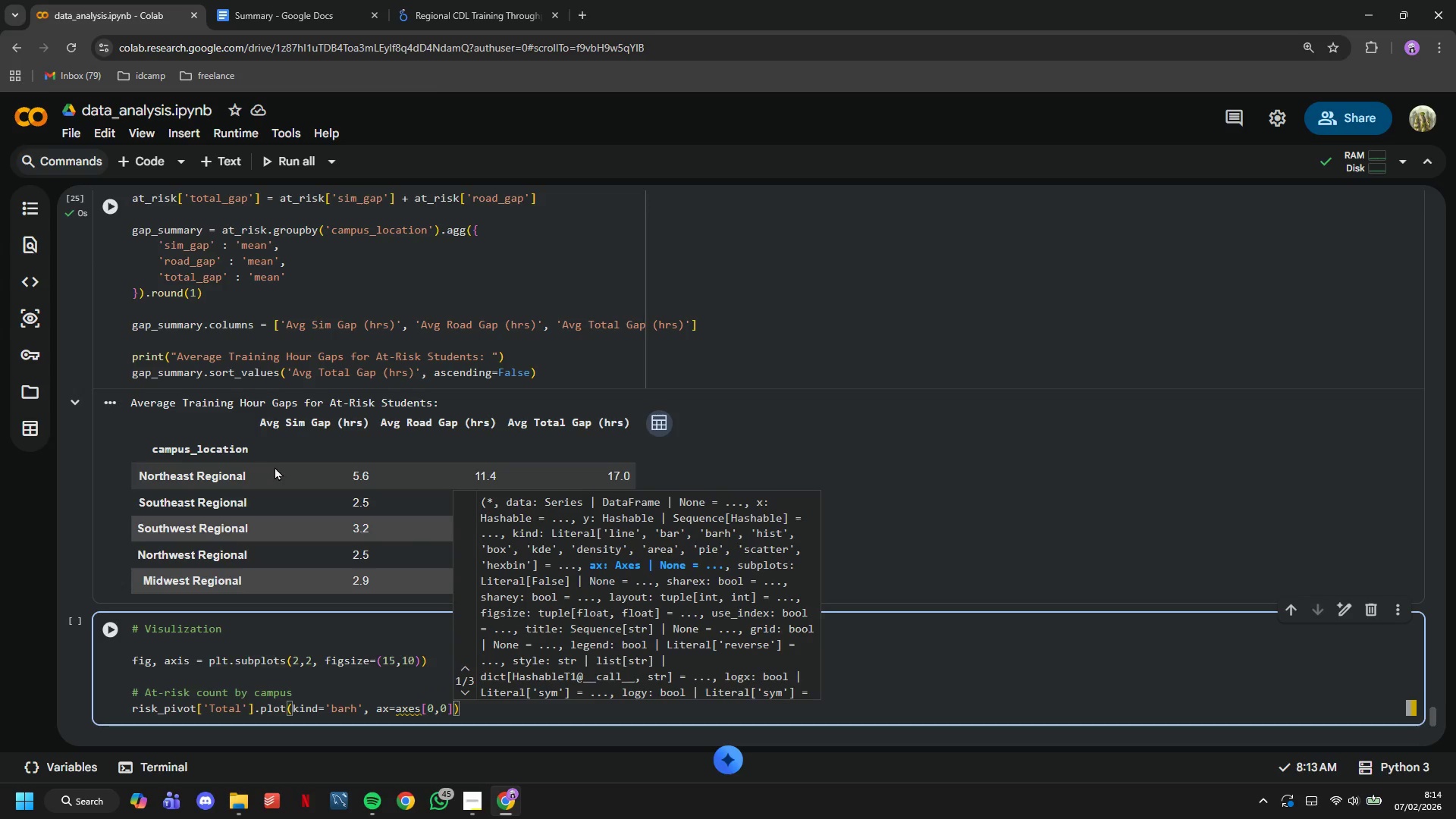 
type(, color='#ff7f0e)
 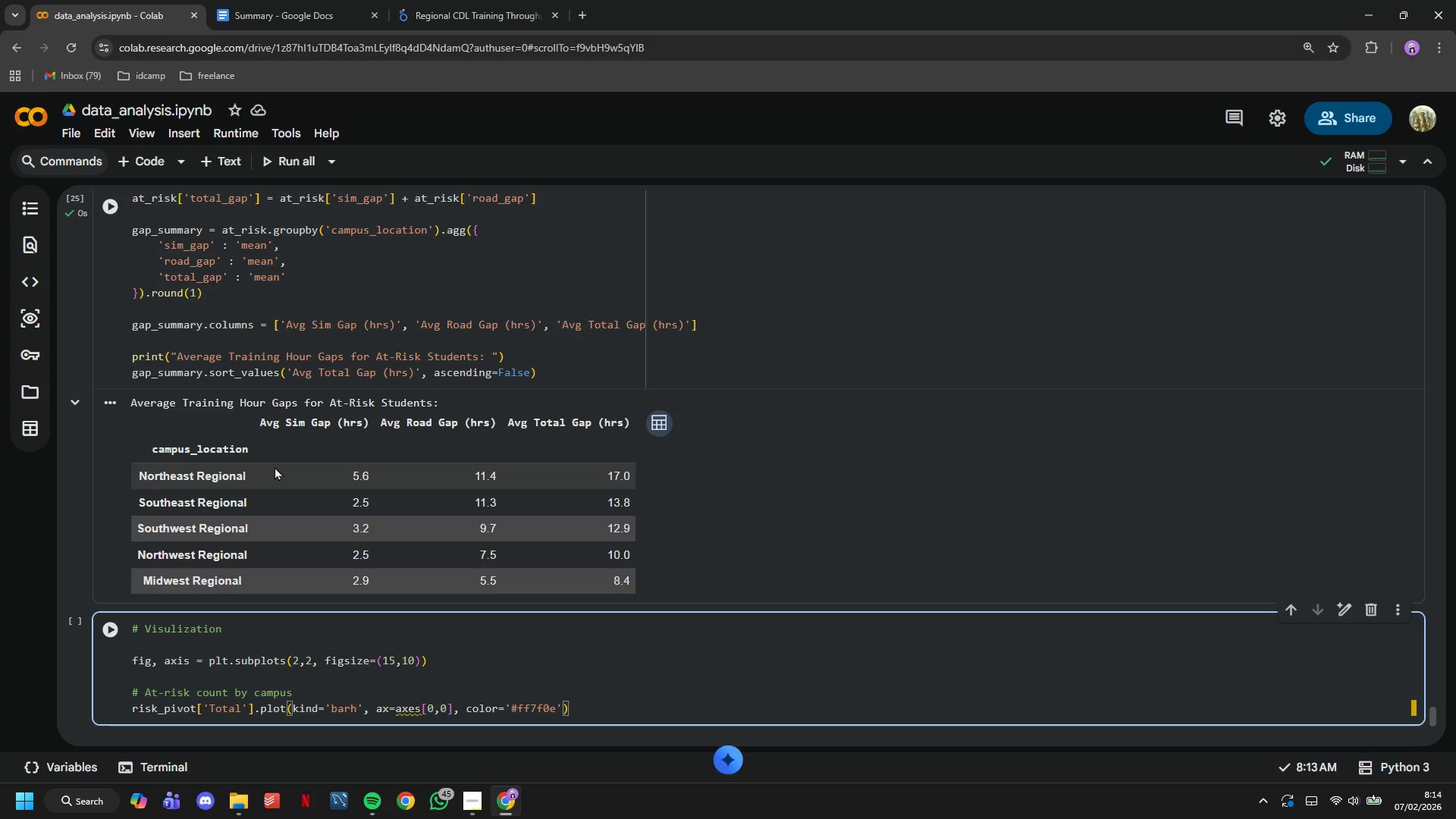 
key(ArrowRight)
 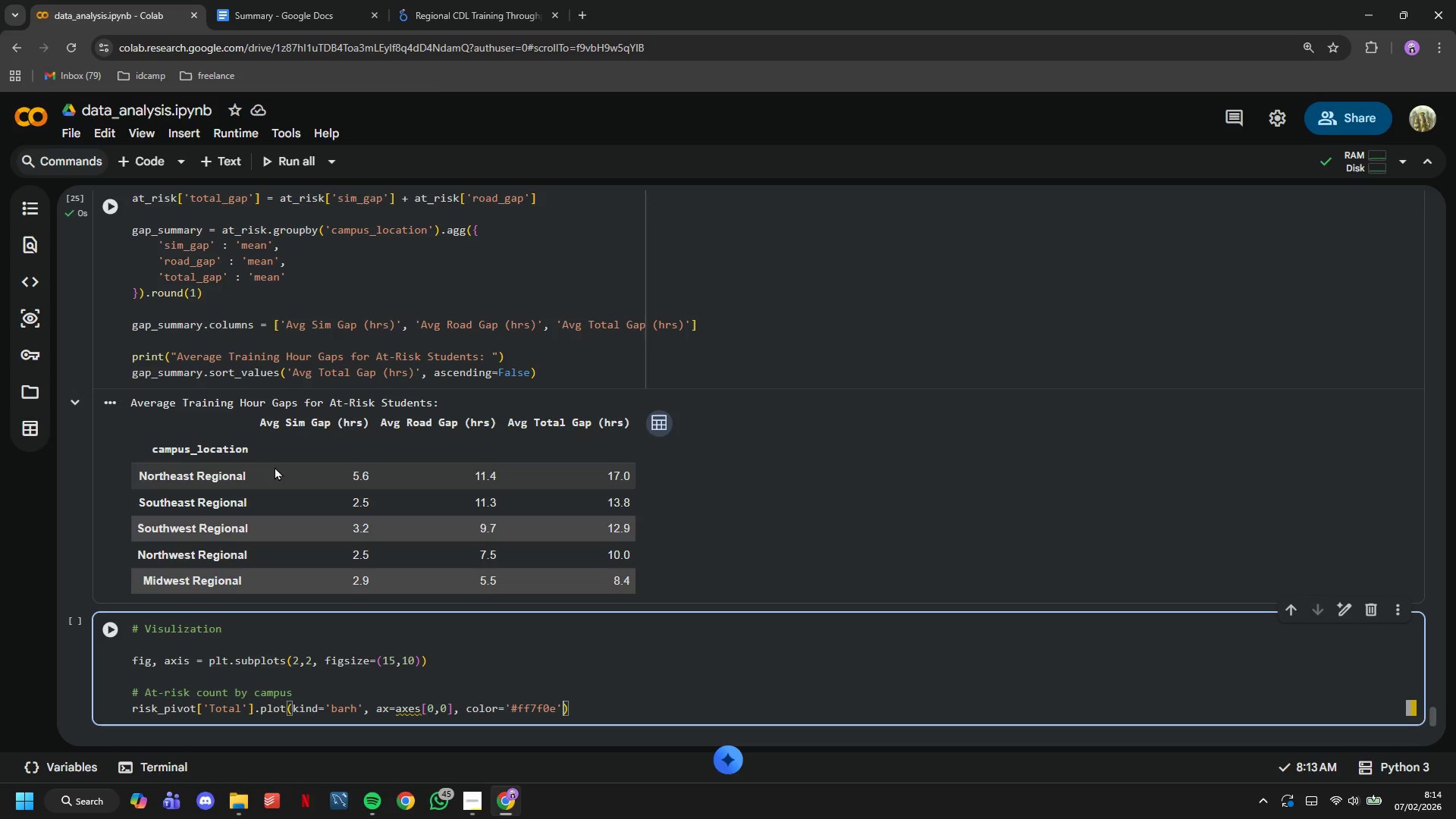 
key(ArrowRight)
 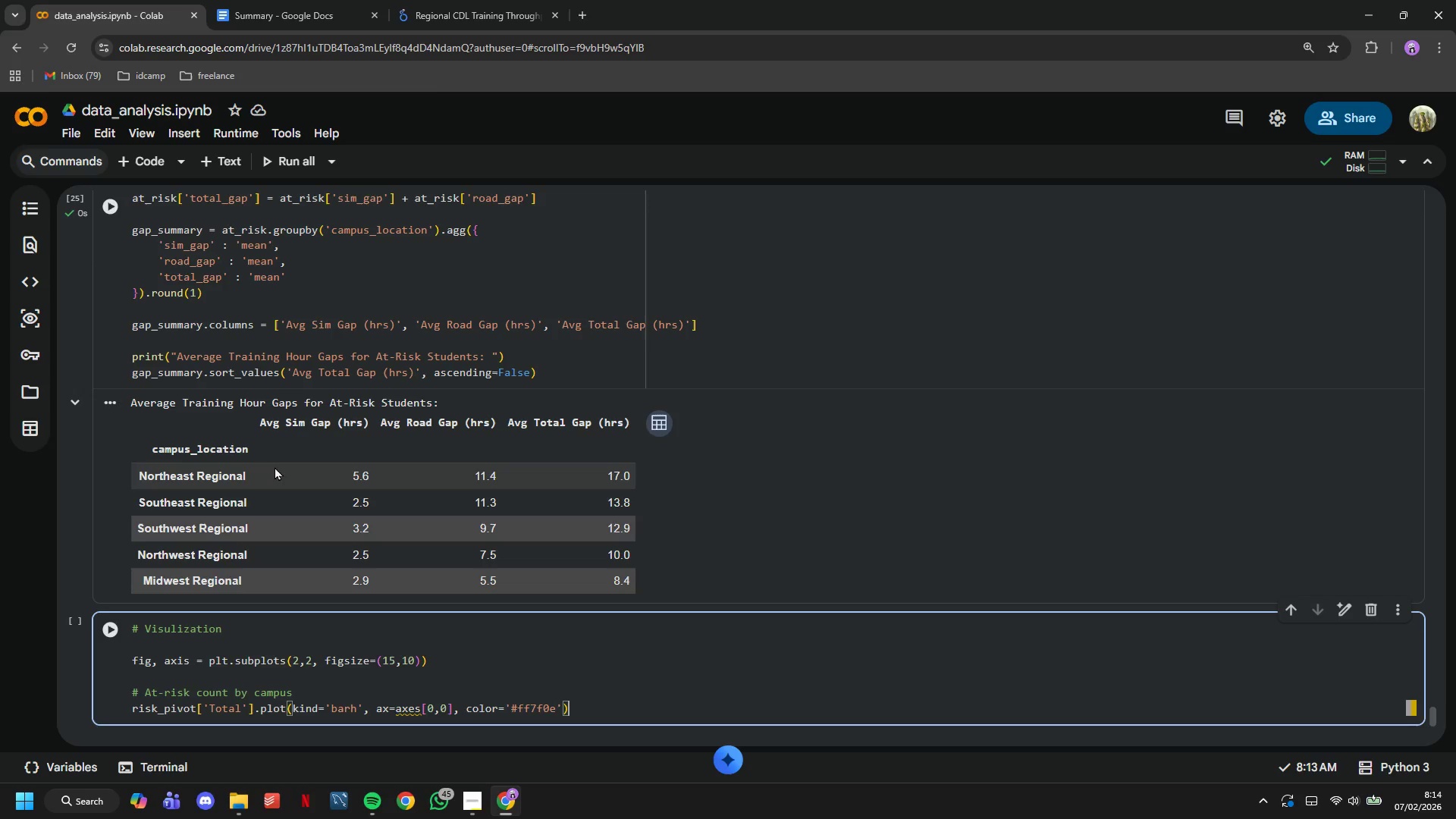 
key(Enter)
 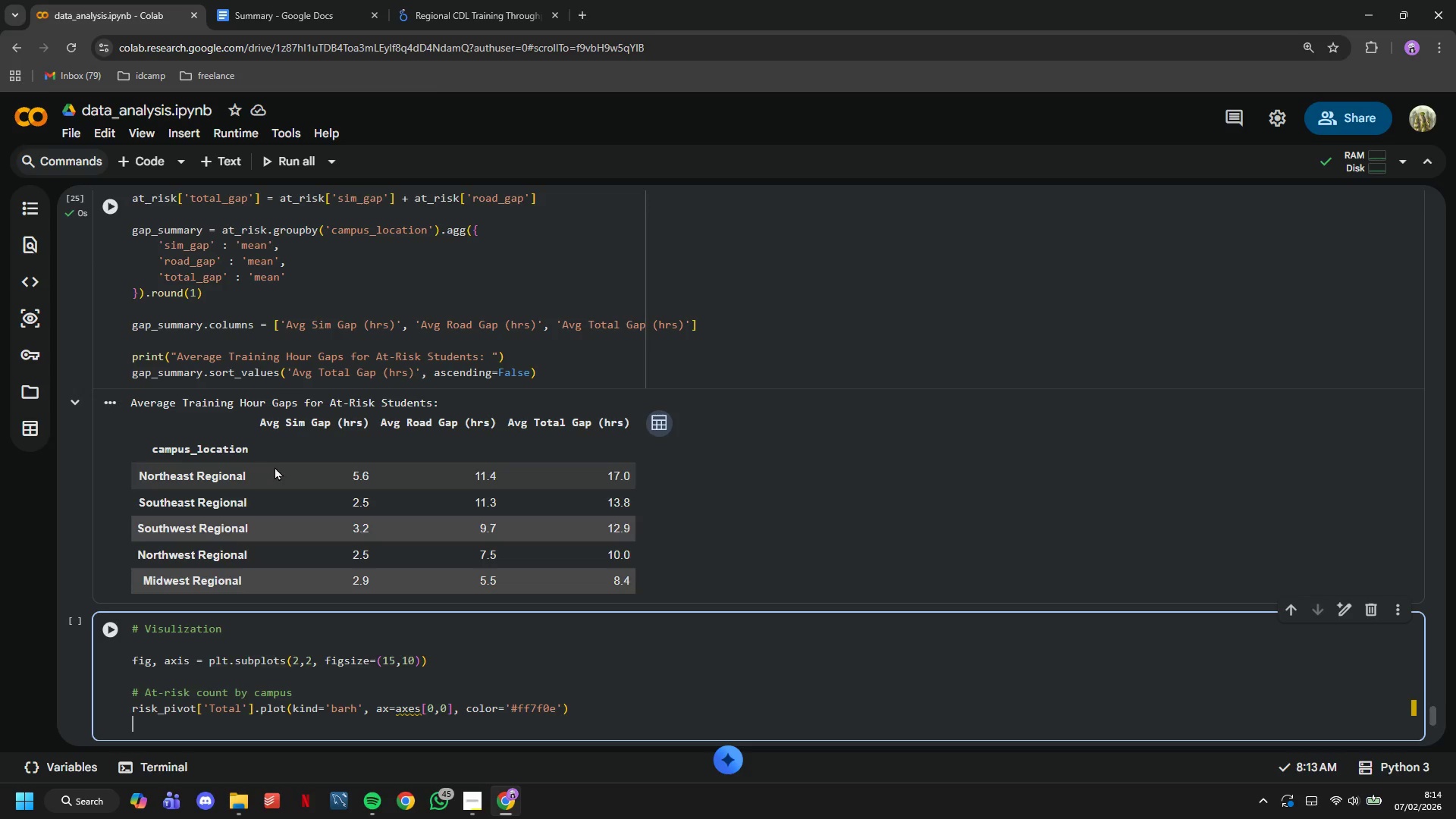 
type(axes[0,0)
 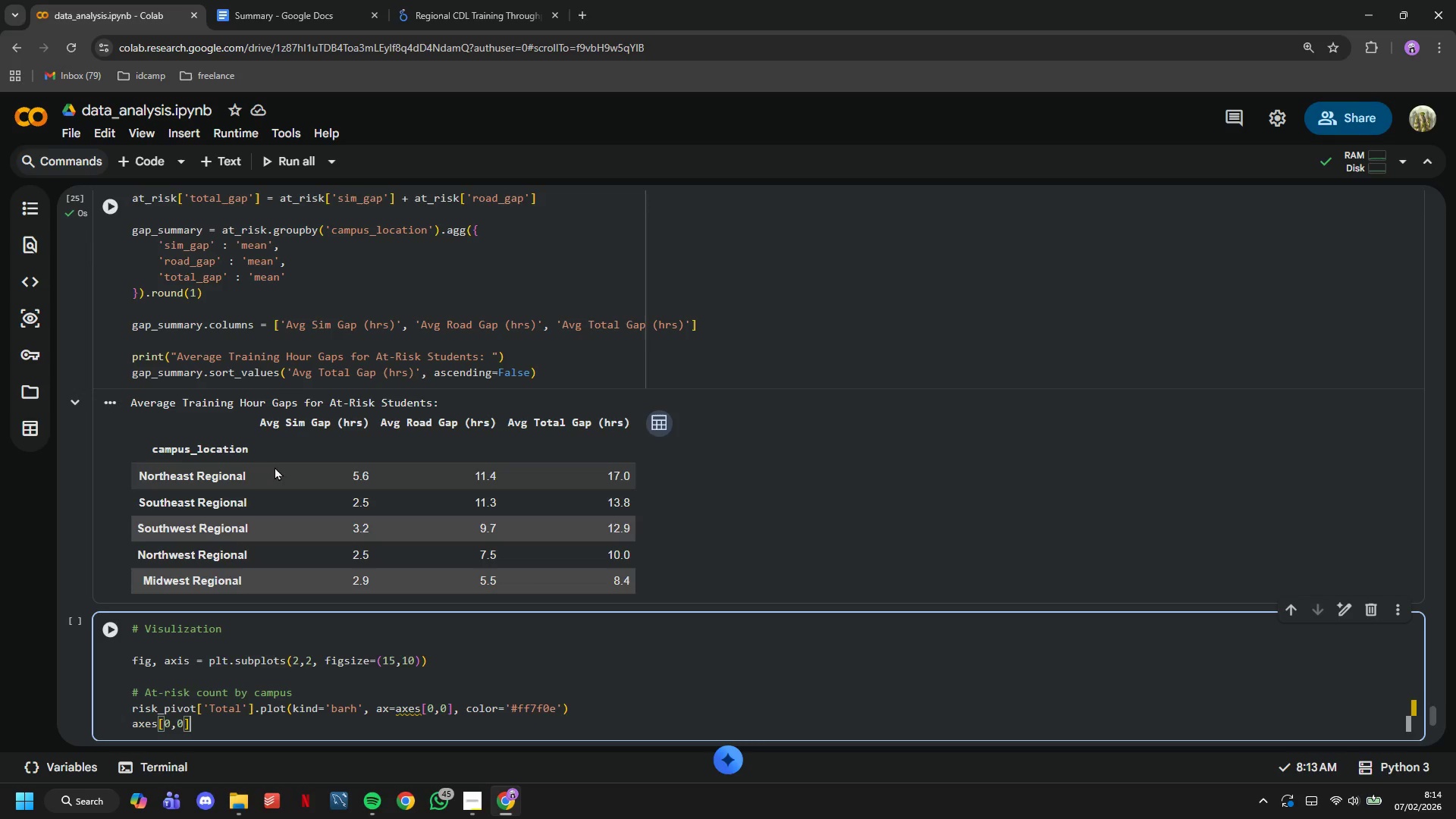 
key(ArrowRight)
 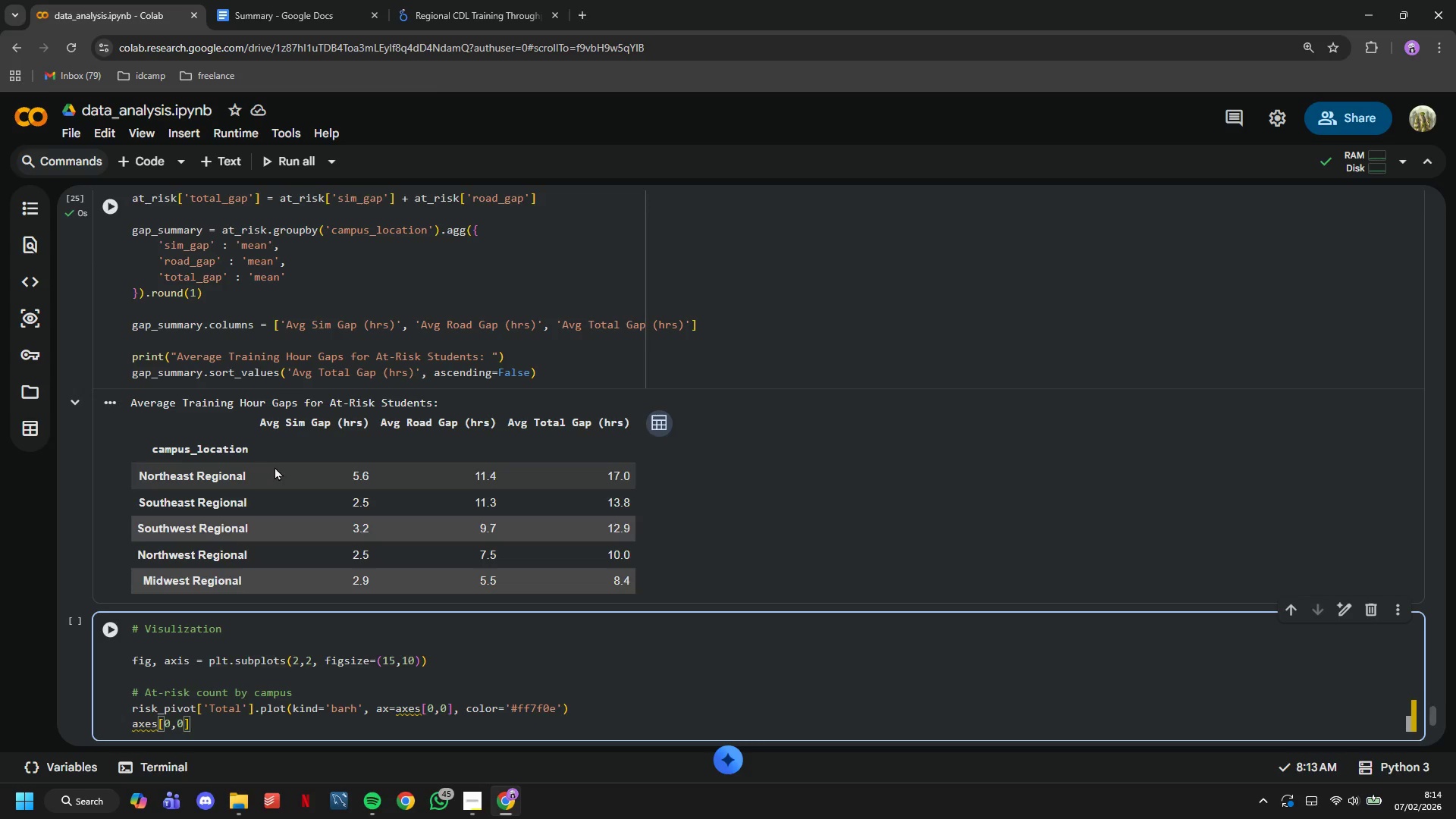 
type(.set_c)
key(Backspace)
type(xlabel('Number of At-Risk Students)
 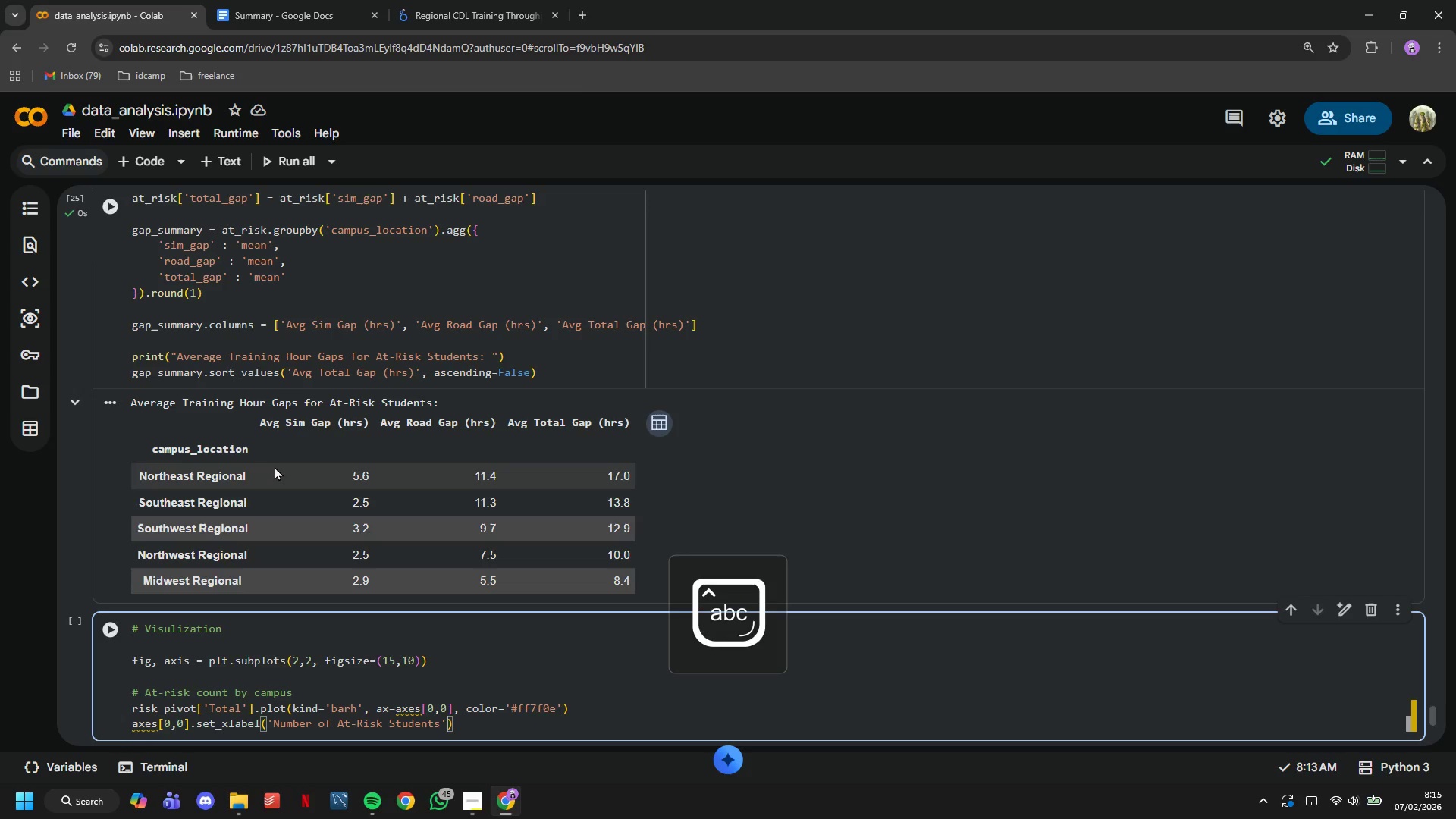 
 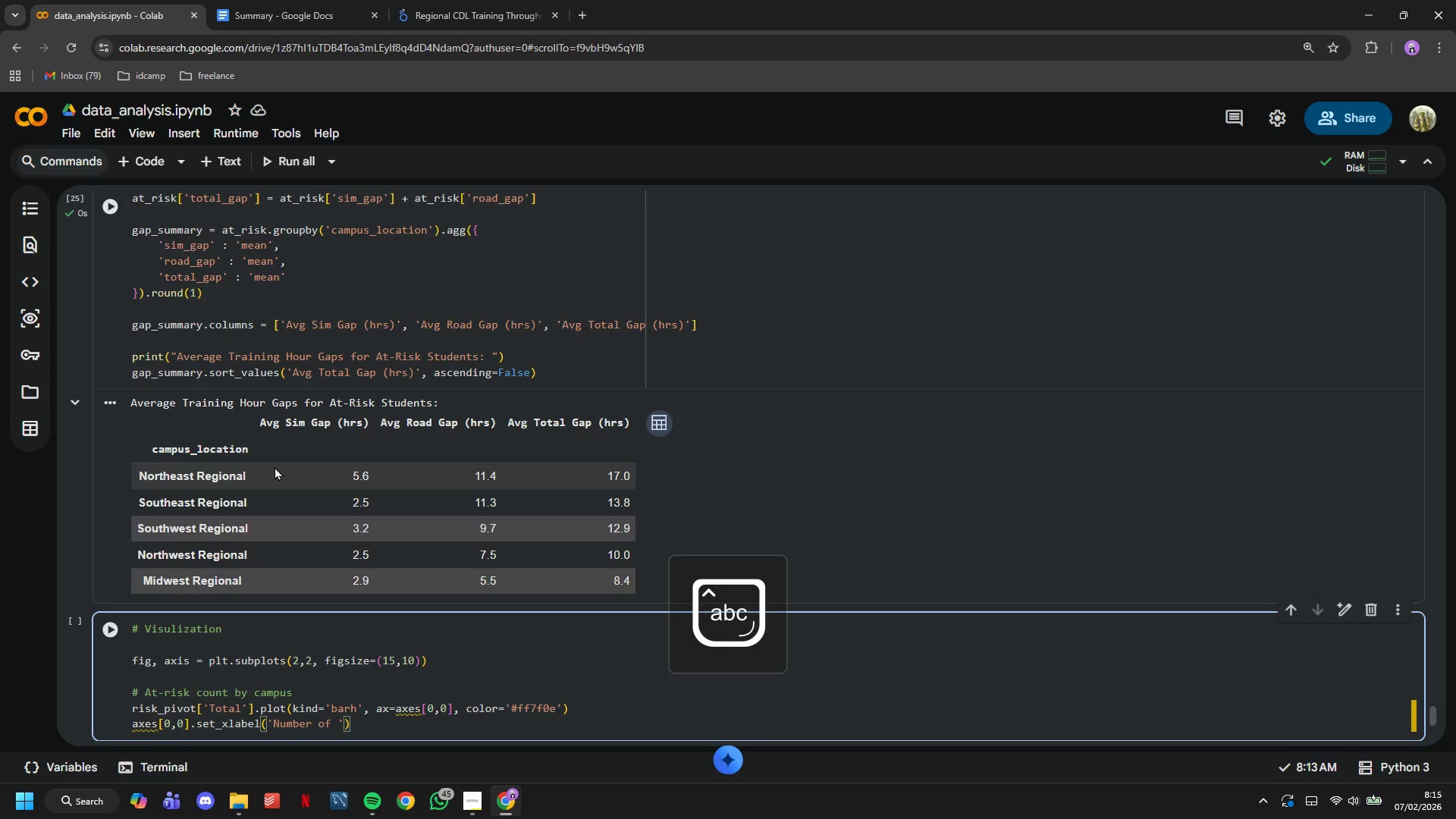 
key(ArrowRight)
 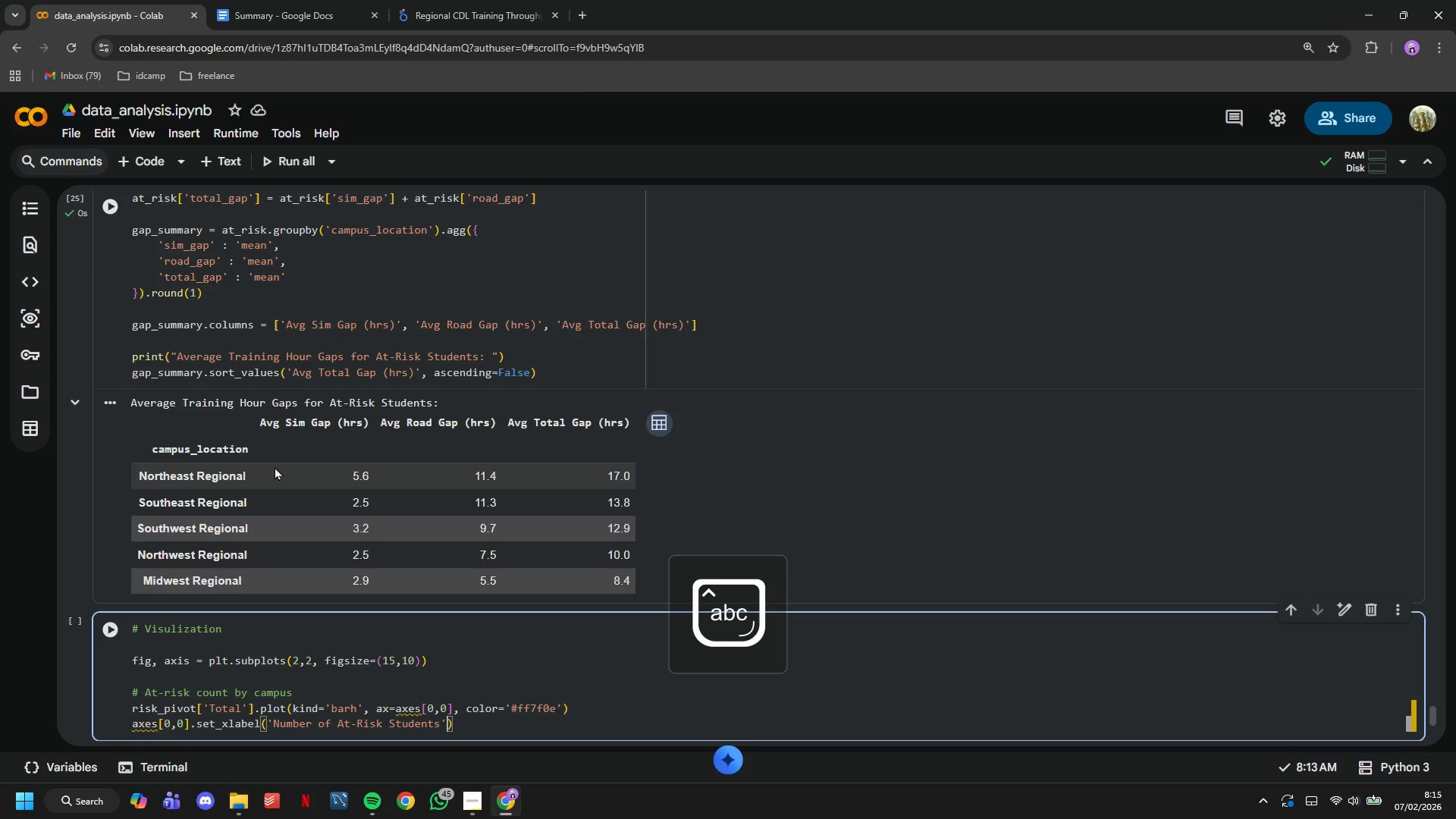 
key(ArrowRight)
 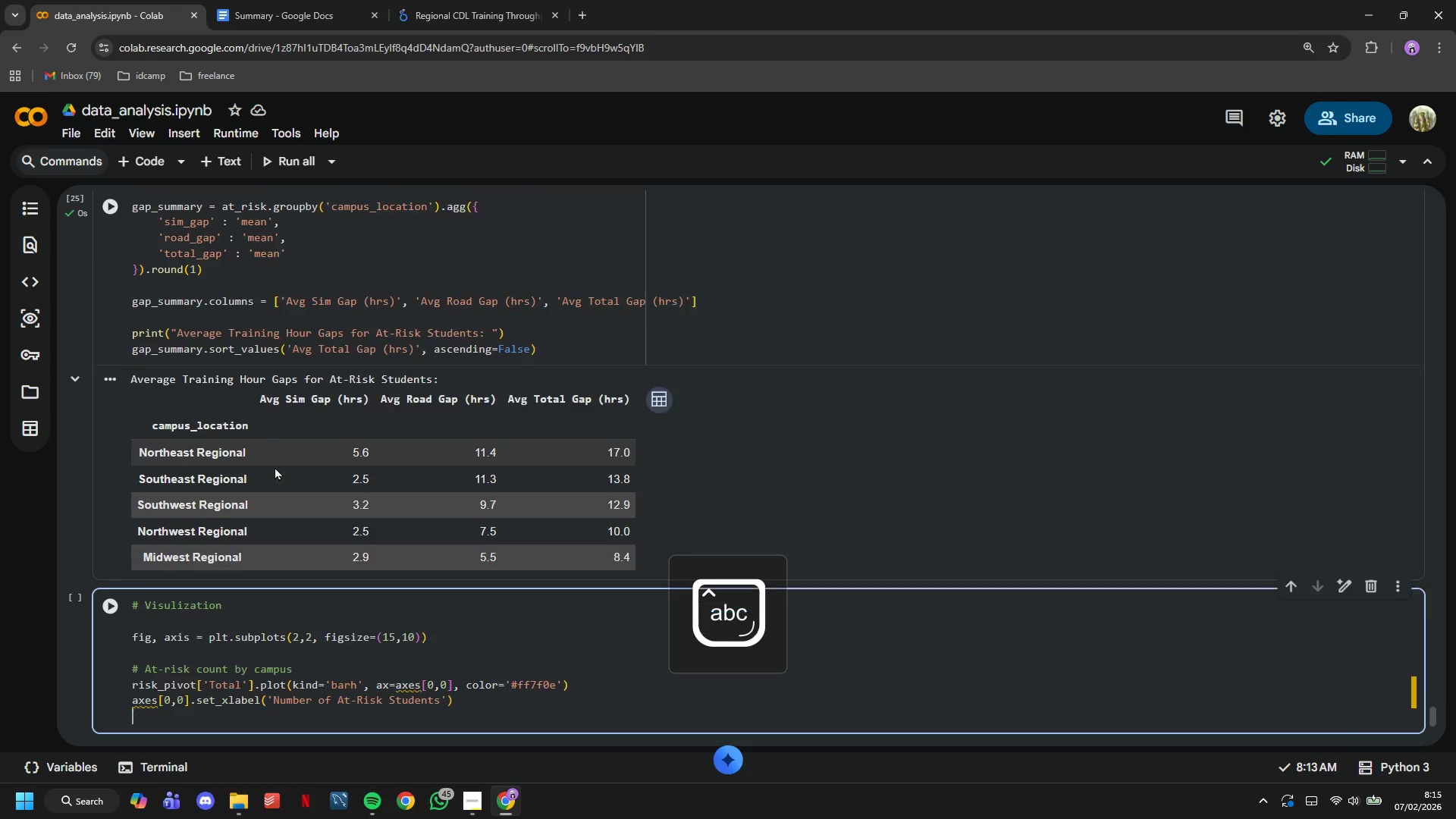 
key(Enter)
 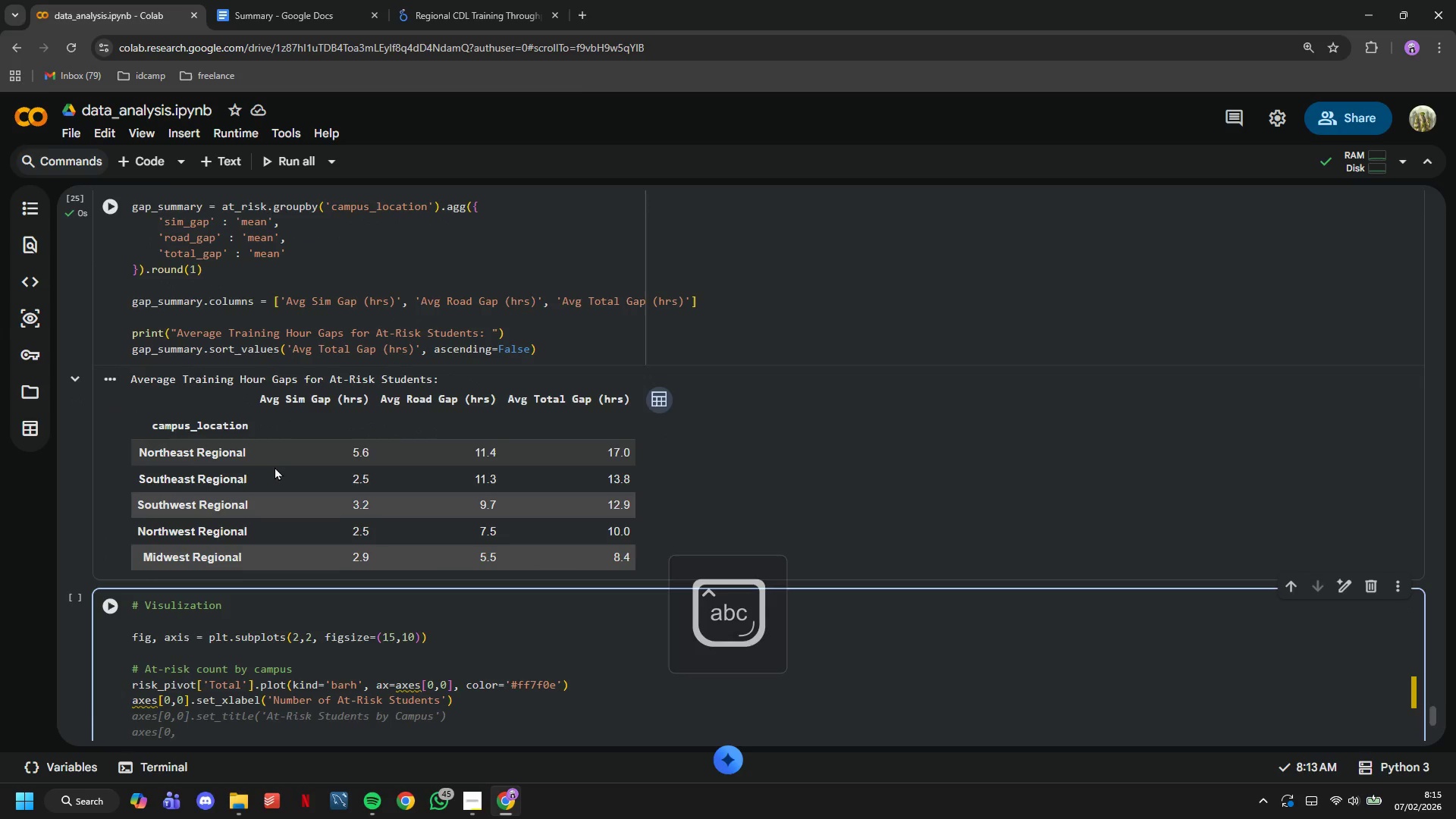 
key(Tab)
 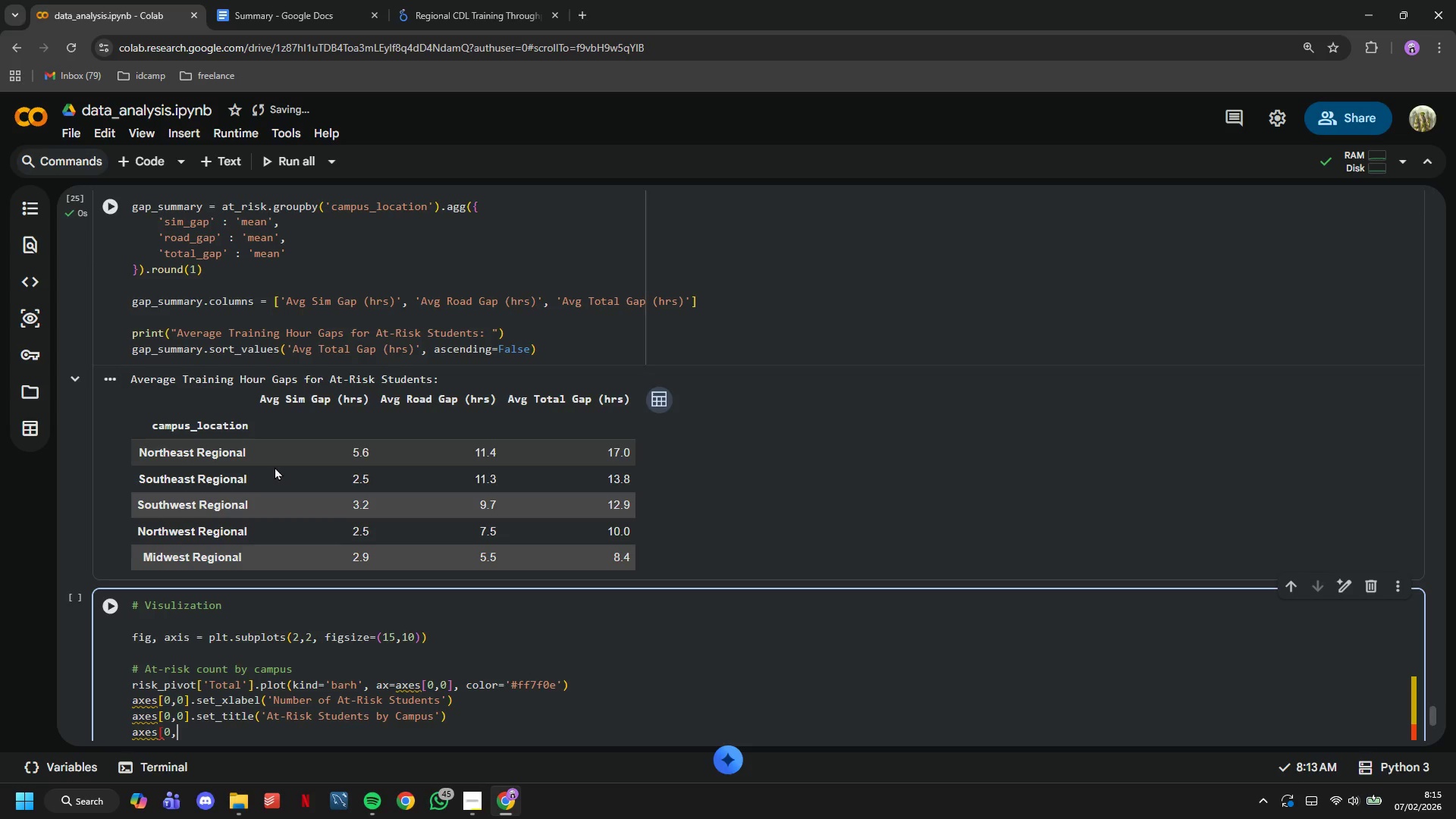 
type(0].grid(axis='x)
 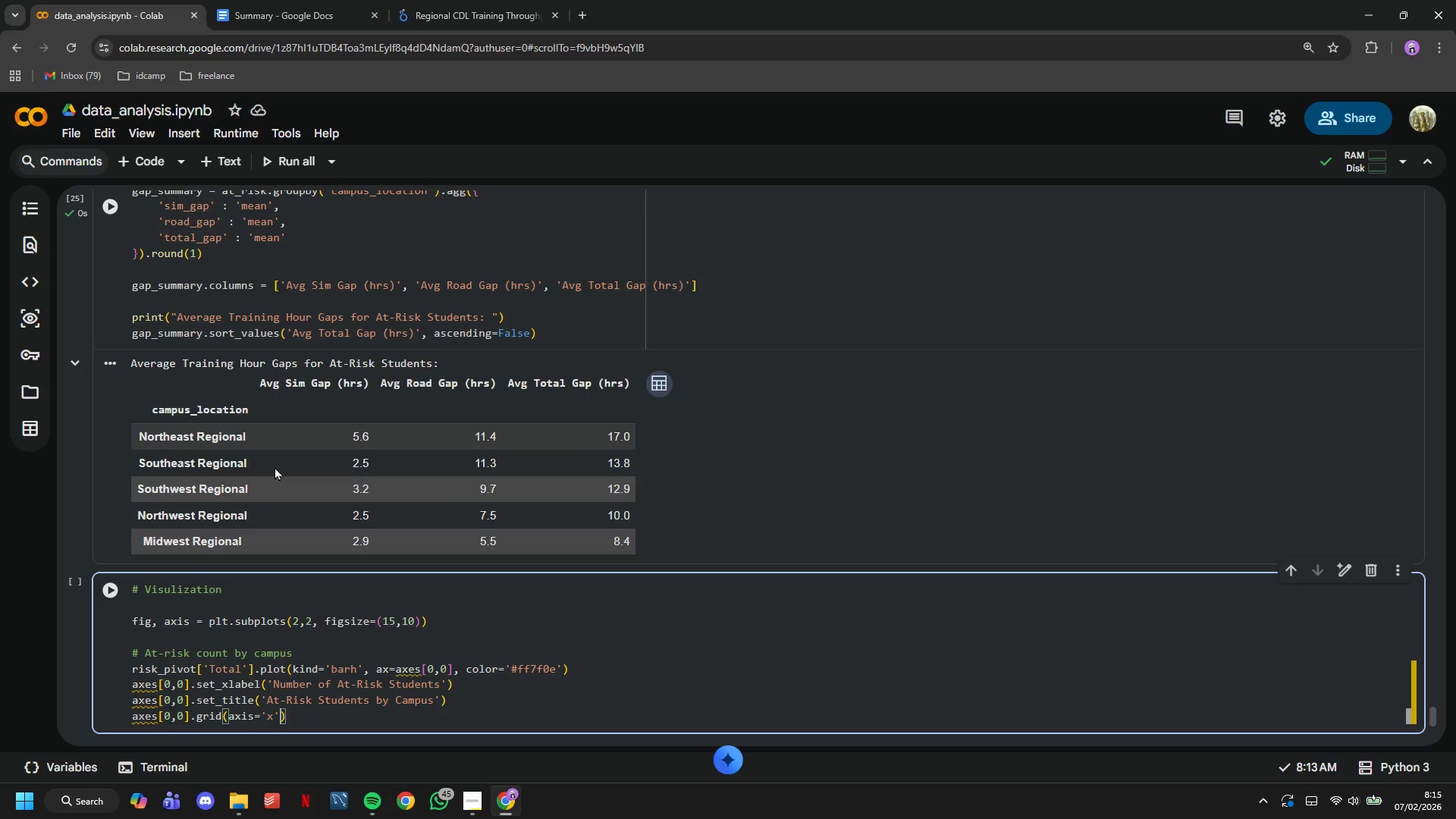 
 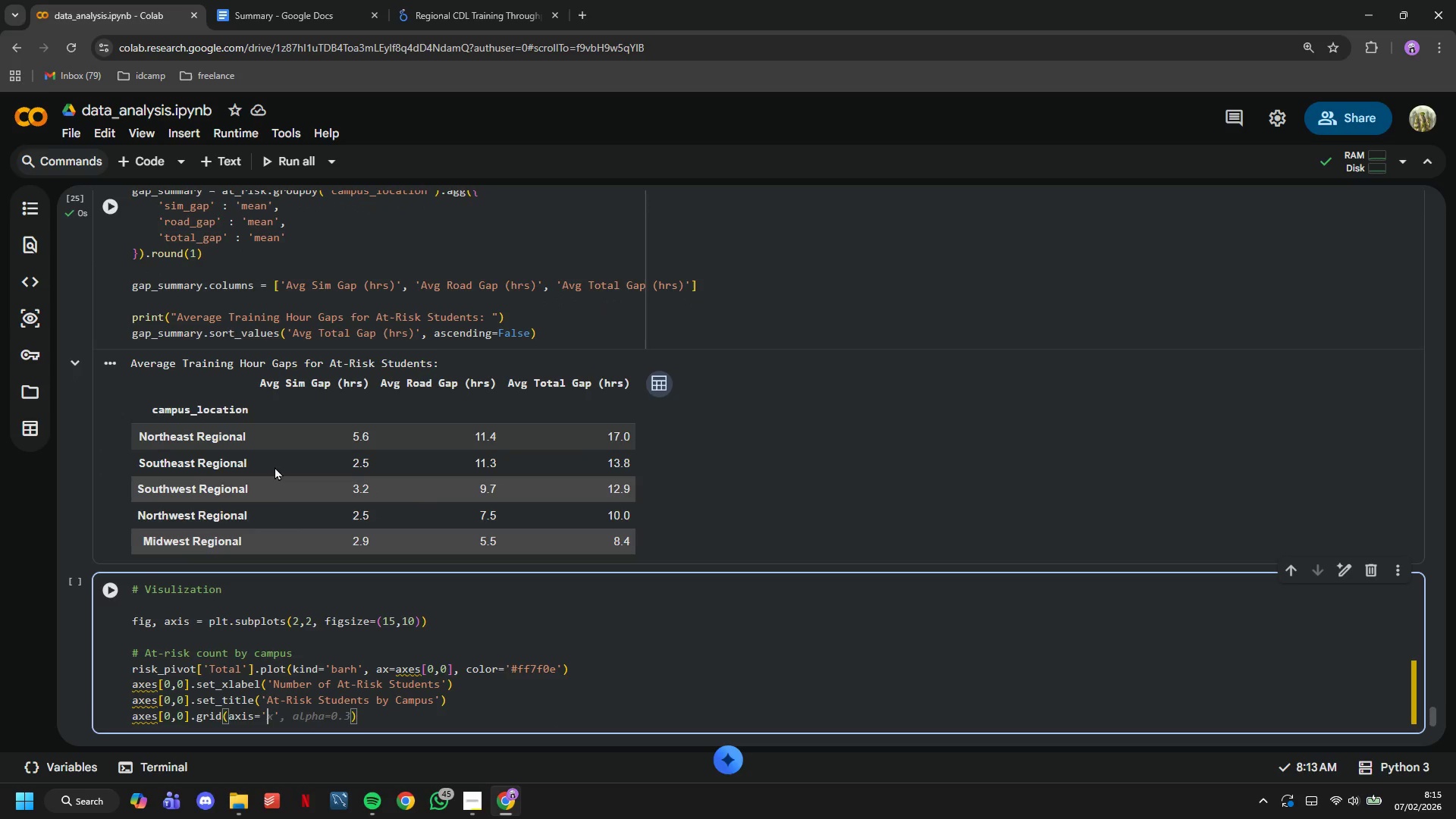 
key(ArrowRight)
 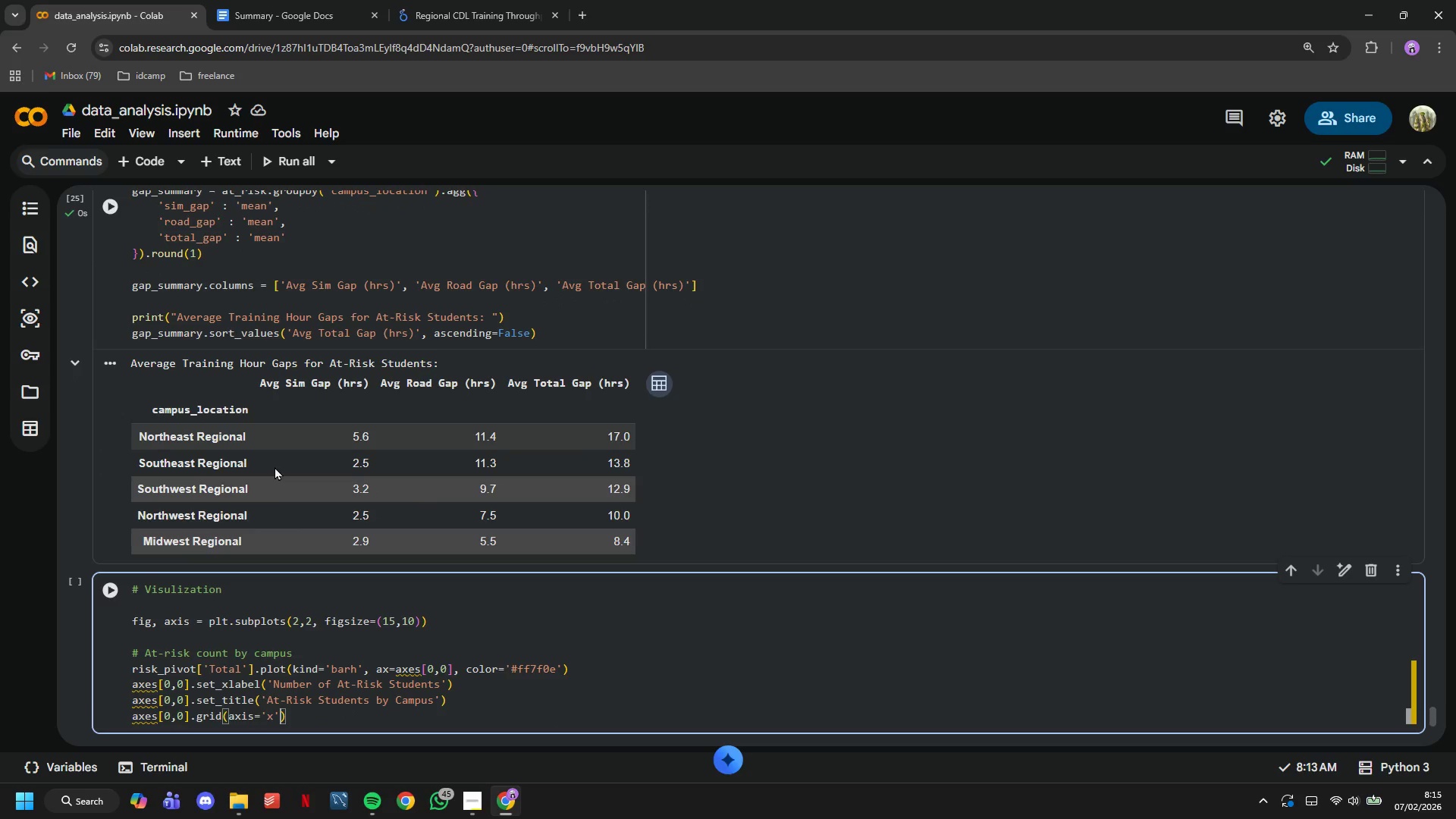 
type(, alpha=0.3)
 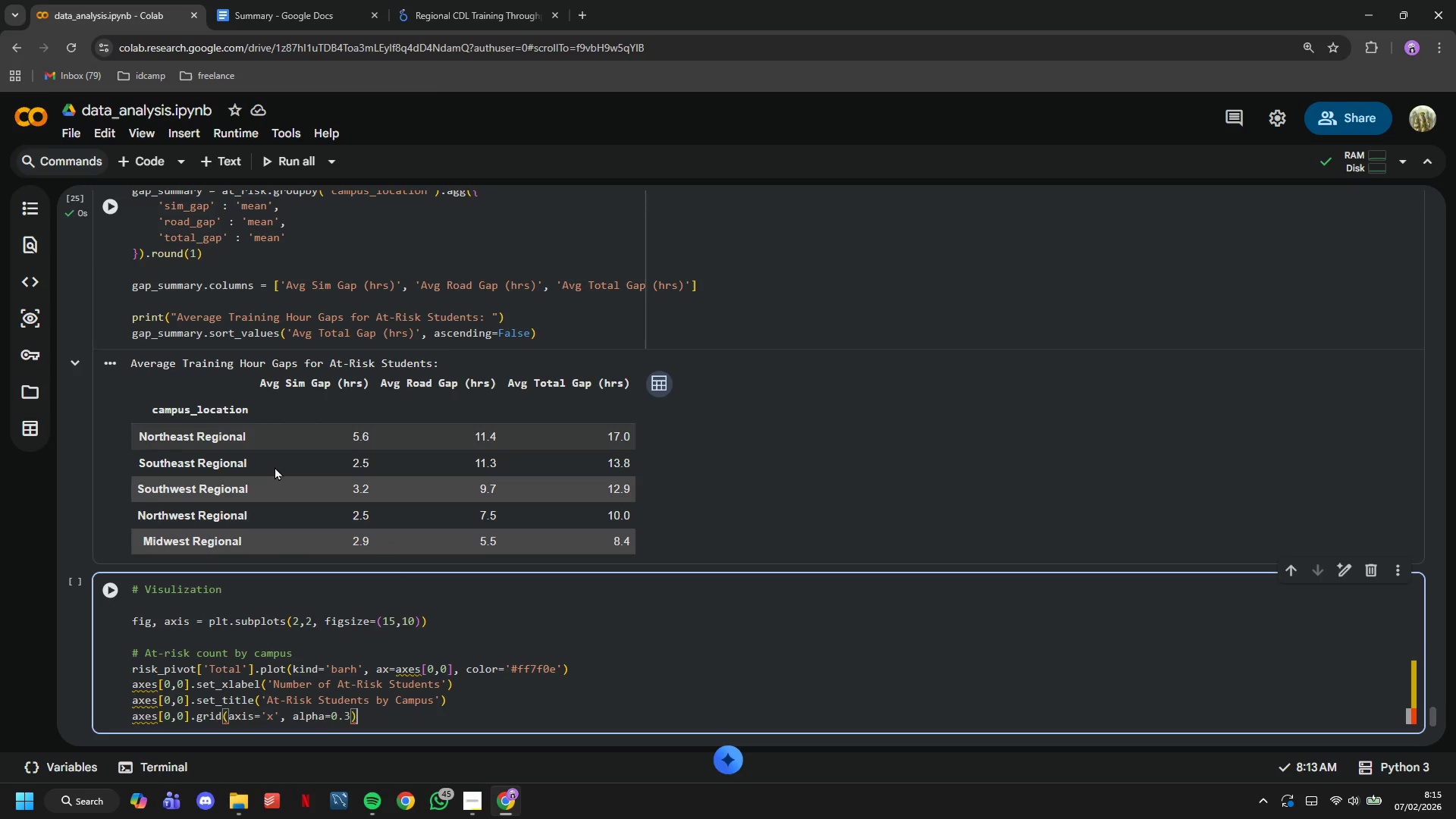 
key(ArrowRight)
 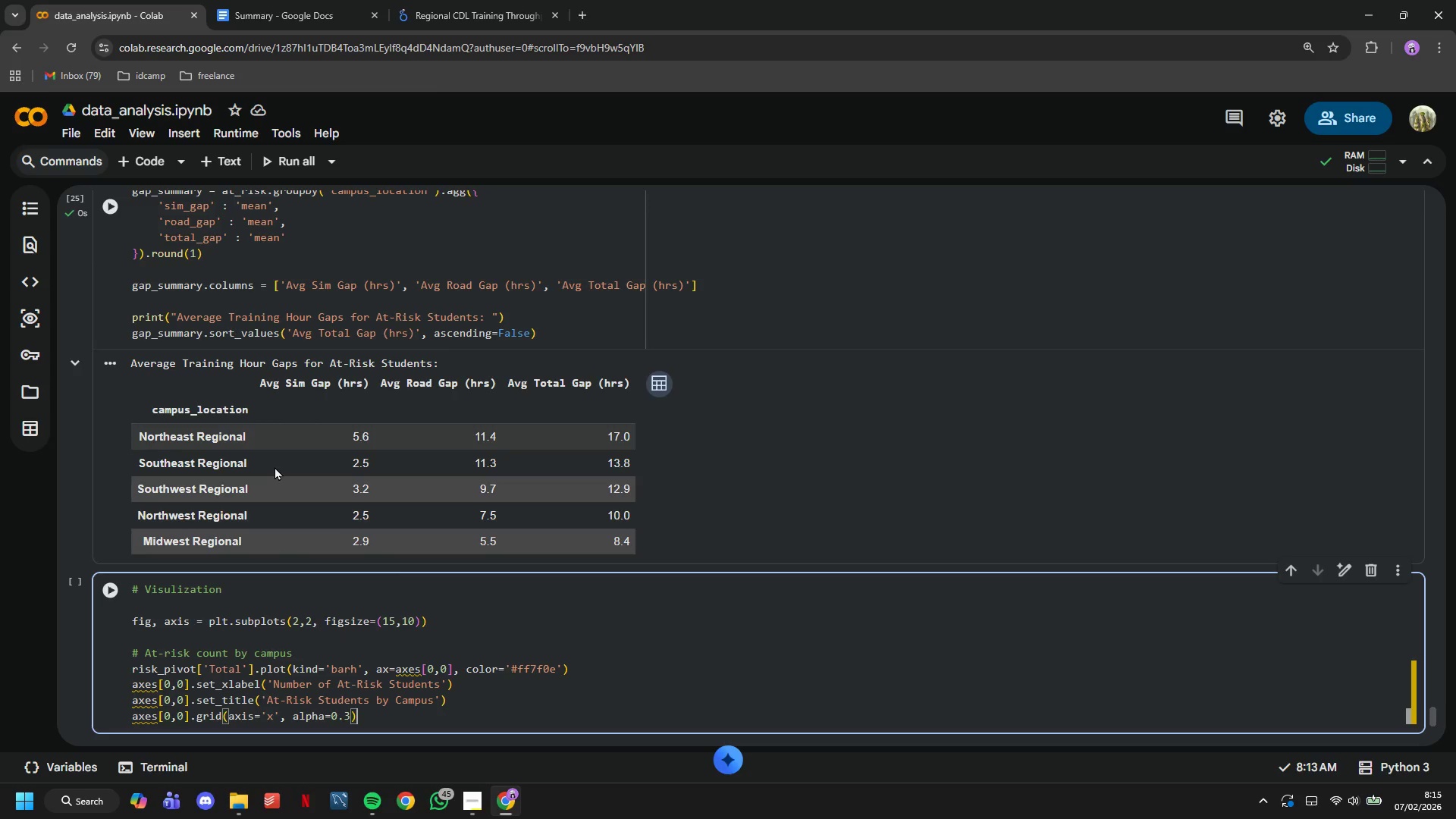 
key(Enter)
 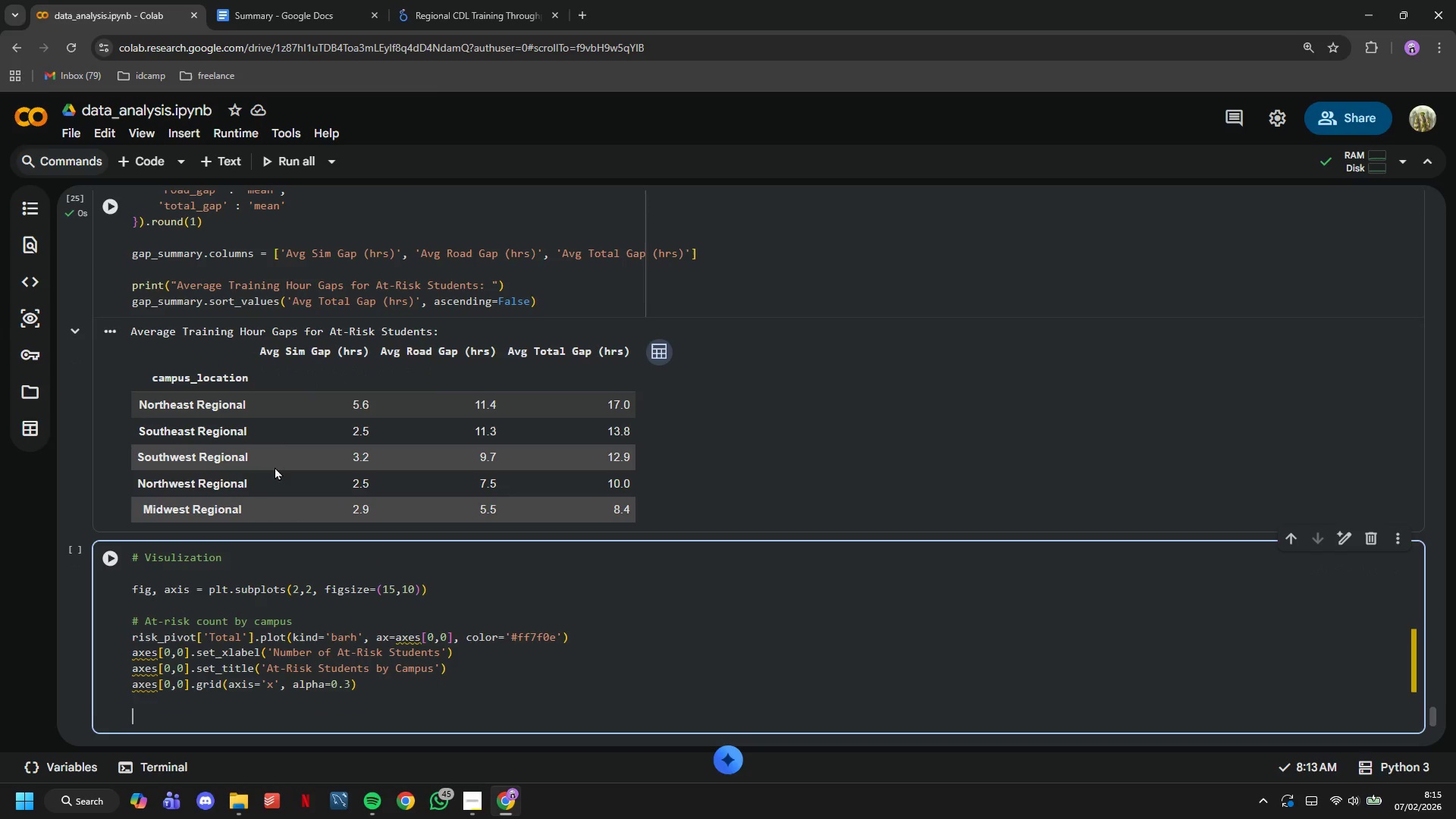 
key(Enter)
 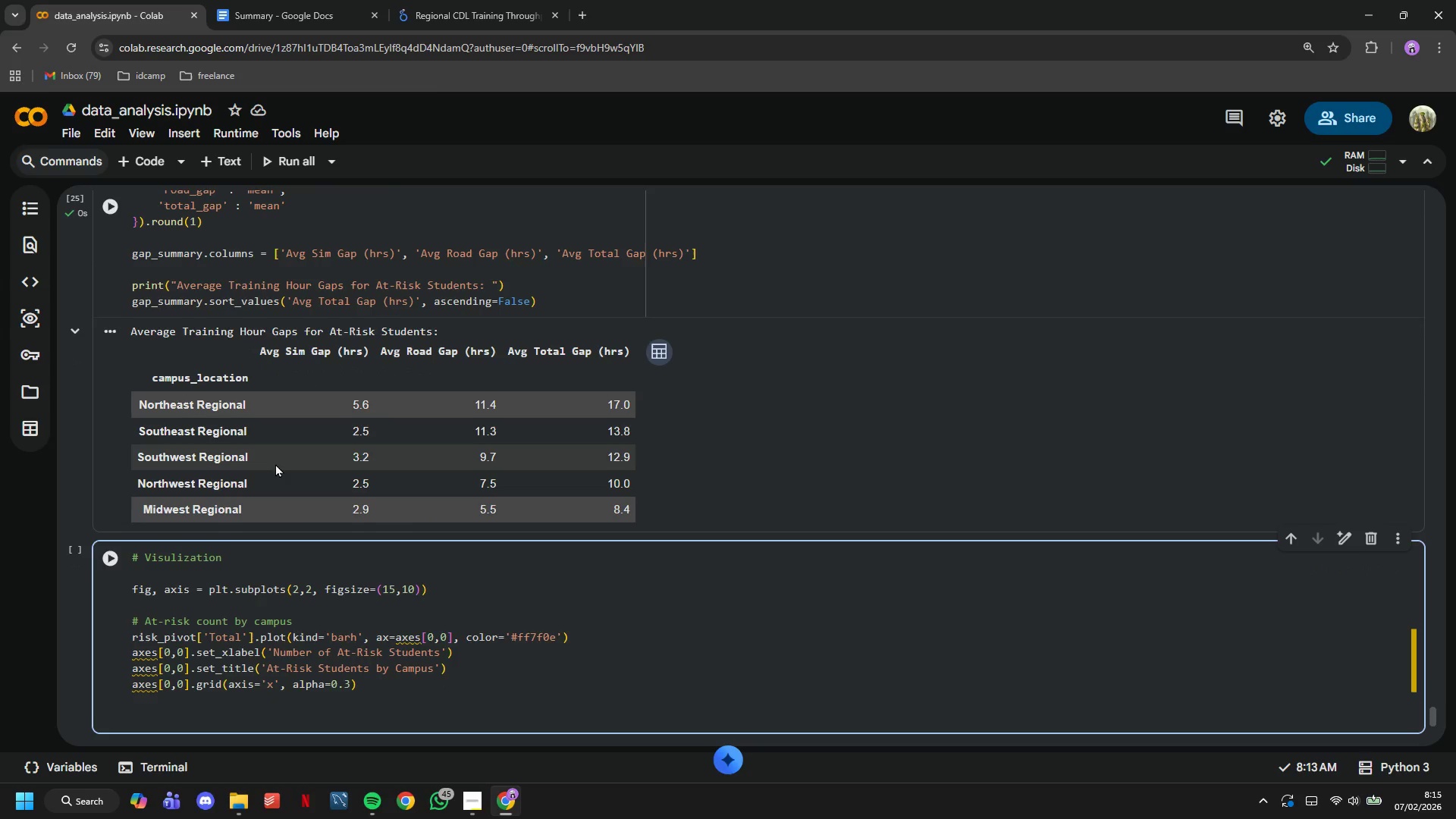 
scroll: coordinate [275, 463], scroll_direction: down, amount: 2.0
 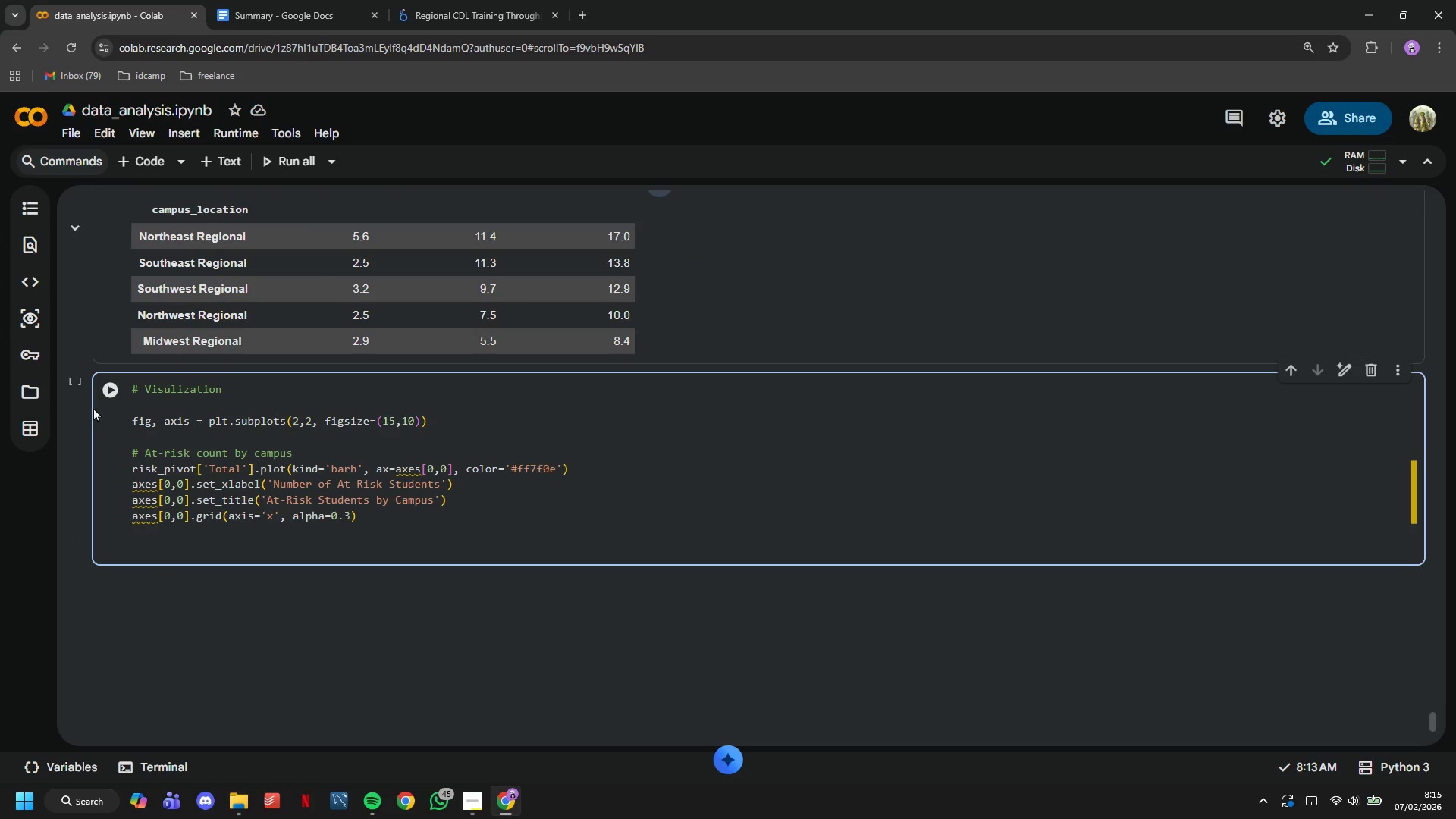 
left_click([106, 391])
 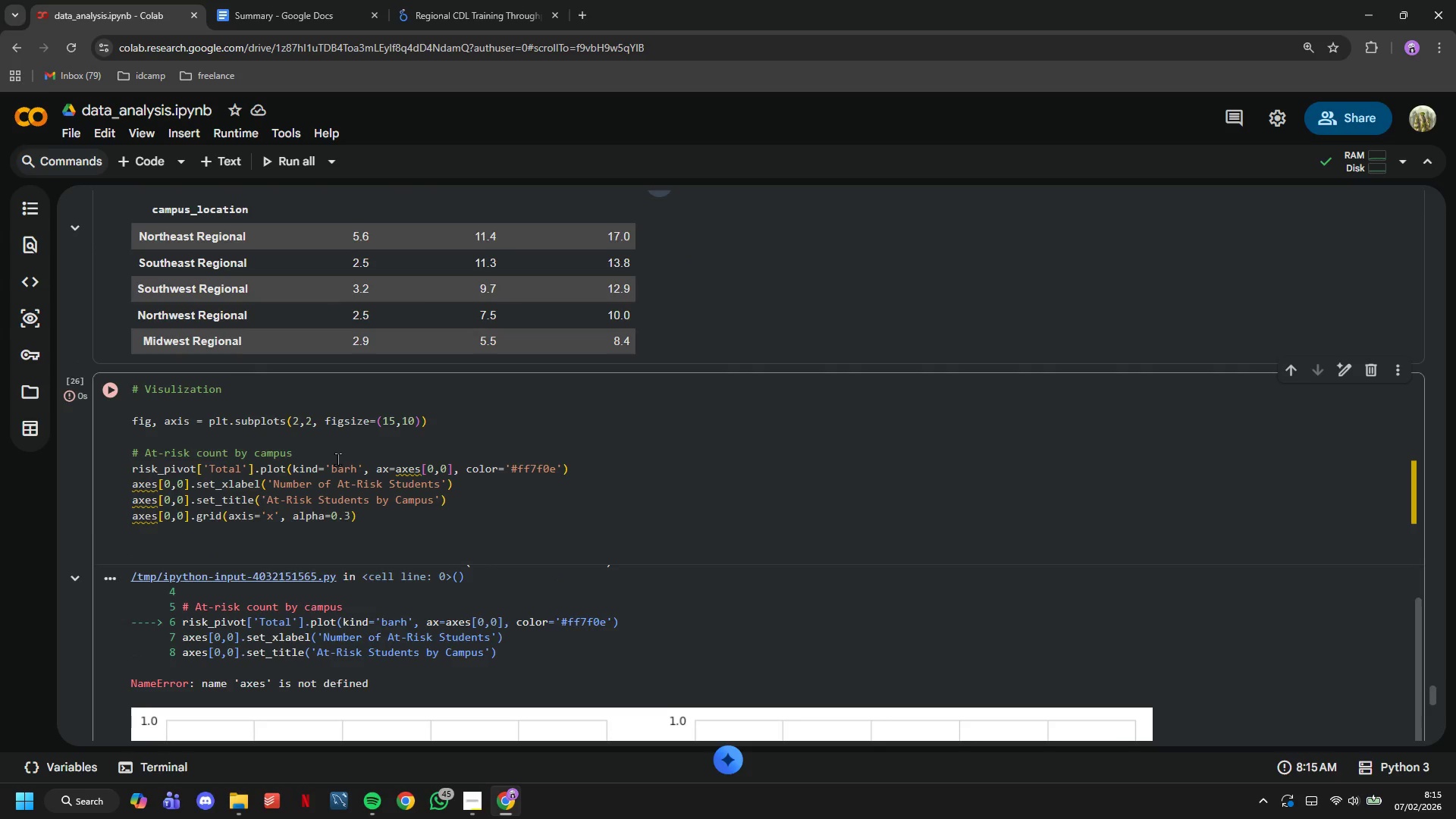 
scroll: coordinate [337, 459], scroll_direction: down, amount: 2.0
 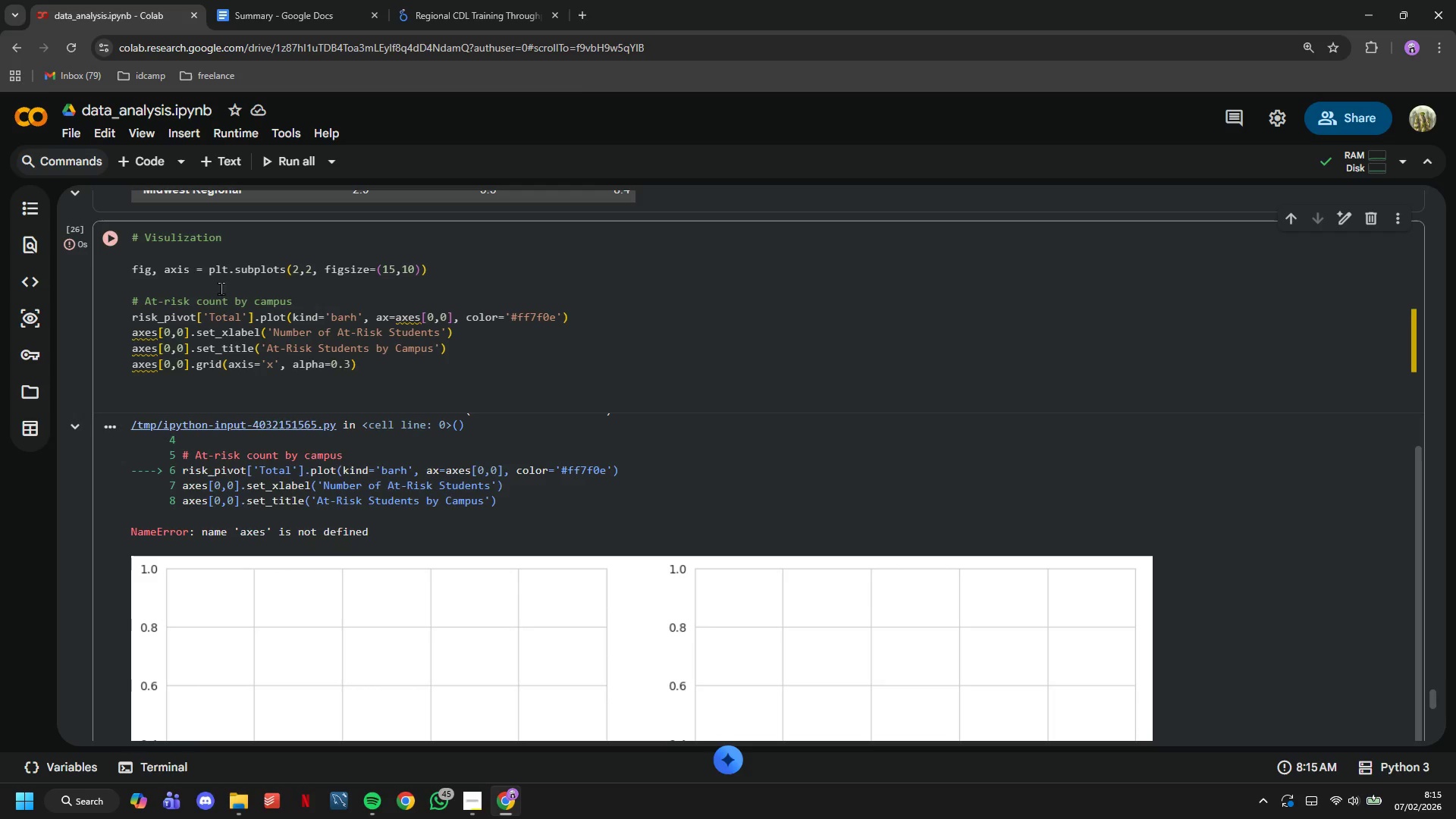 
left_click([182, 269])
 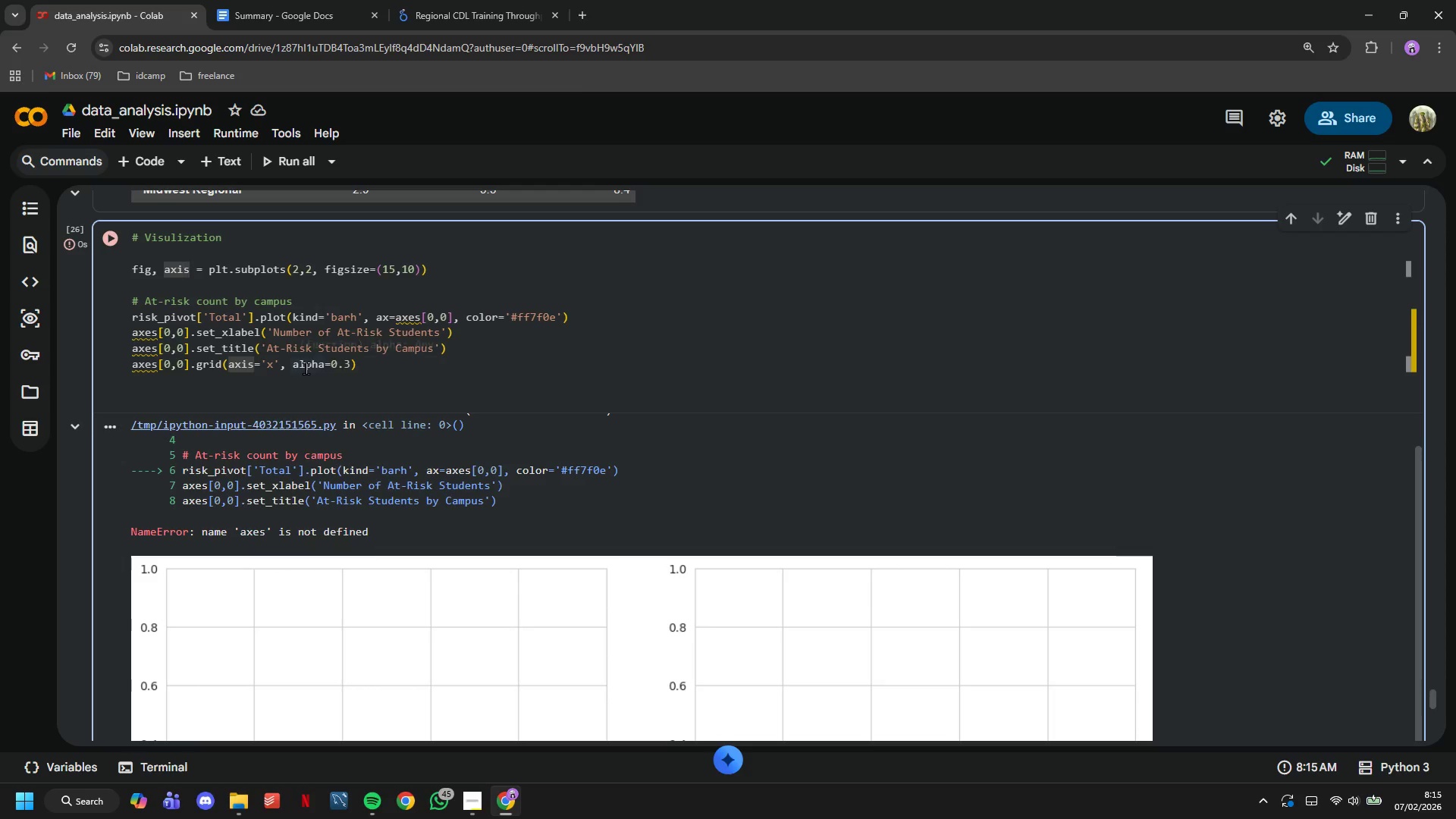 
key(Backspace)
 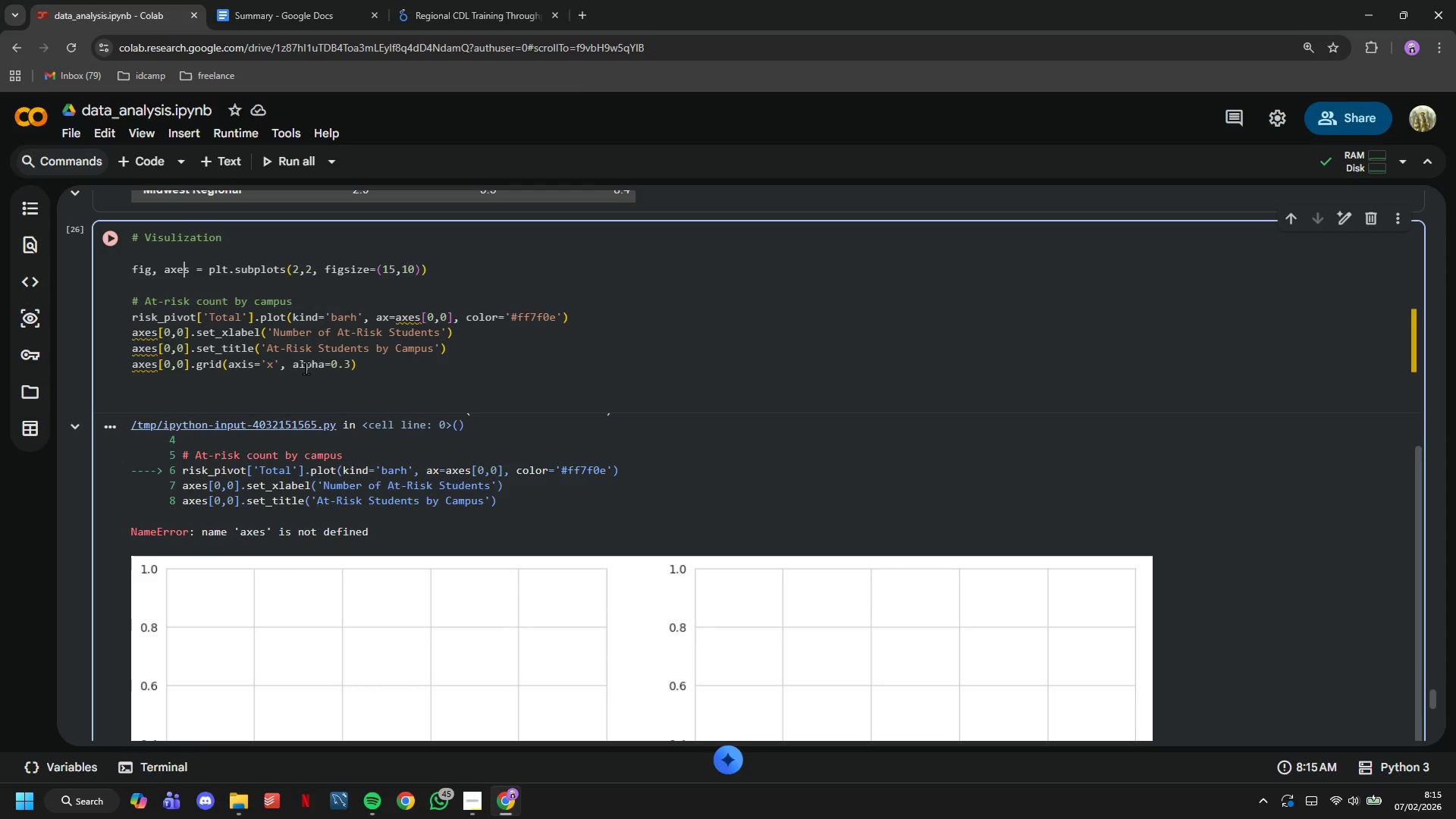 
key(E)
 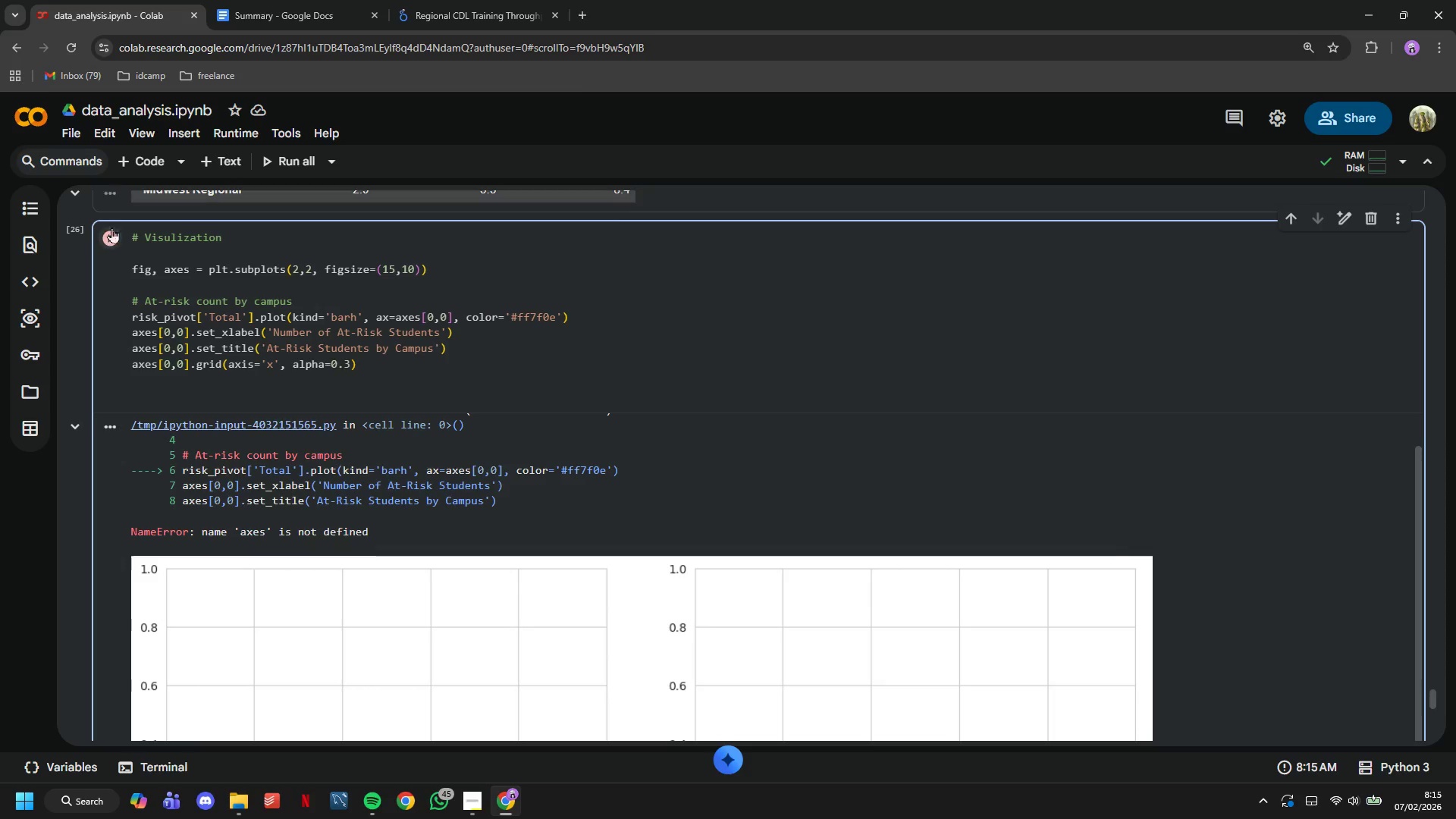 
left_click([105, 236])
 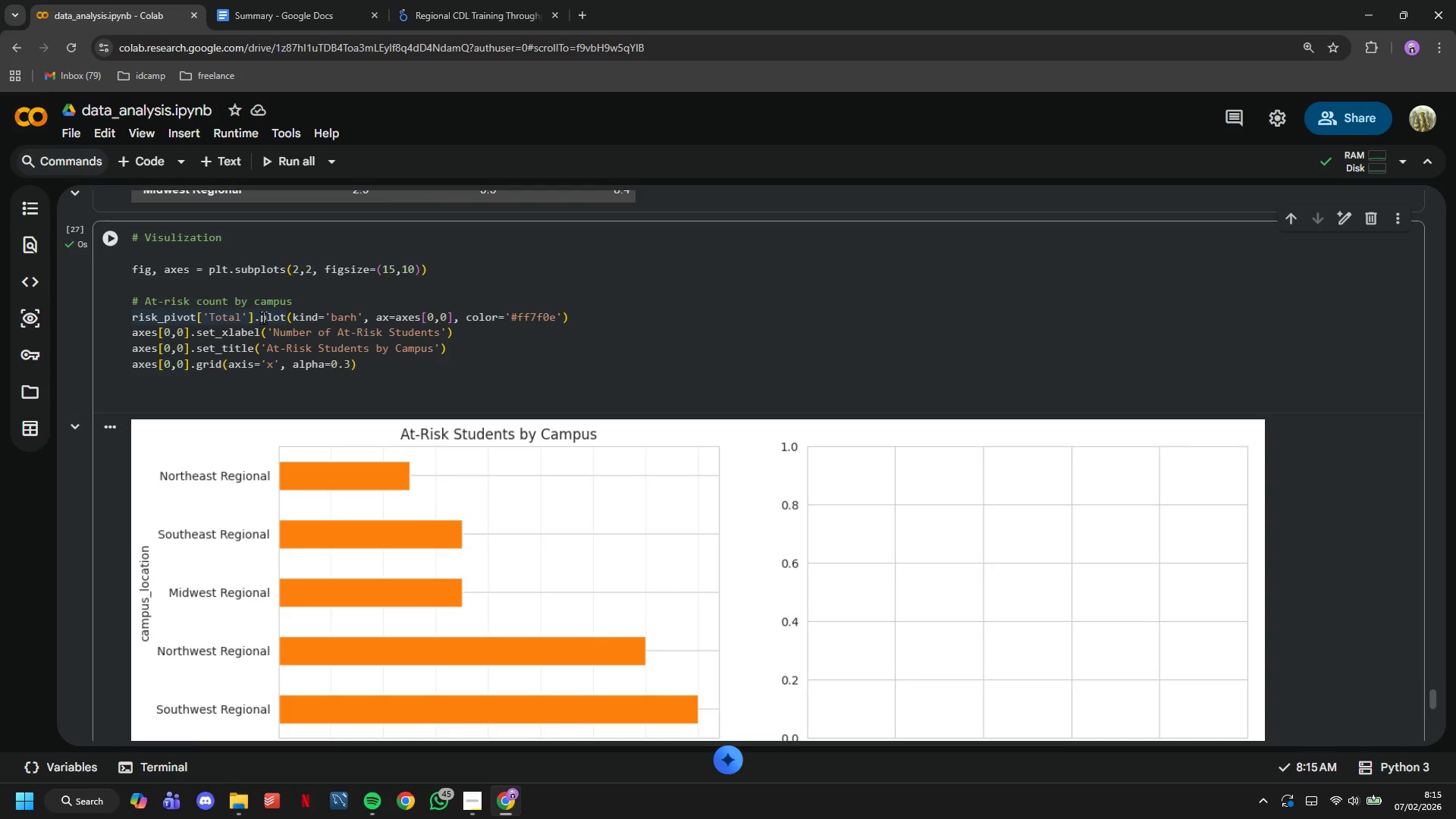 
scroll: coordinate [263, 317], scroll_direction: down, amount: 2.0
 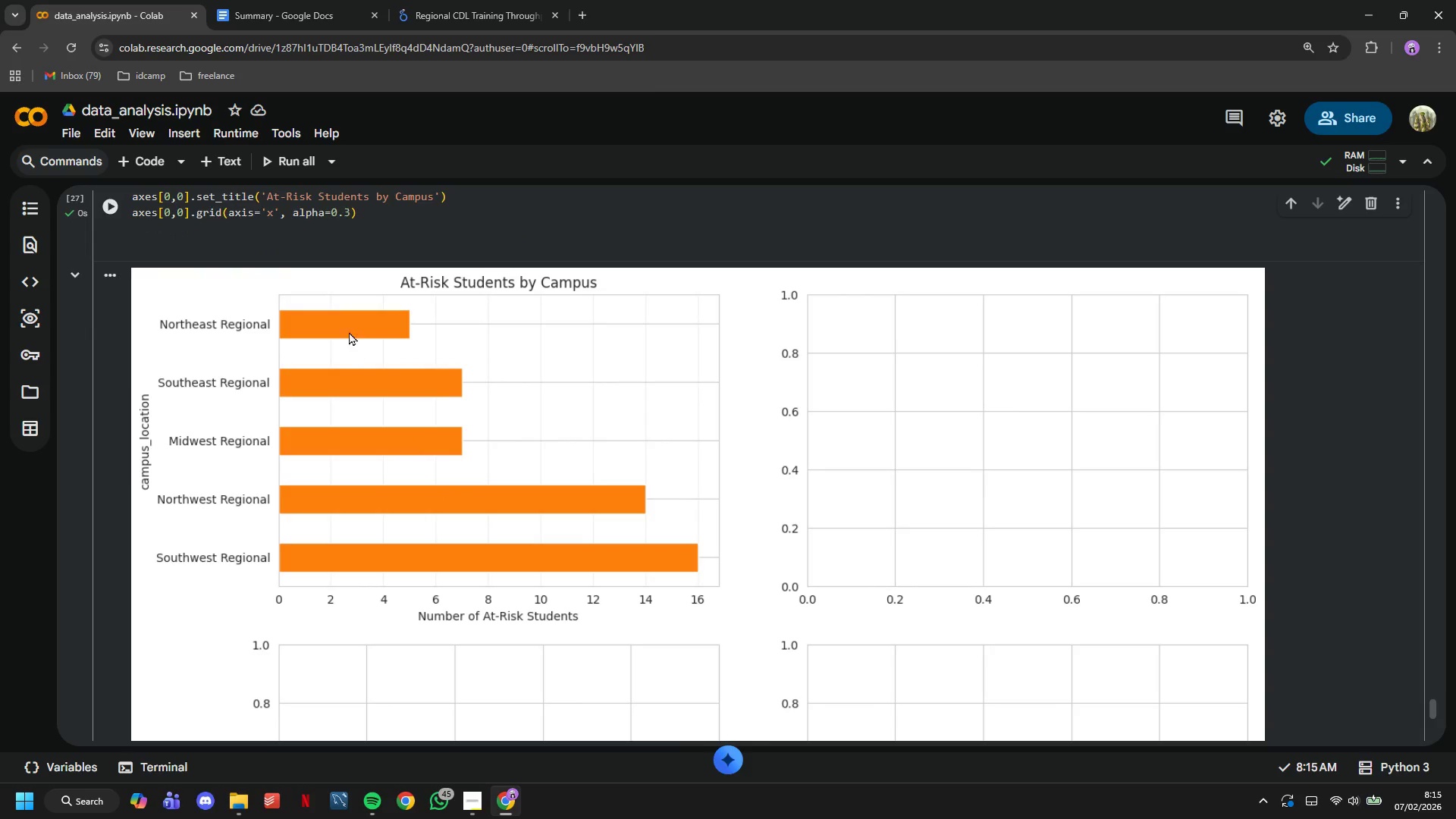 
double_click([348, 325])
 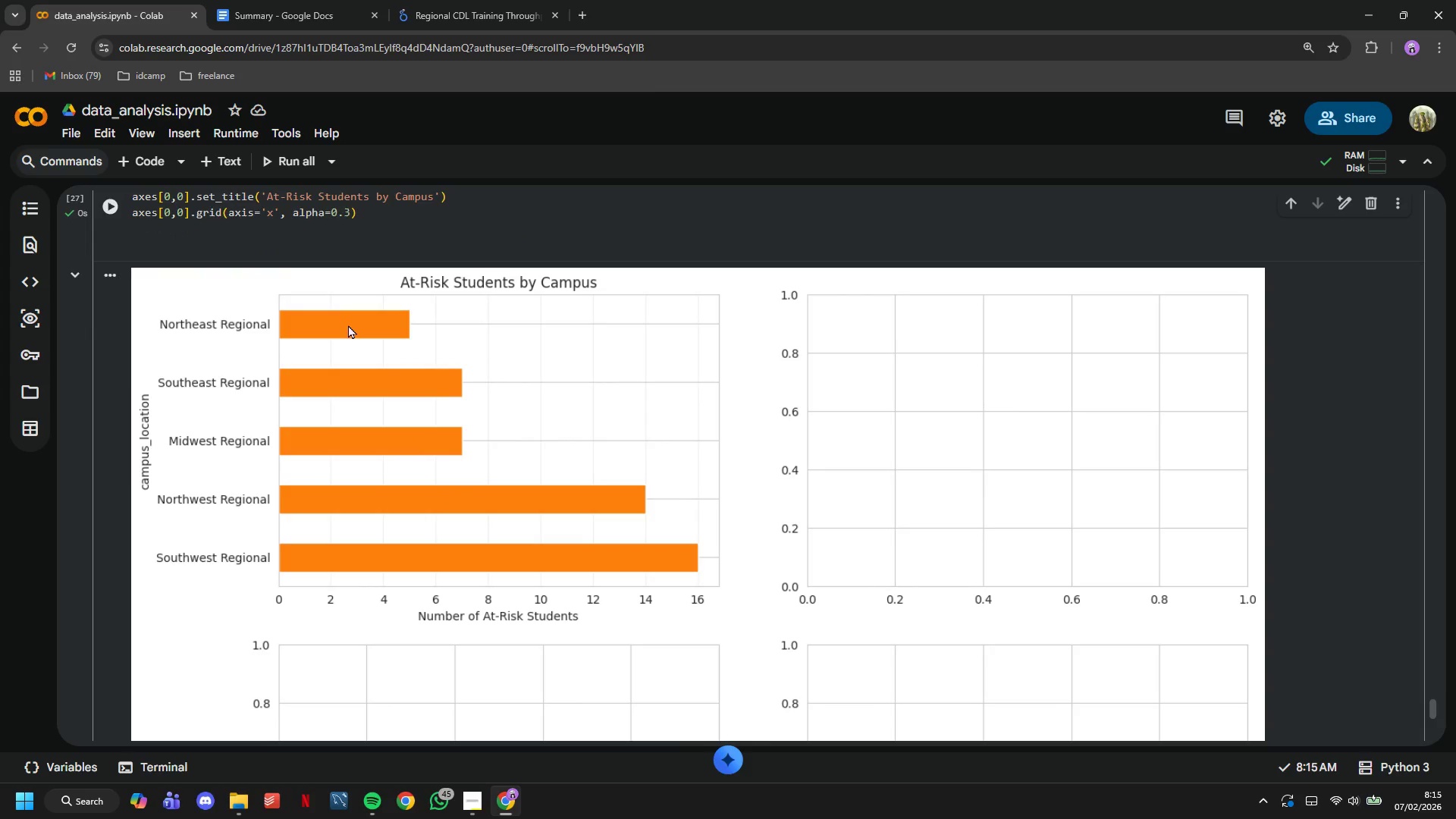 
triple_click([348, 325])
 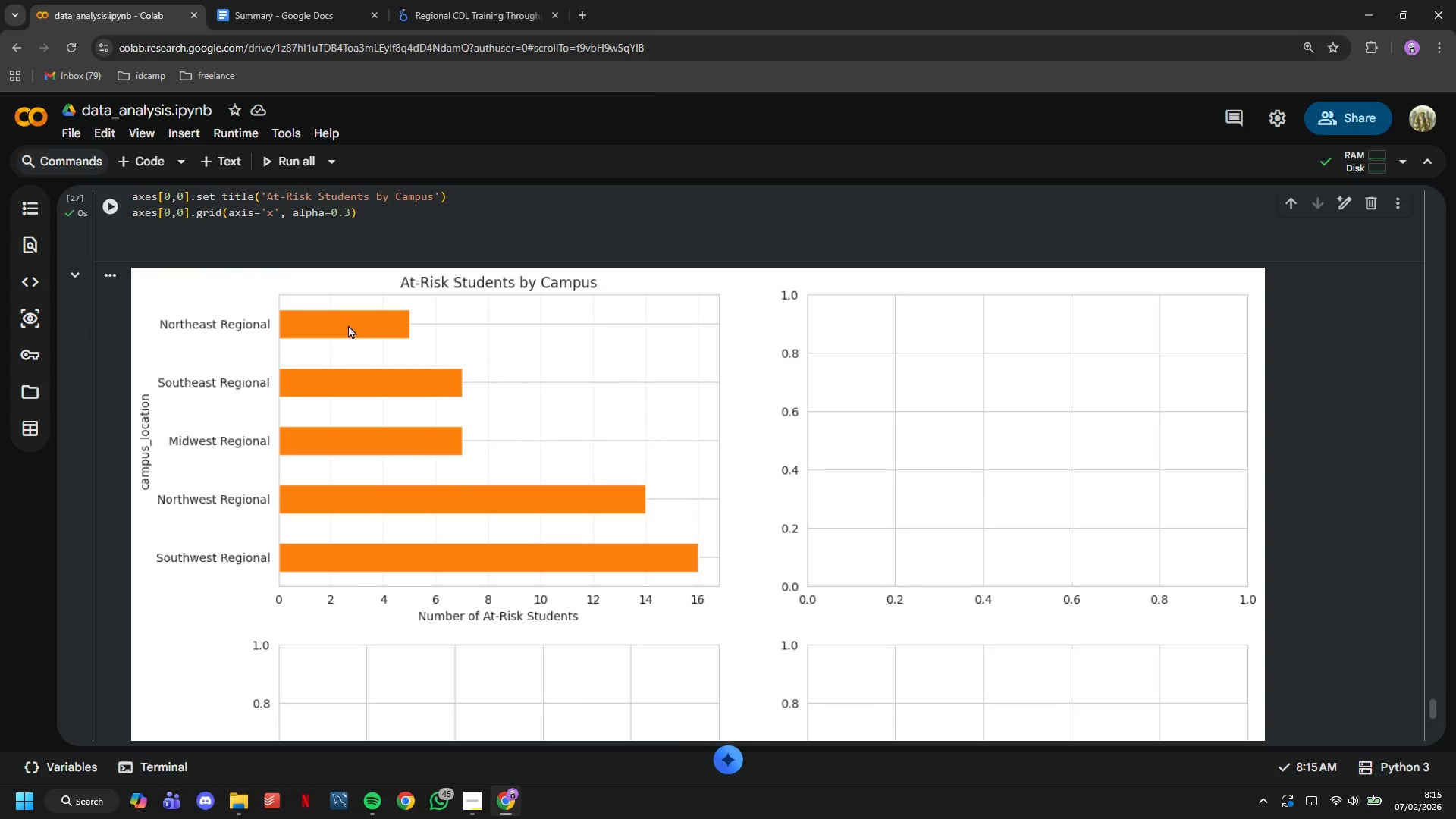 
triple_click([348, 325])
 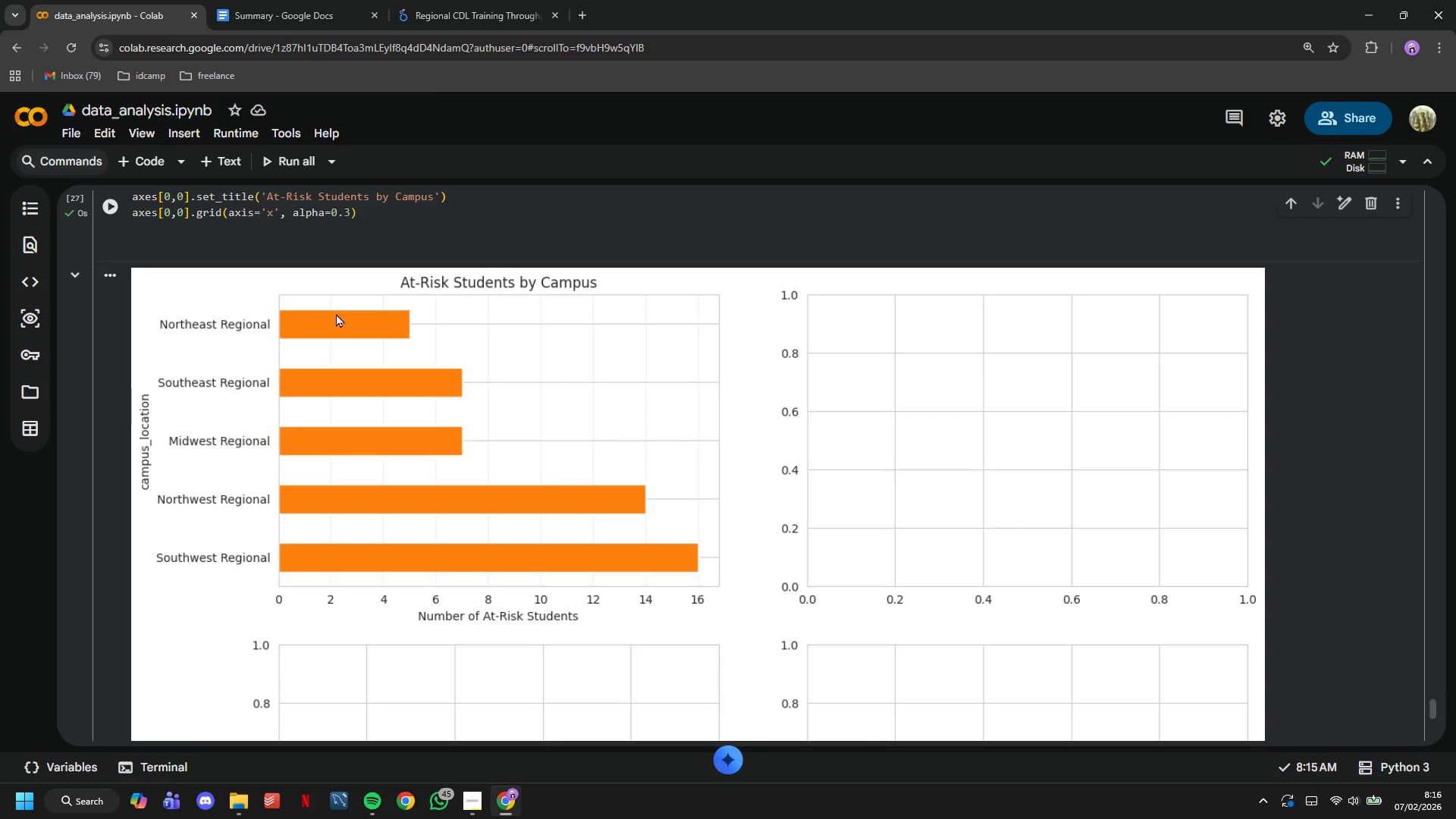 
wait(25.16)
 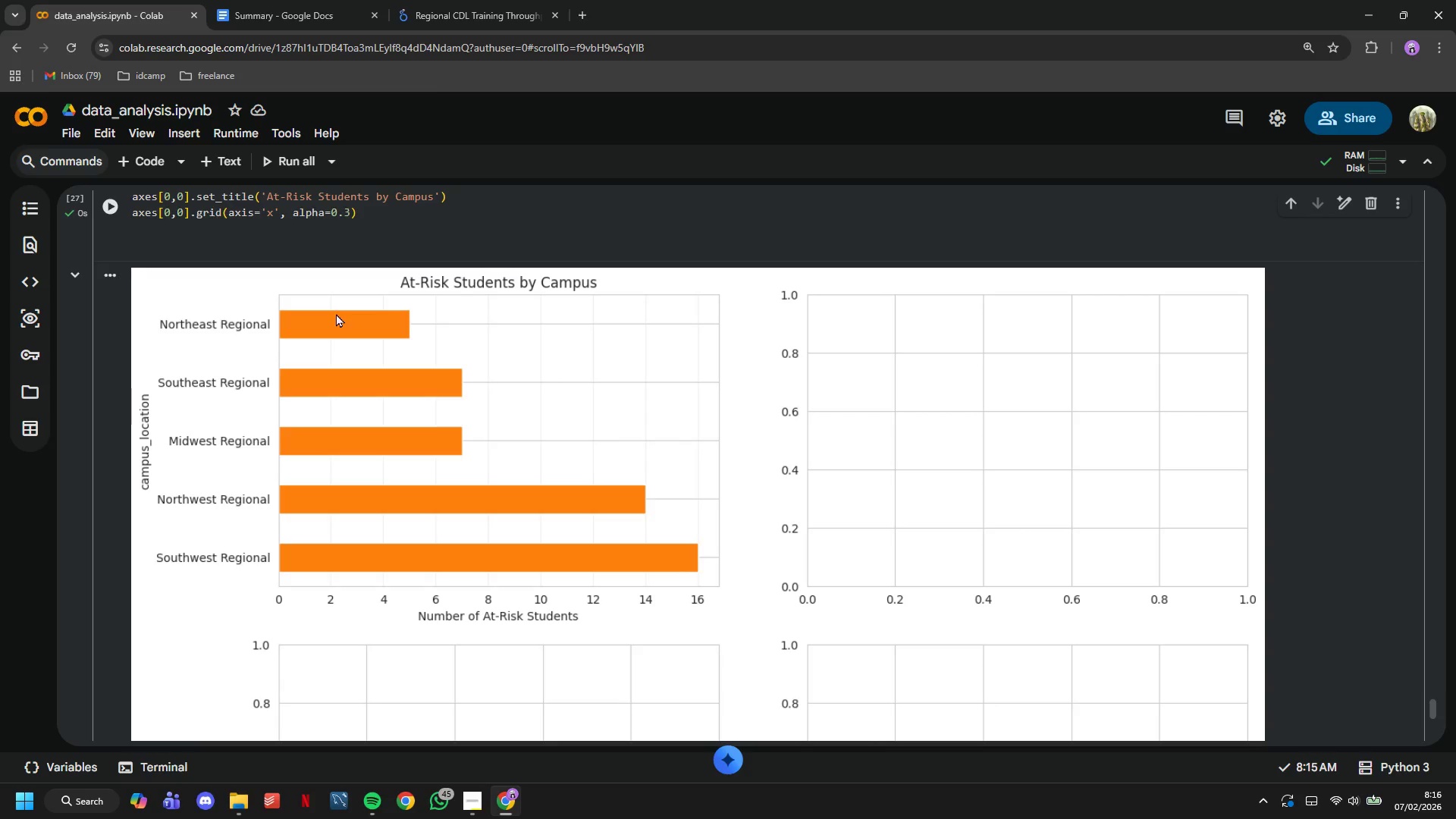 
left_click([240, 240])
 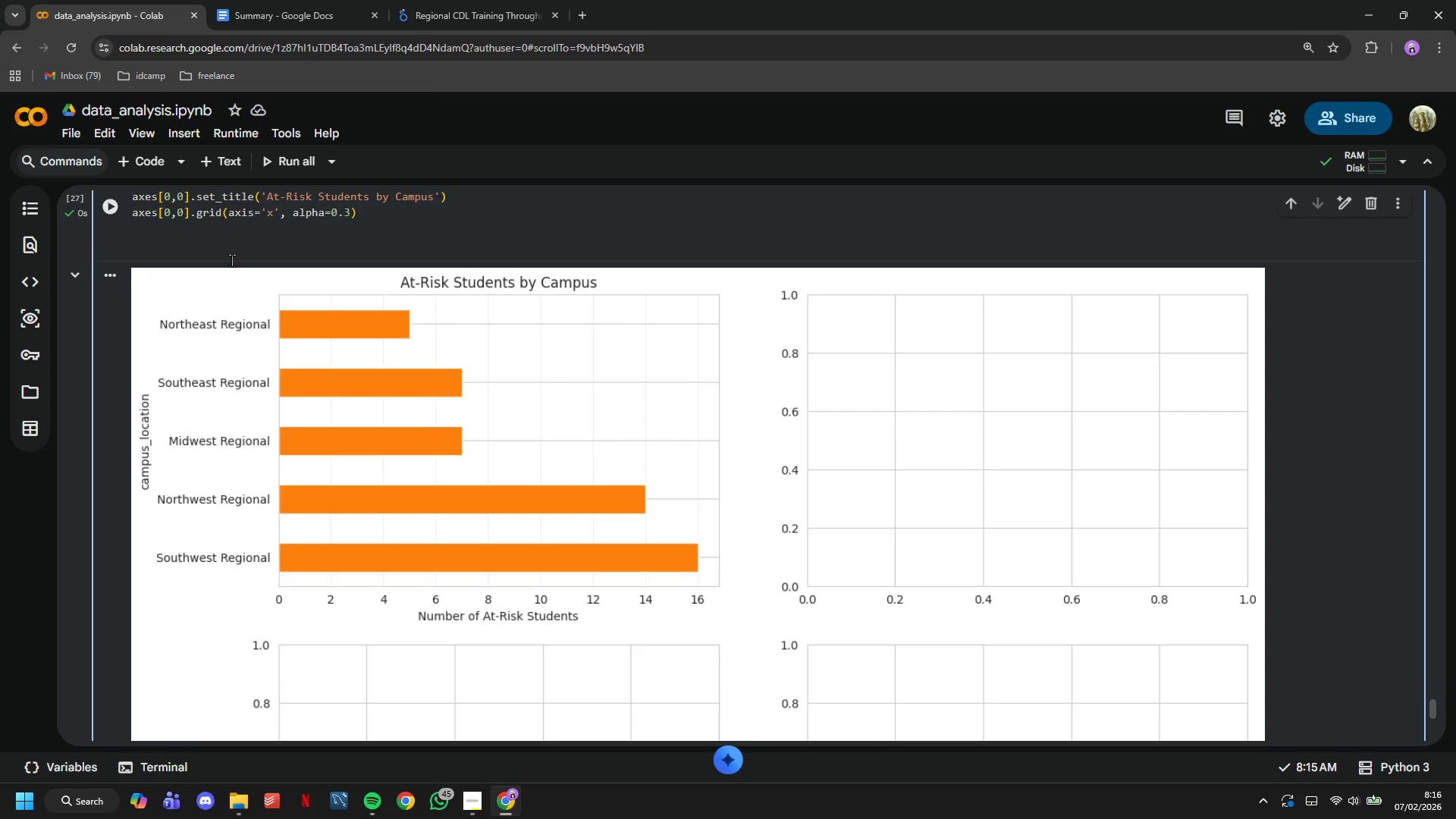 
wait(50.64)
 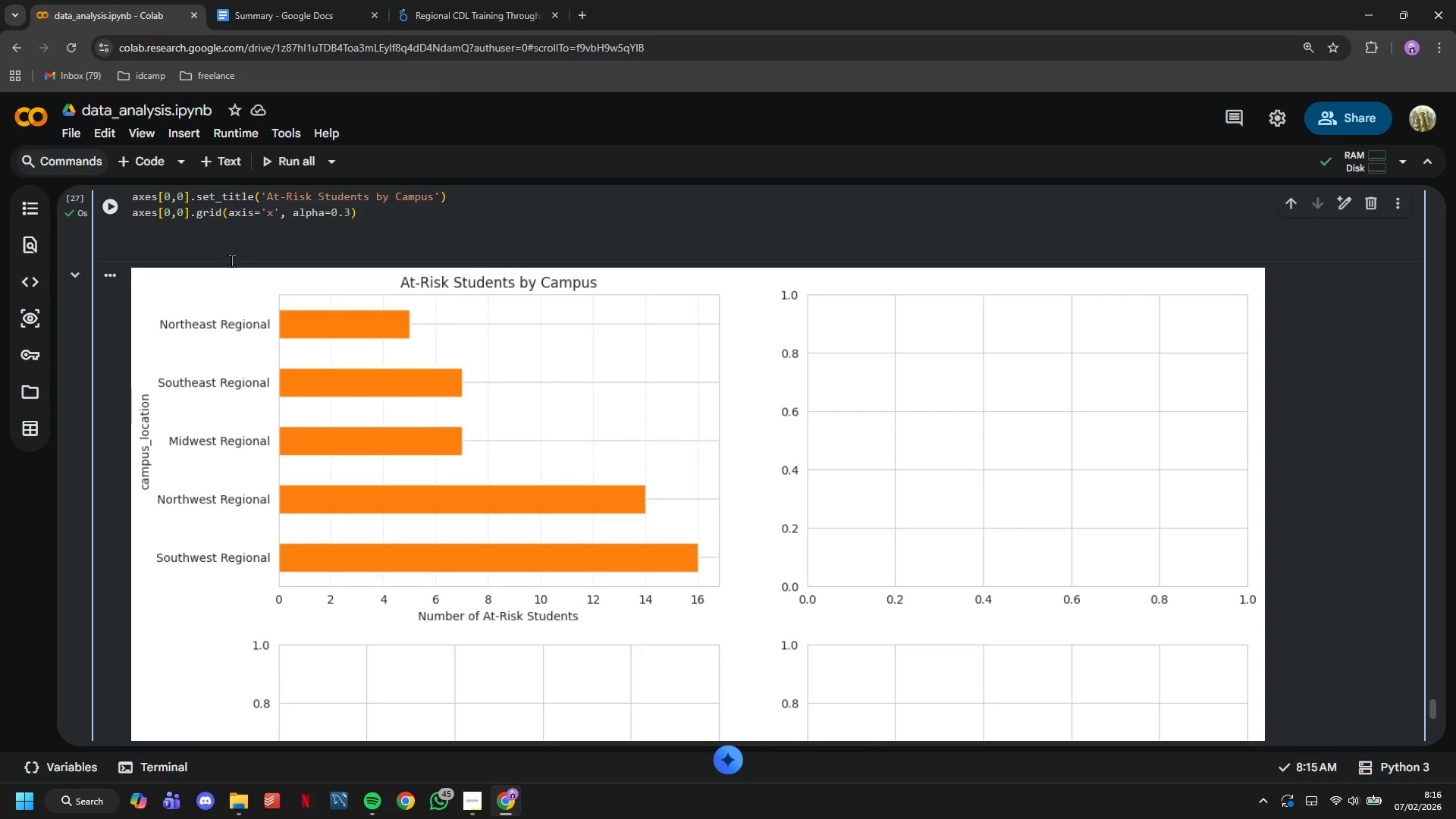 
type(# Hour gaps)
 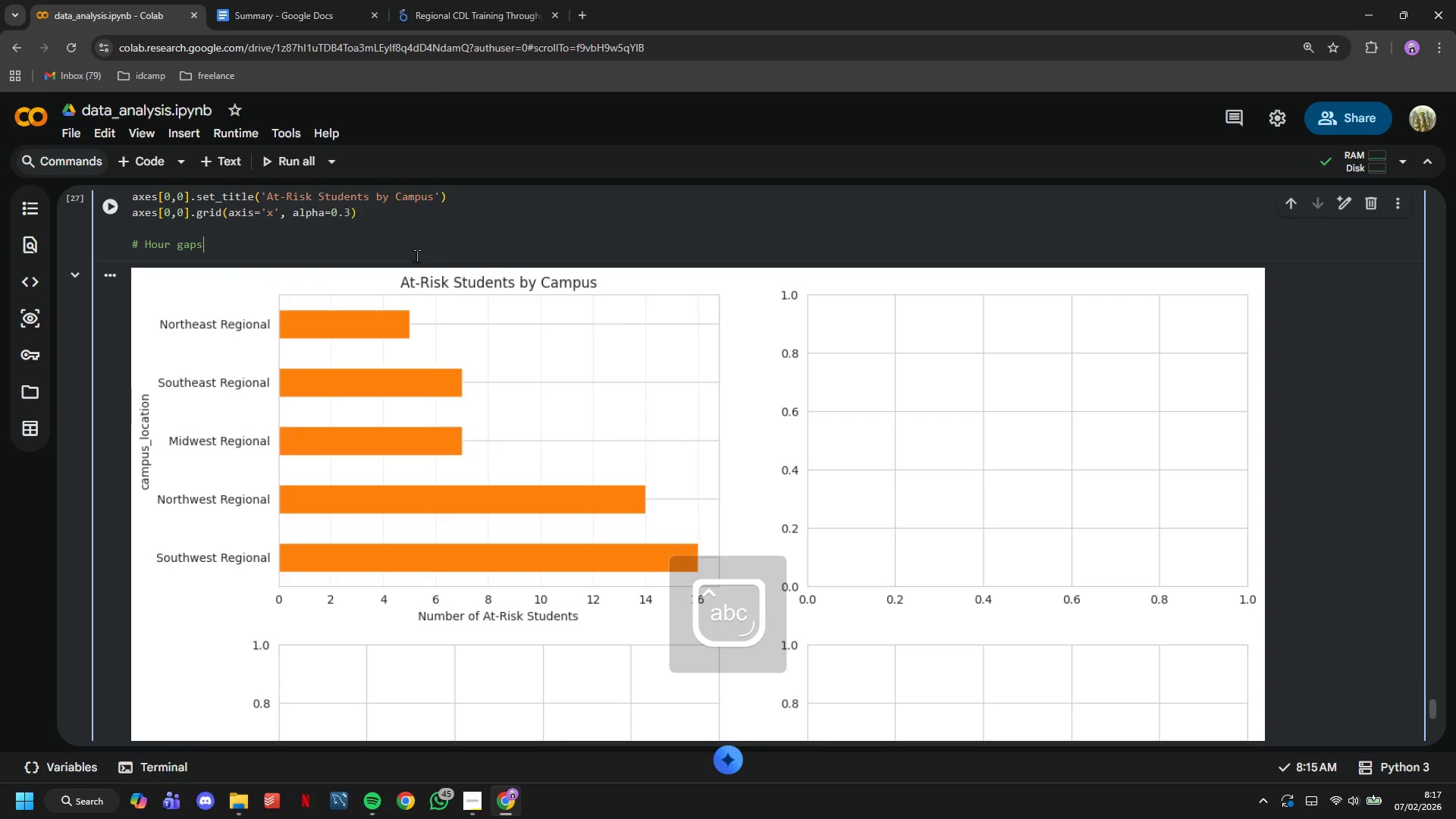 
scroll: coordinate [416, 256], scroll_direction: down, amount: 1.0
 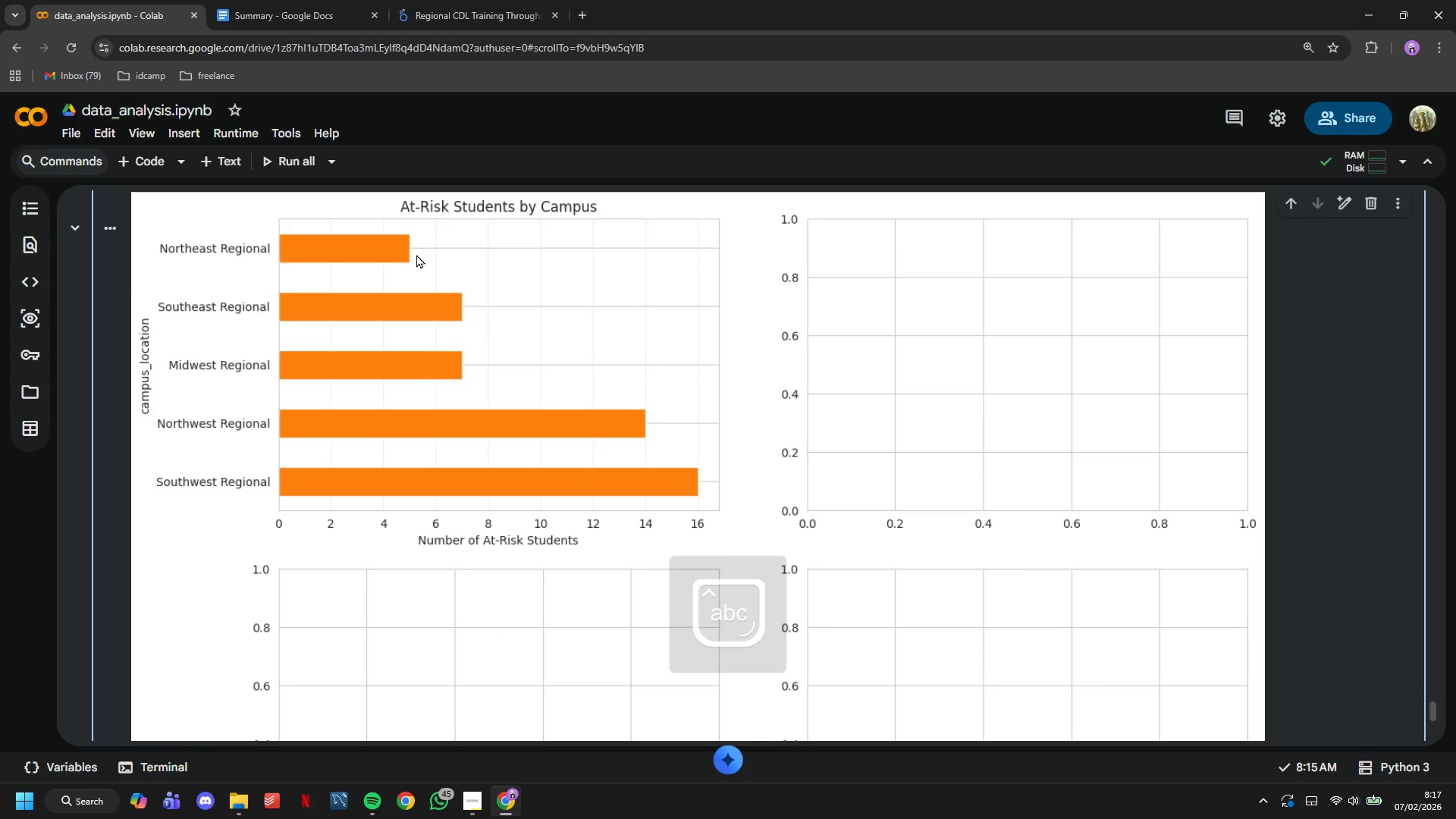 
key(Enter)
 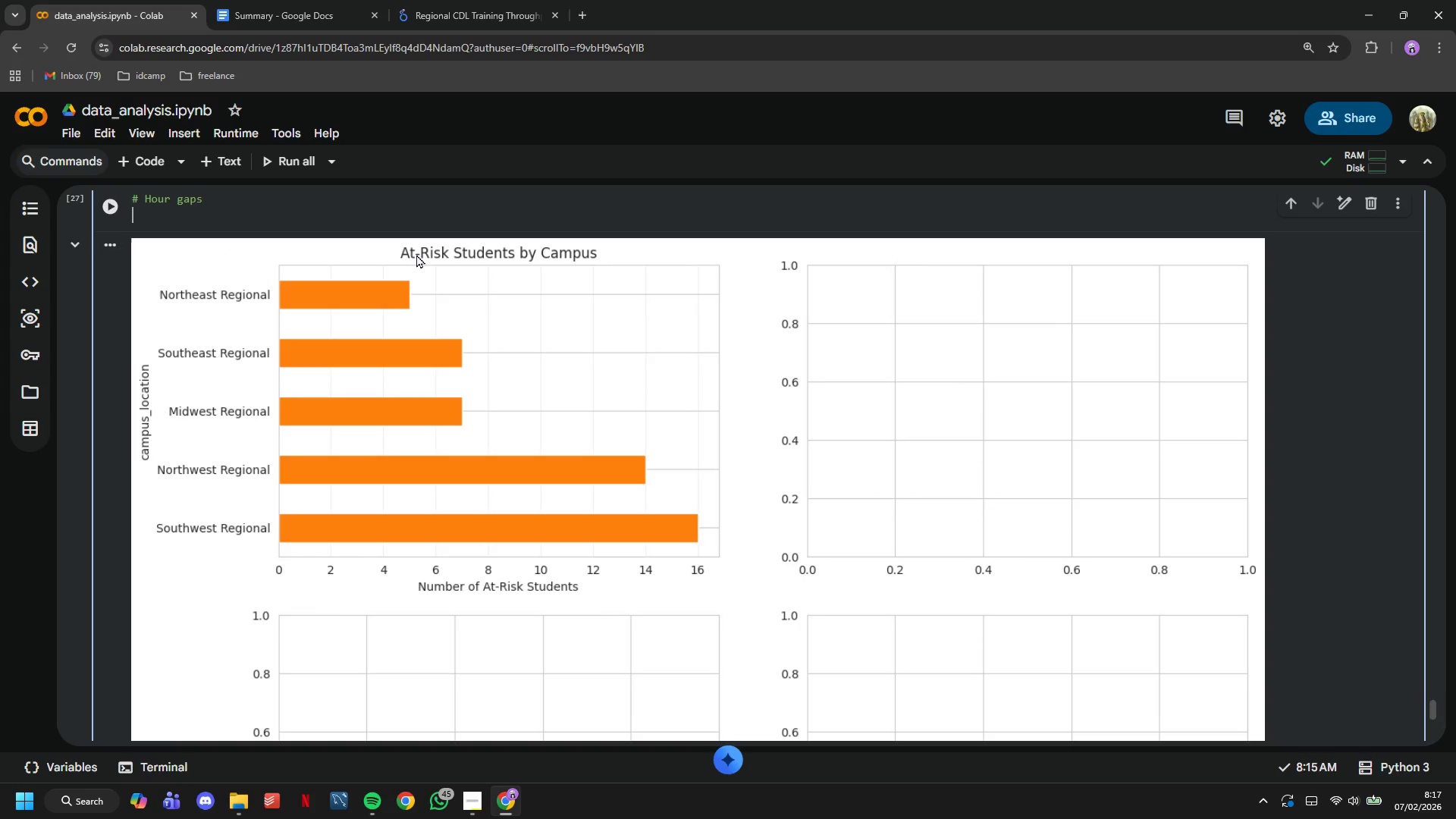 
type(gap_summary[['Avg Sim Gap (hrs)
 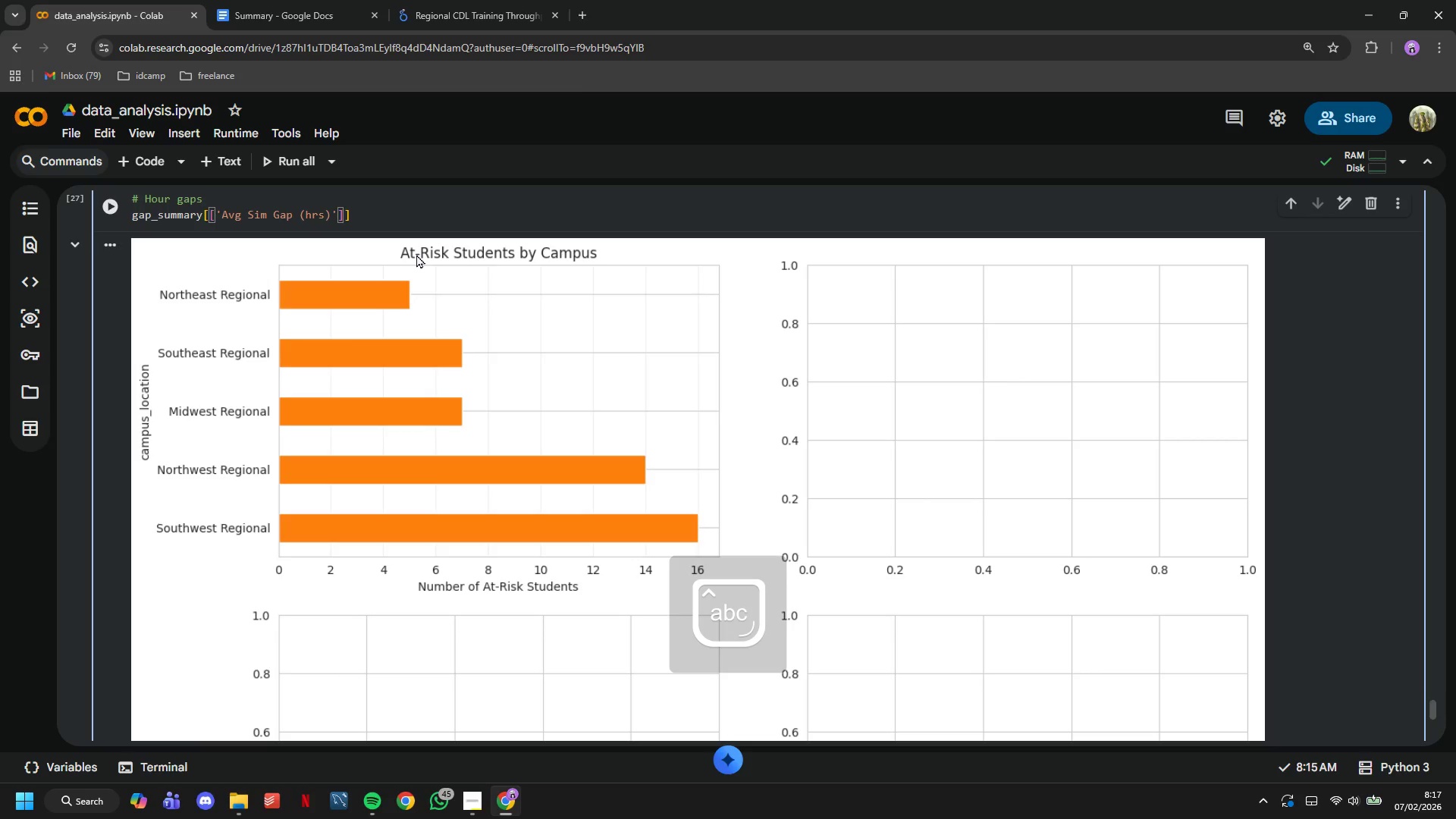 
key(ArrowRight)
 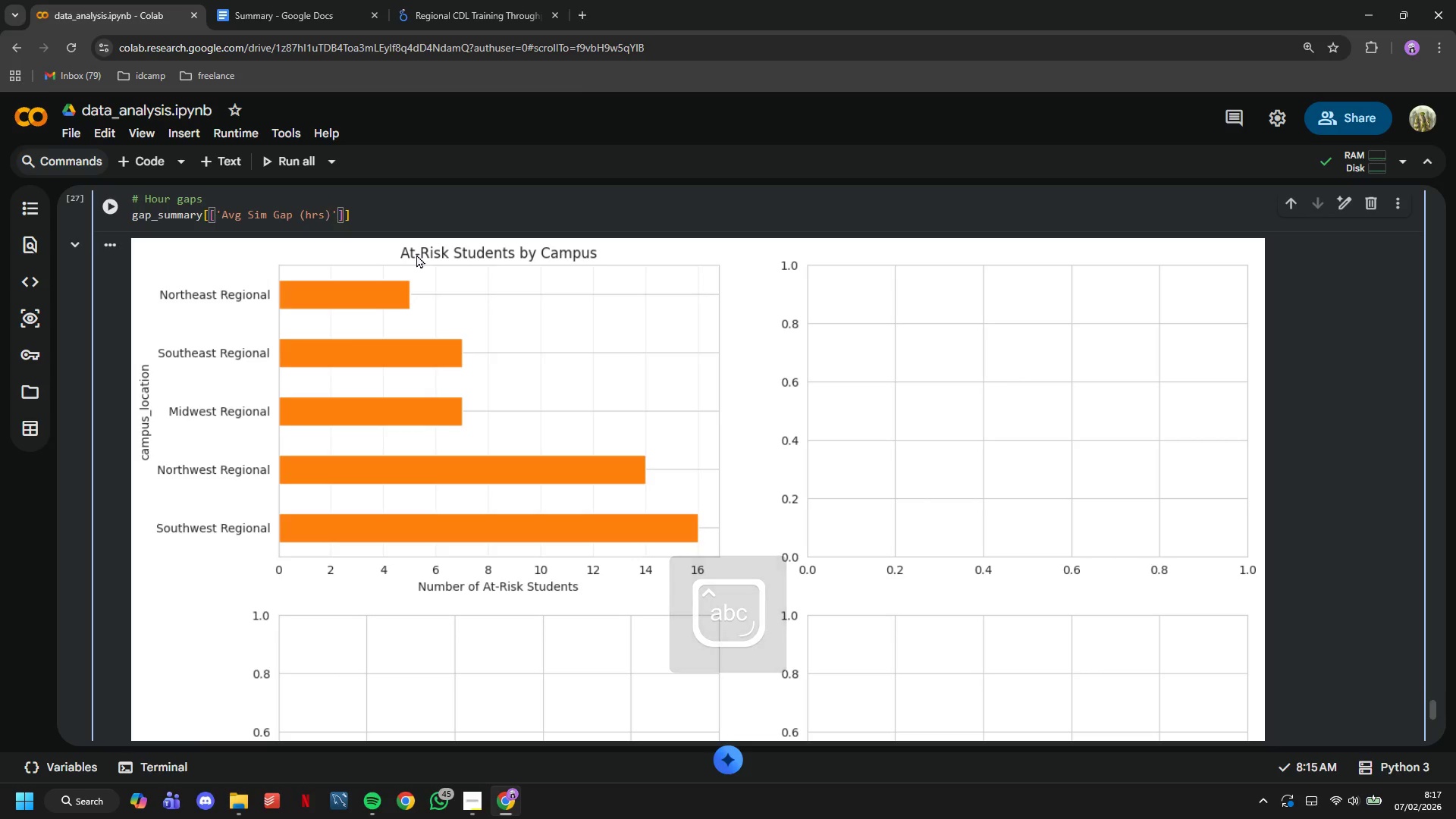 
key(ArrowRight)
 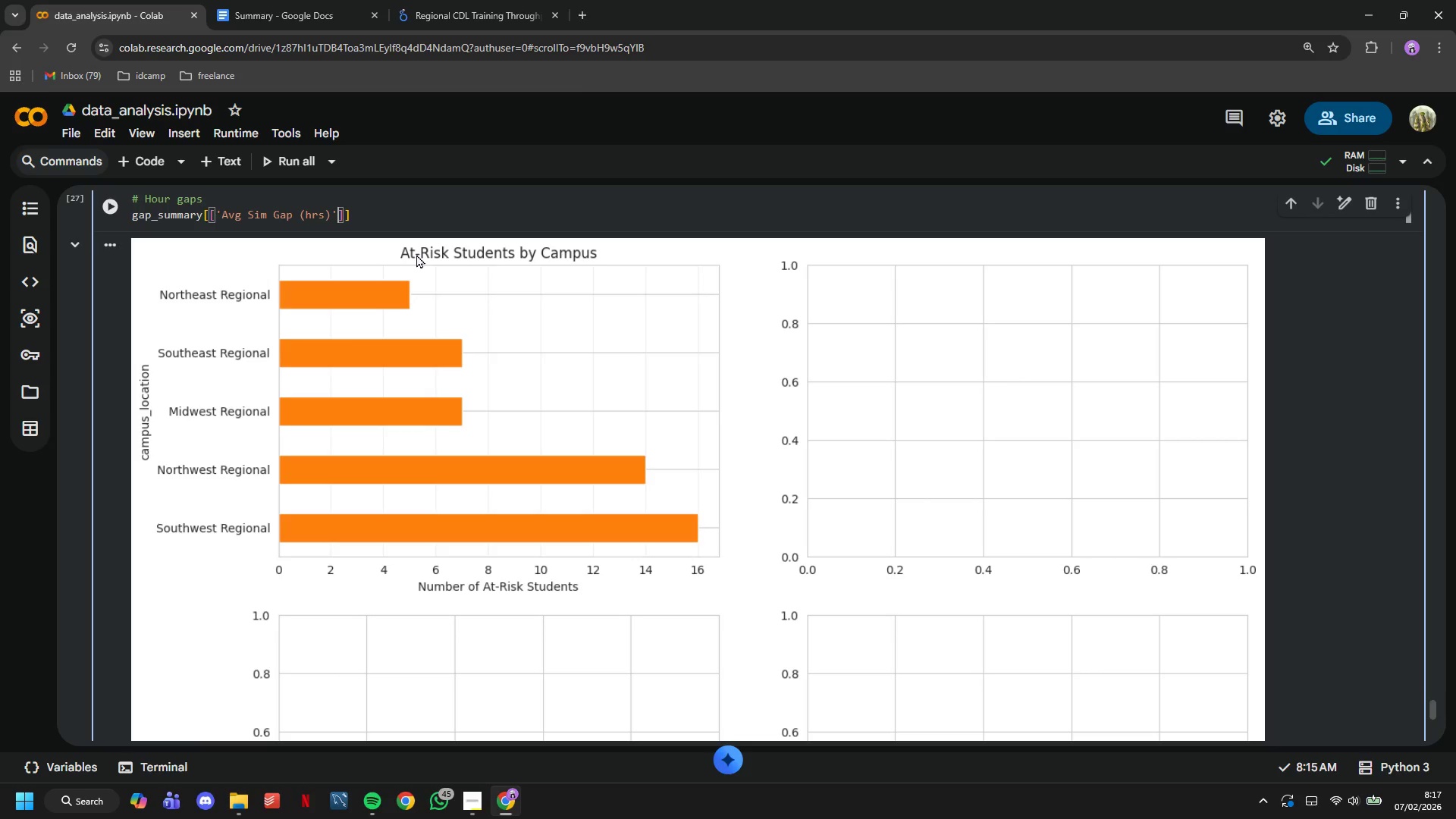 
type(, 'Avg Road Gap (hrs)
 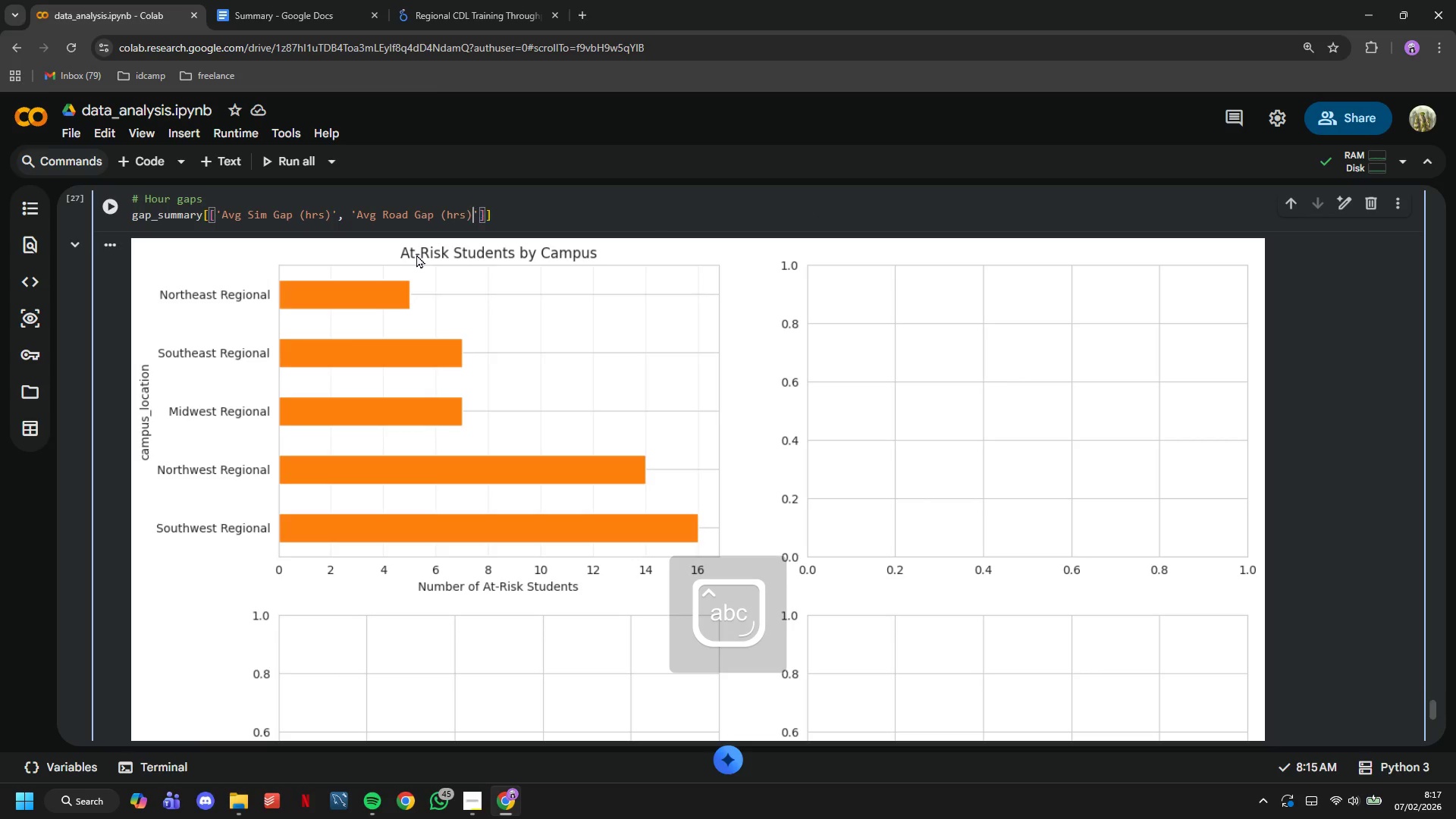 
key(ArrowRight)
 